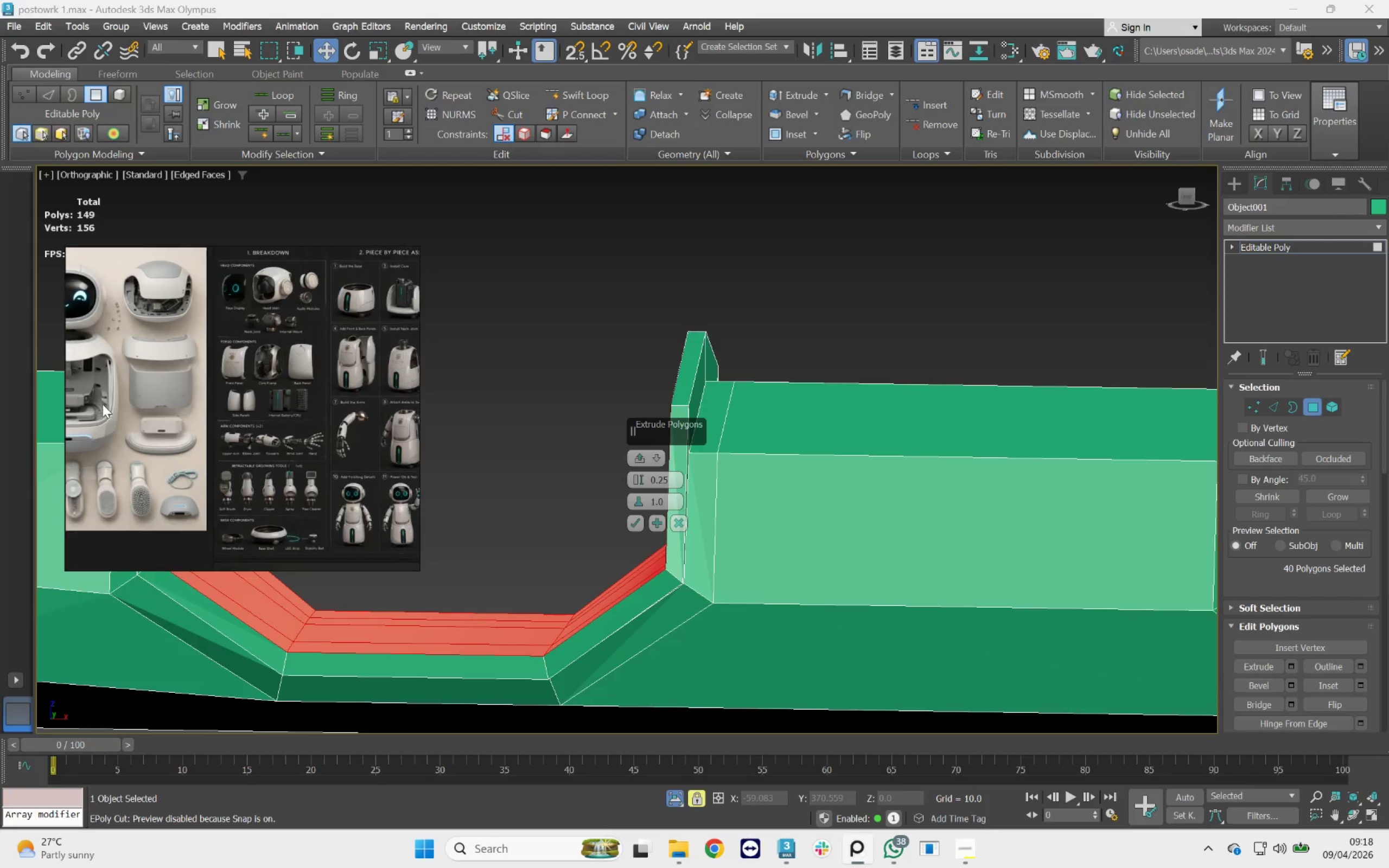 
scroll: coordinate [368, 440], scroll_direction: up, amount: 7.0
 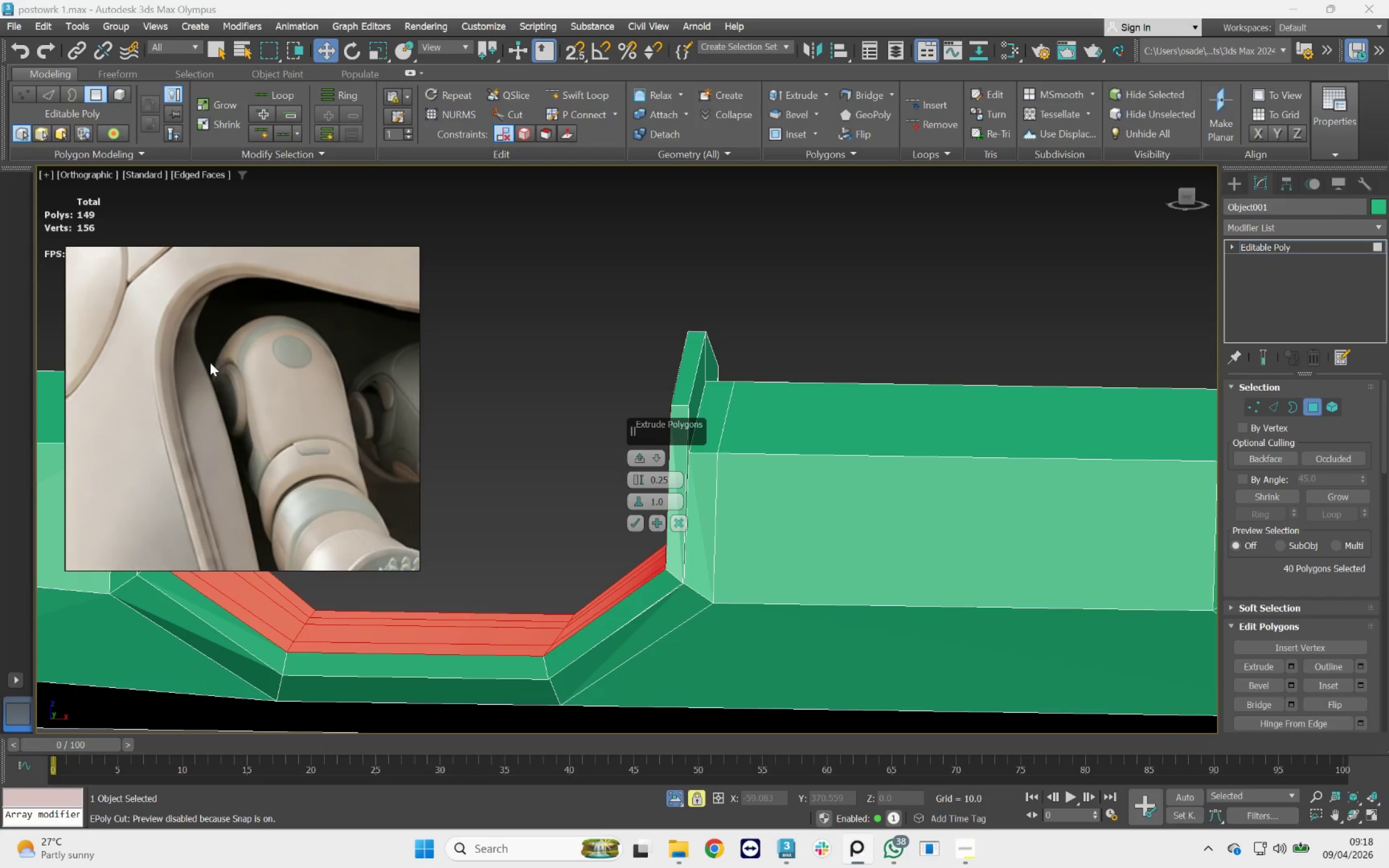 
scroll: coordinate [214, 379], scroll_direction: down, amount: 3.0
 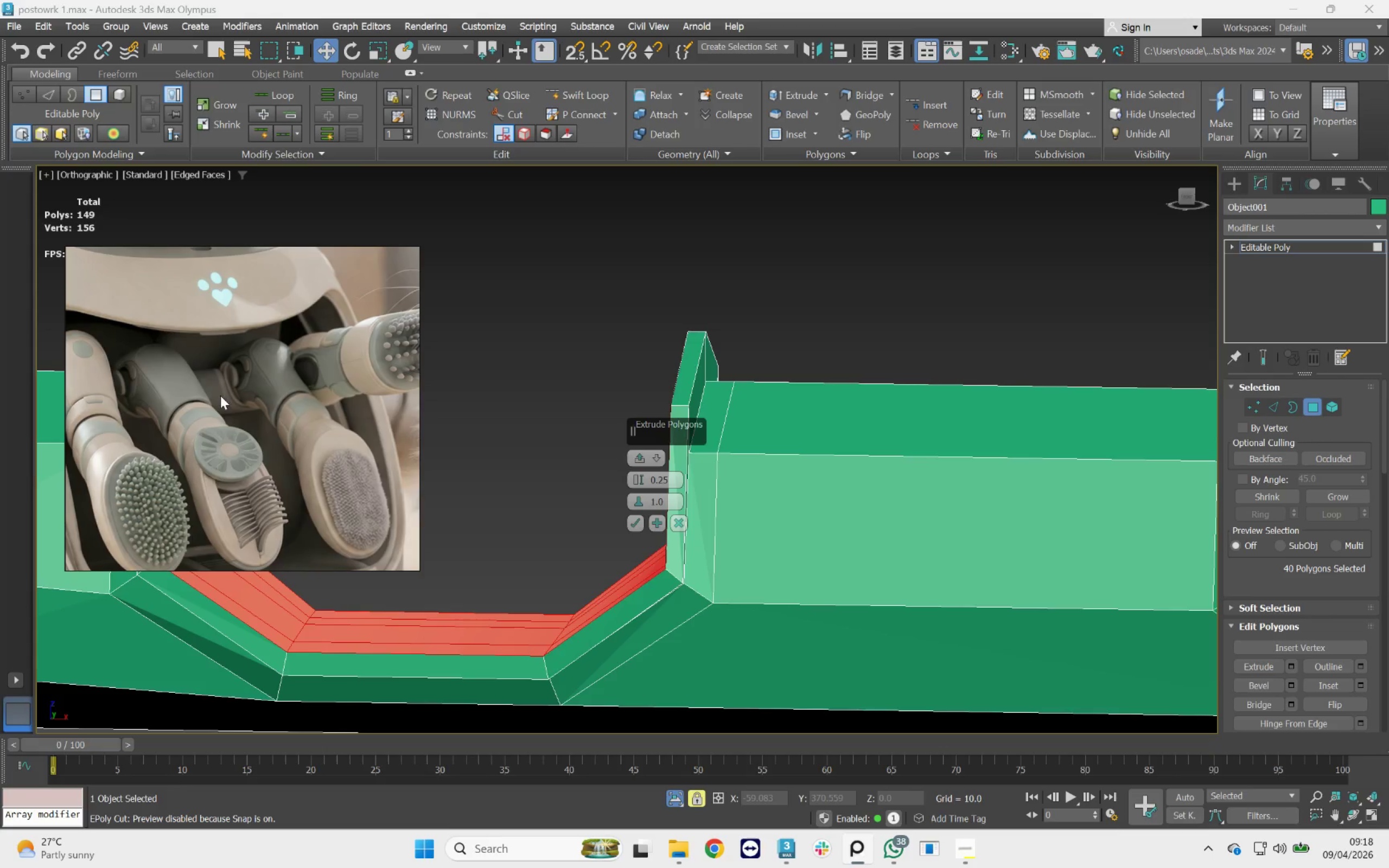 
scroll: coordinate [249, 384], scroll_direction: up, amount: 3.0
 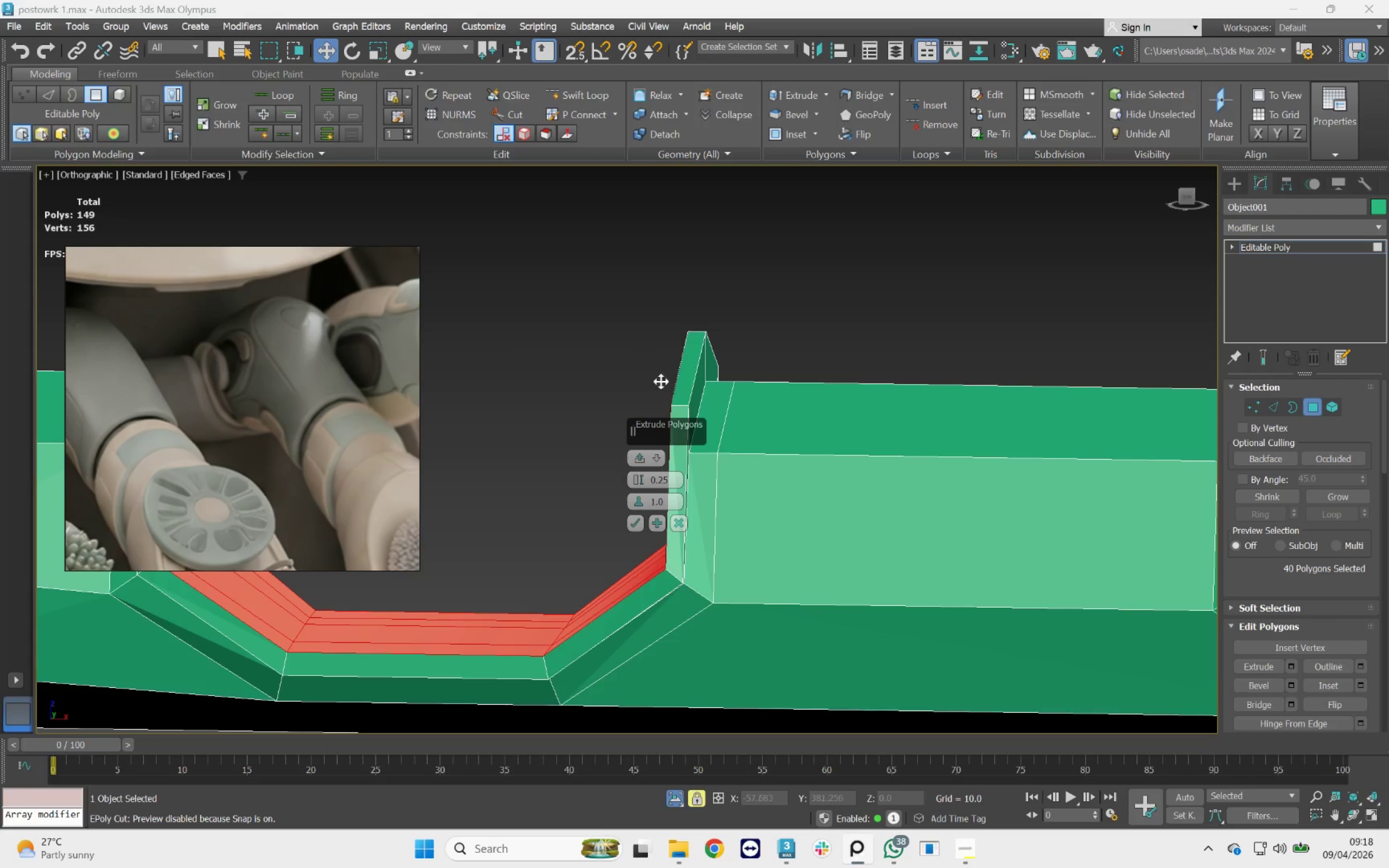 
scroll: coordinate [715, 439], scroll_direction: down, amount: 2.0
 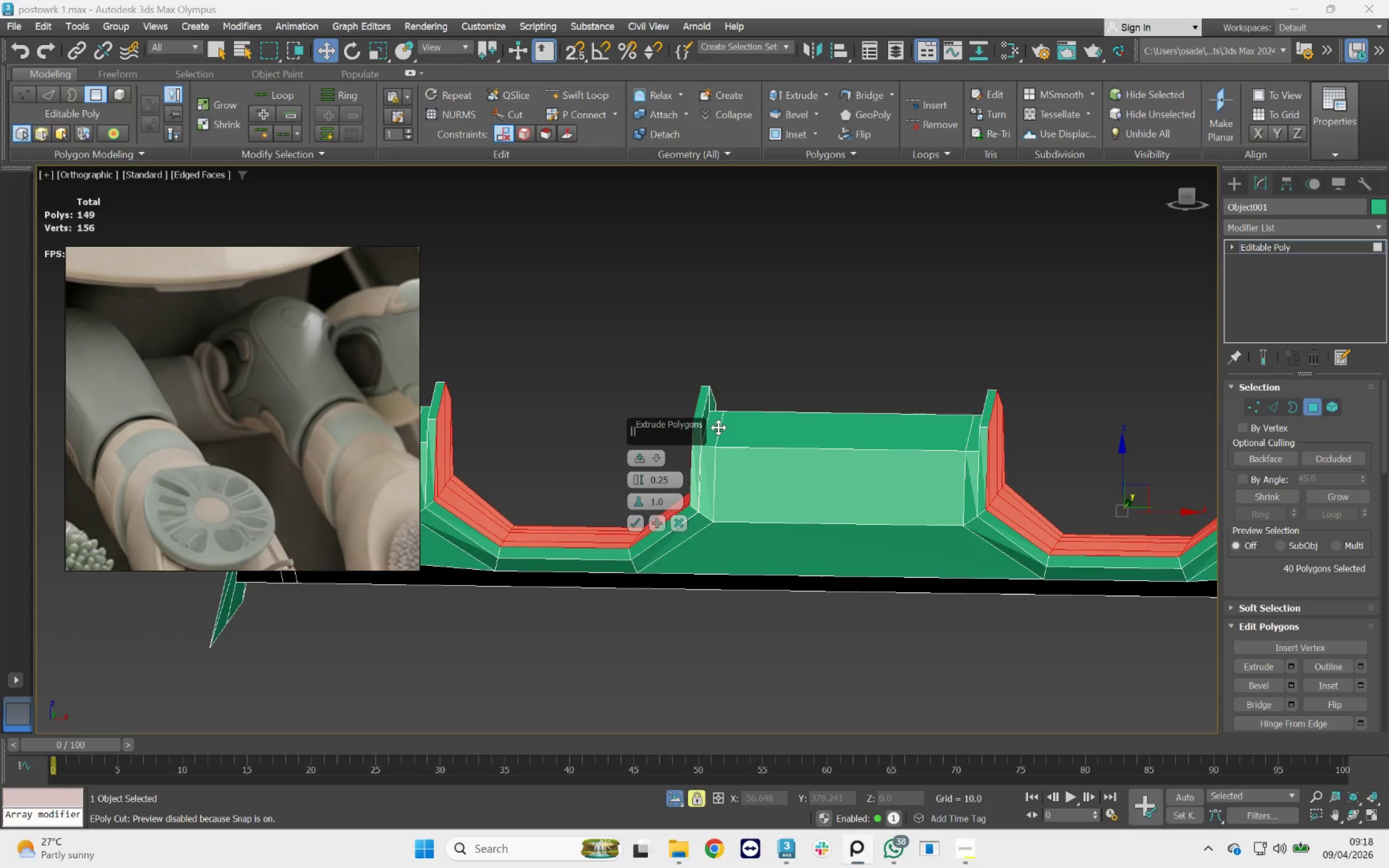 
wait(15.28)
 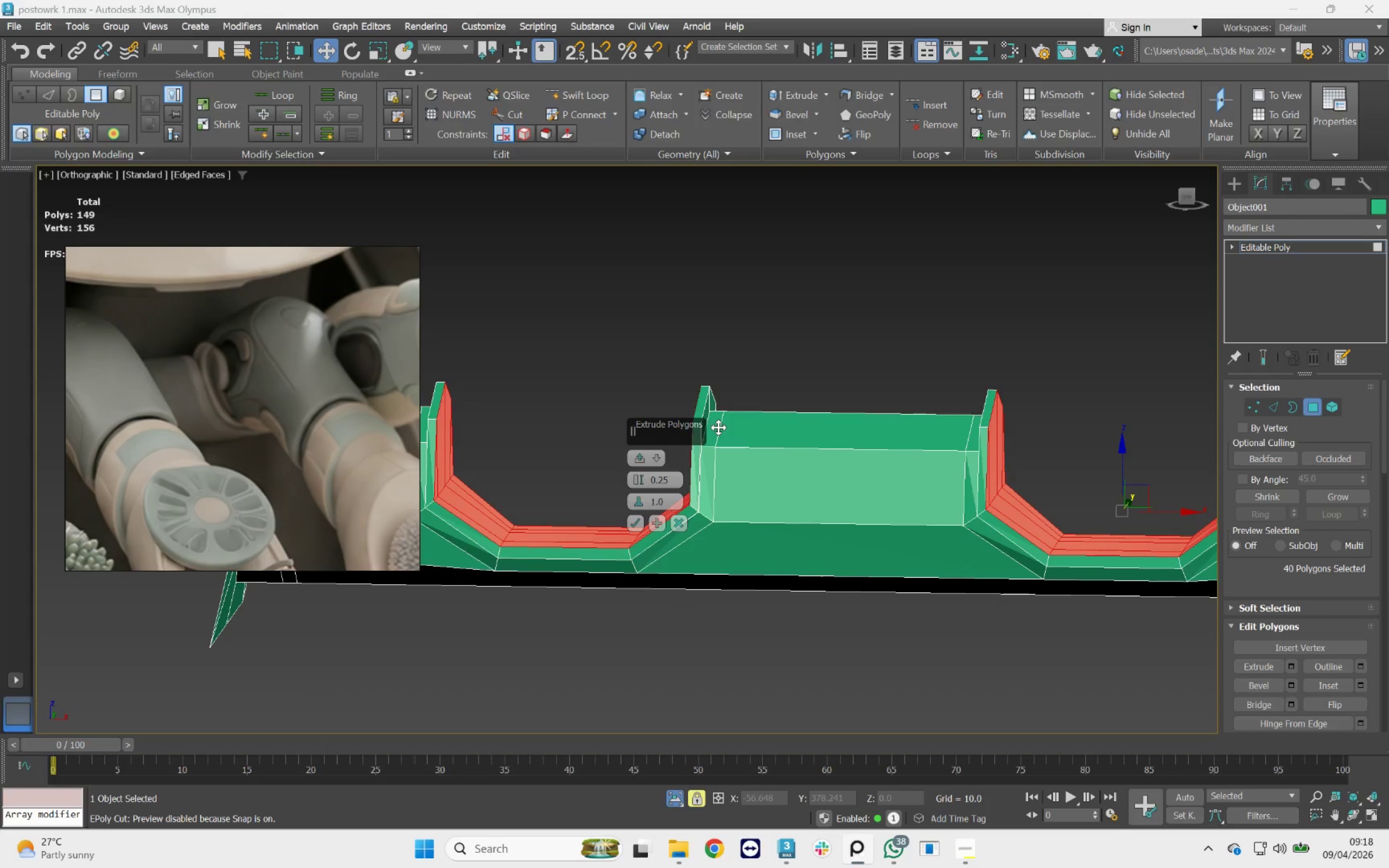 
scroll: coordinate [553, 503], scroll_direction: down, amount: 1.0
 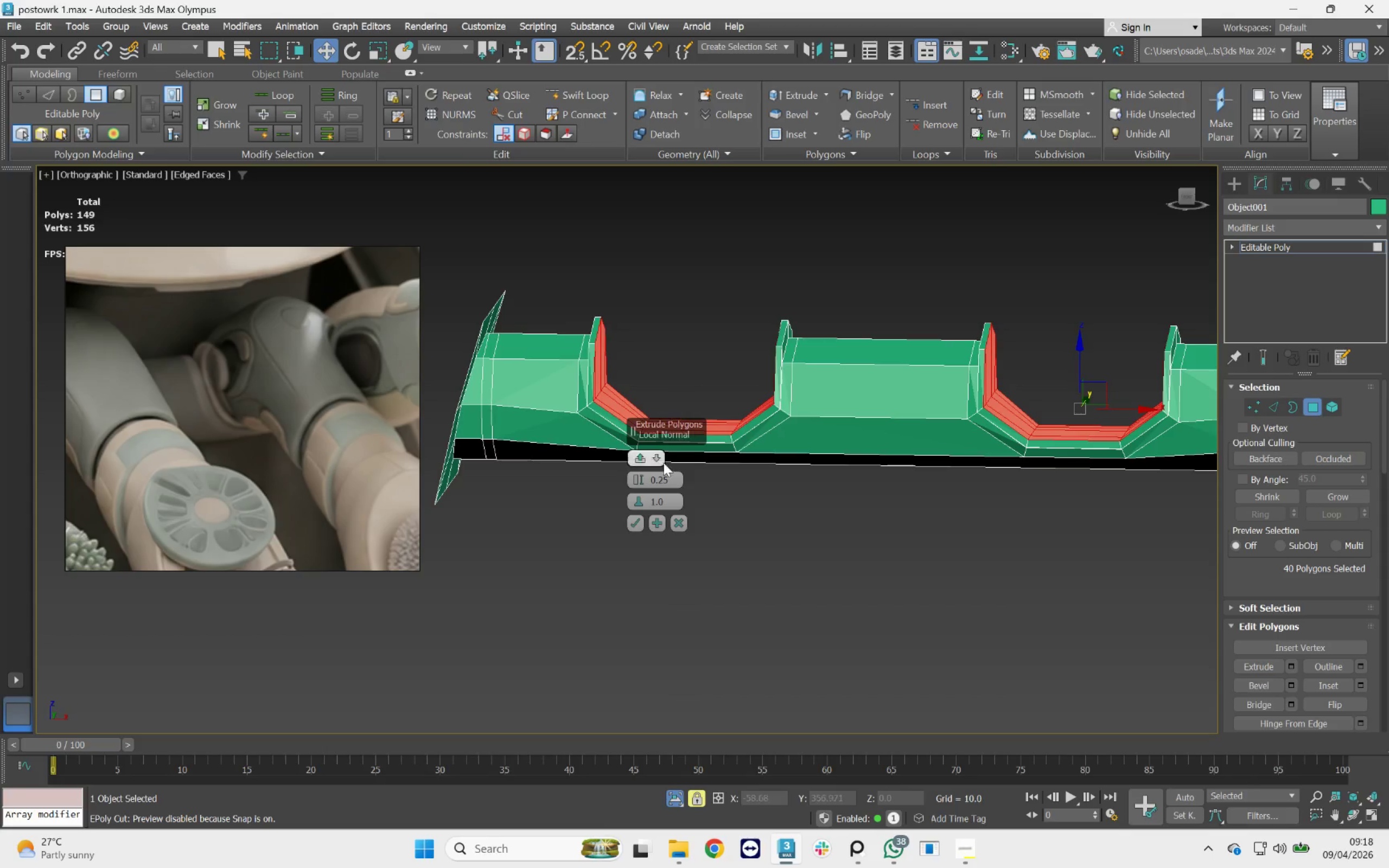 
hold_key(key=AltLeft, duration=1.03)
 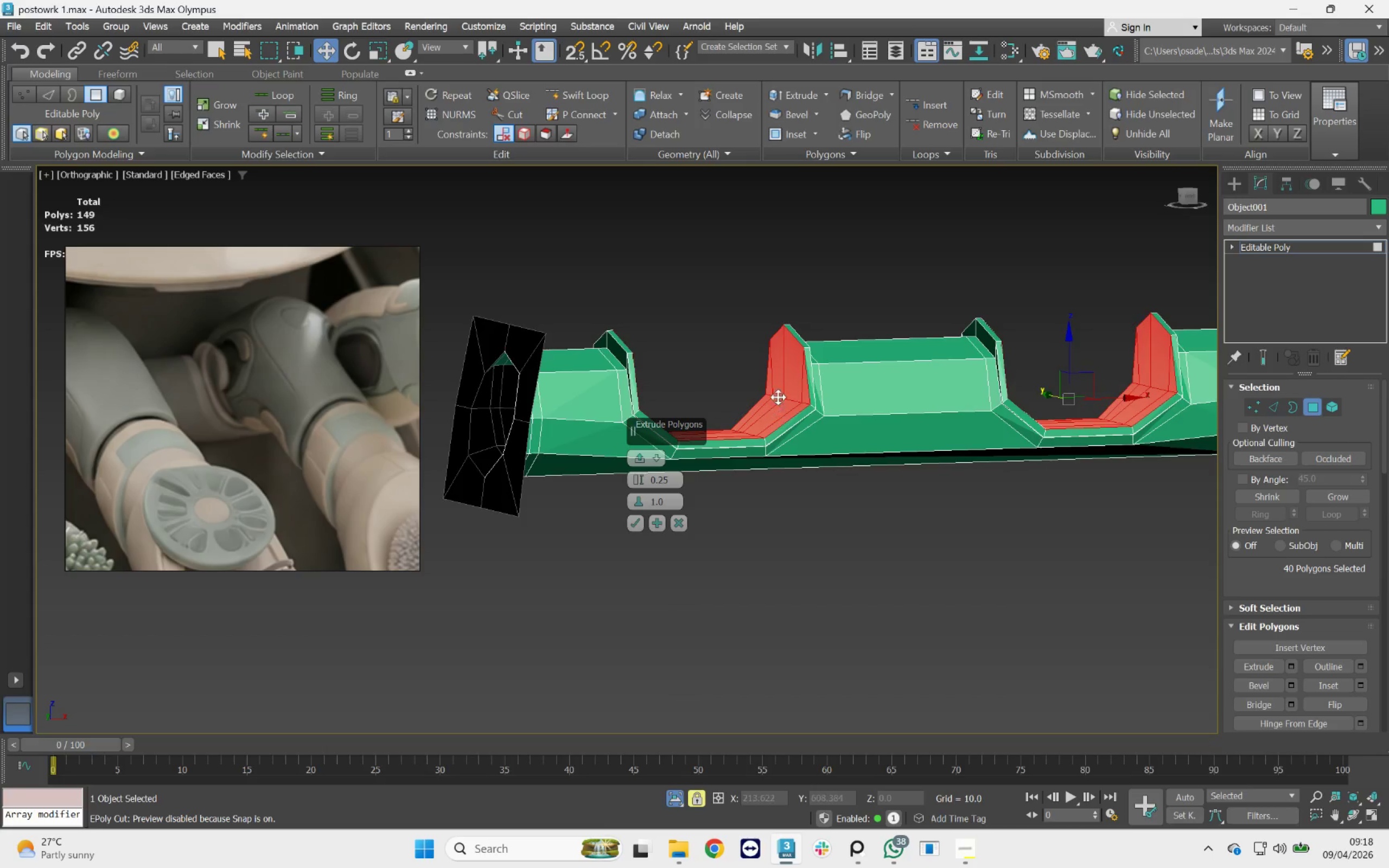 
scroll: coordinate [778, 396], scroll_direction: up, amount: 1.0
 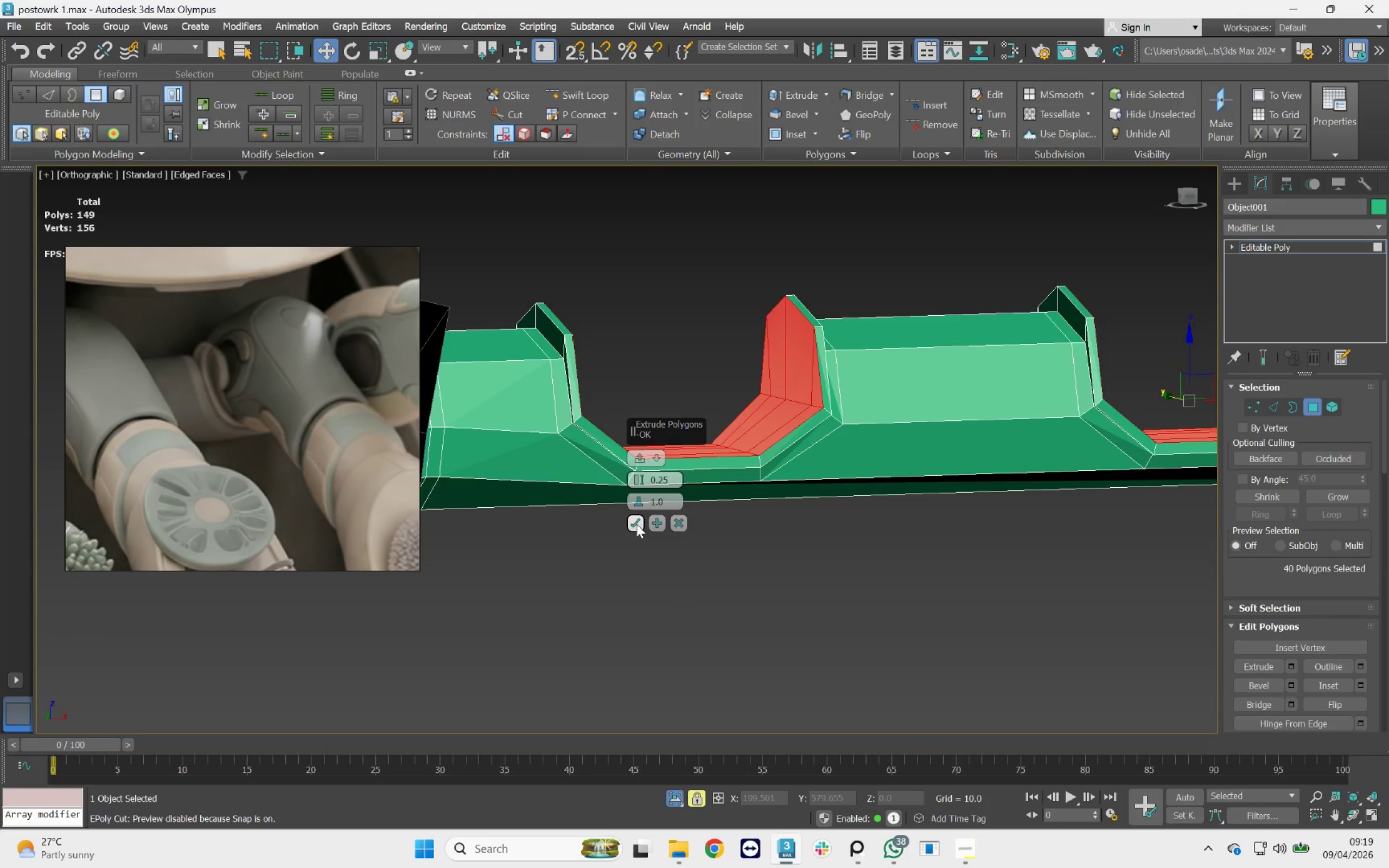 
wait(5.47)
 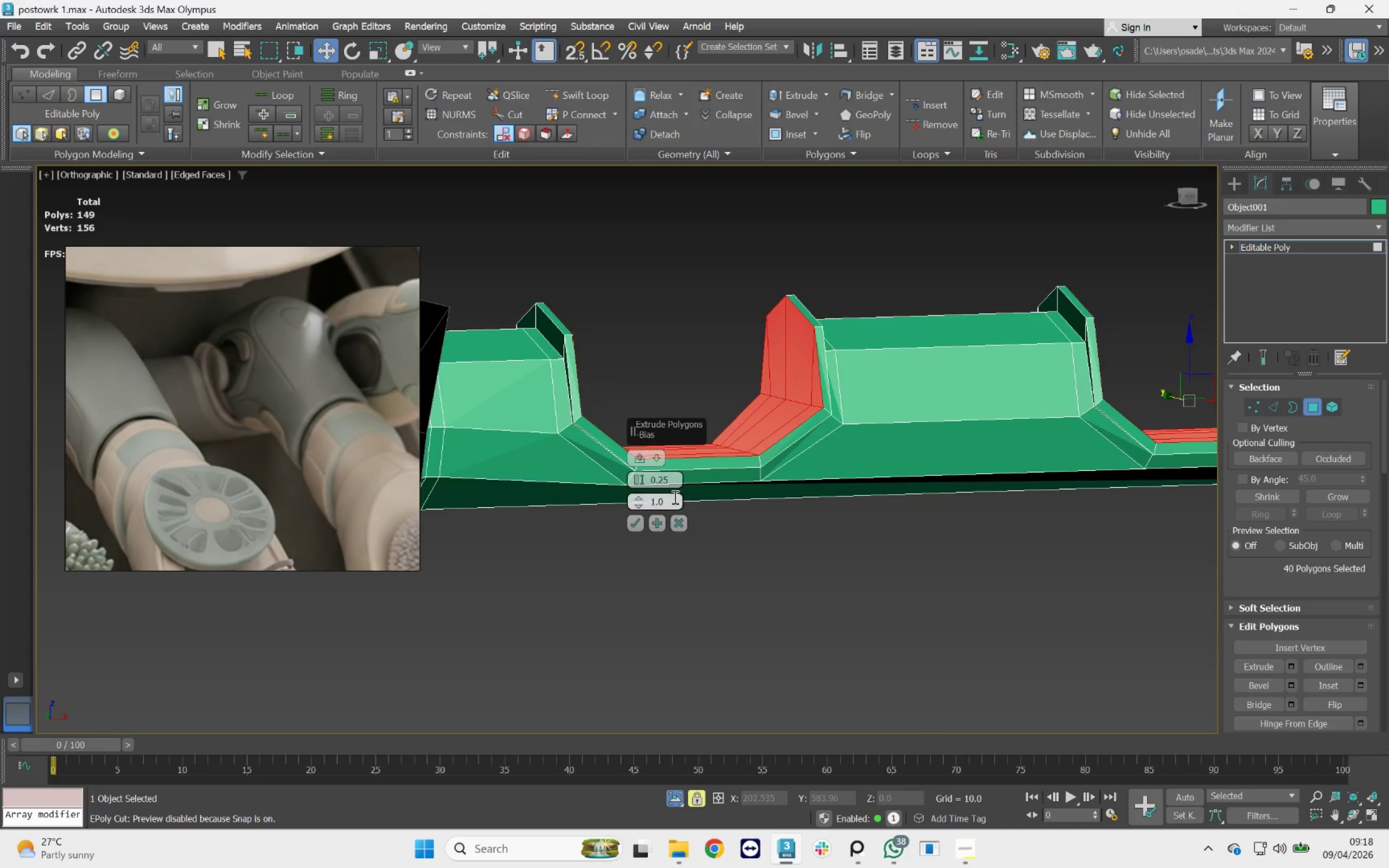 
left_click([638, 525])
 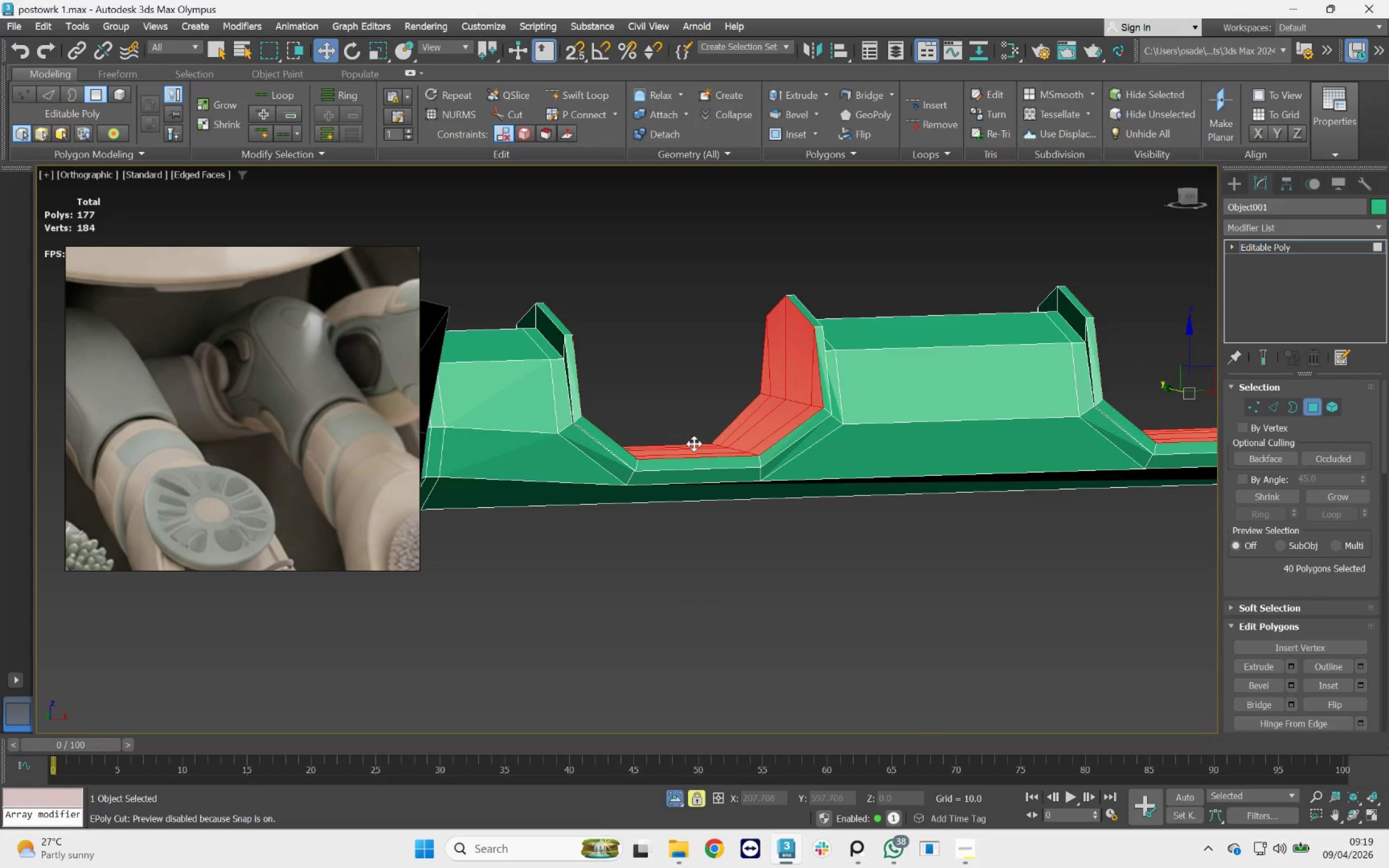 
hold_key(key=AltLeft, duration=0.62)
 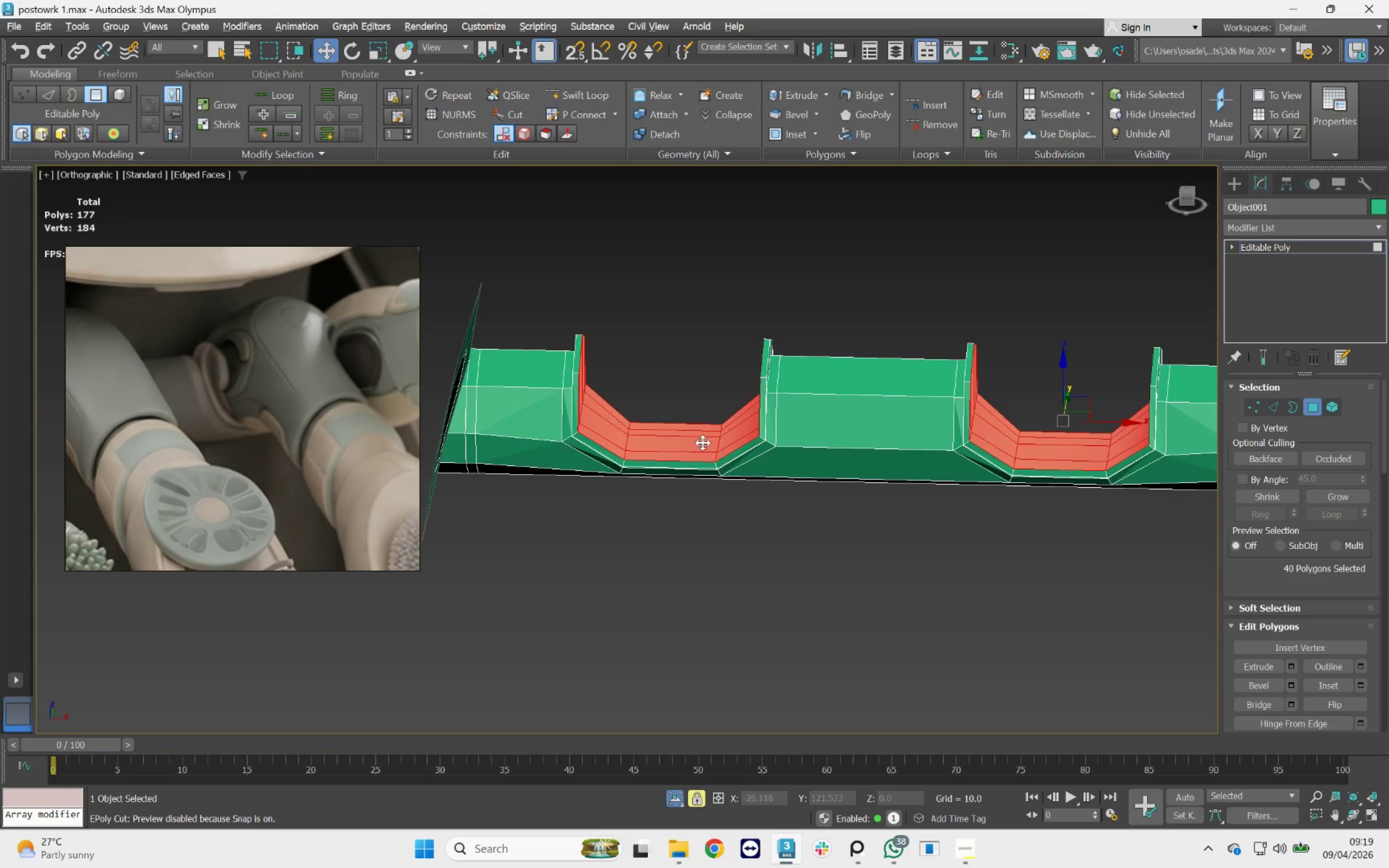 
scroll: coordinate [719, 454], scroll_direction: down, amount: 1.0
 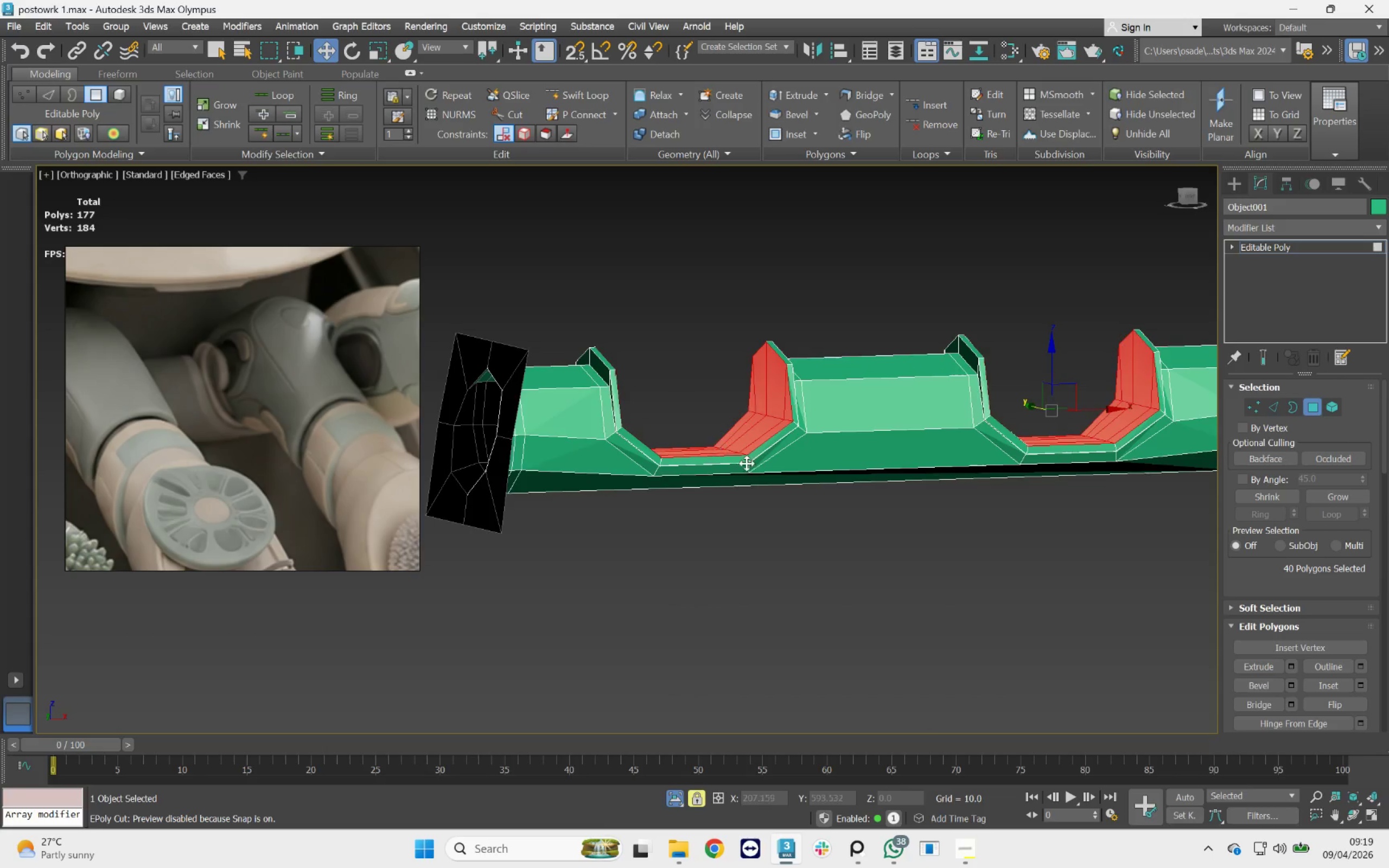 
hold_key(key=AltLeft, duration=1.47)
 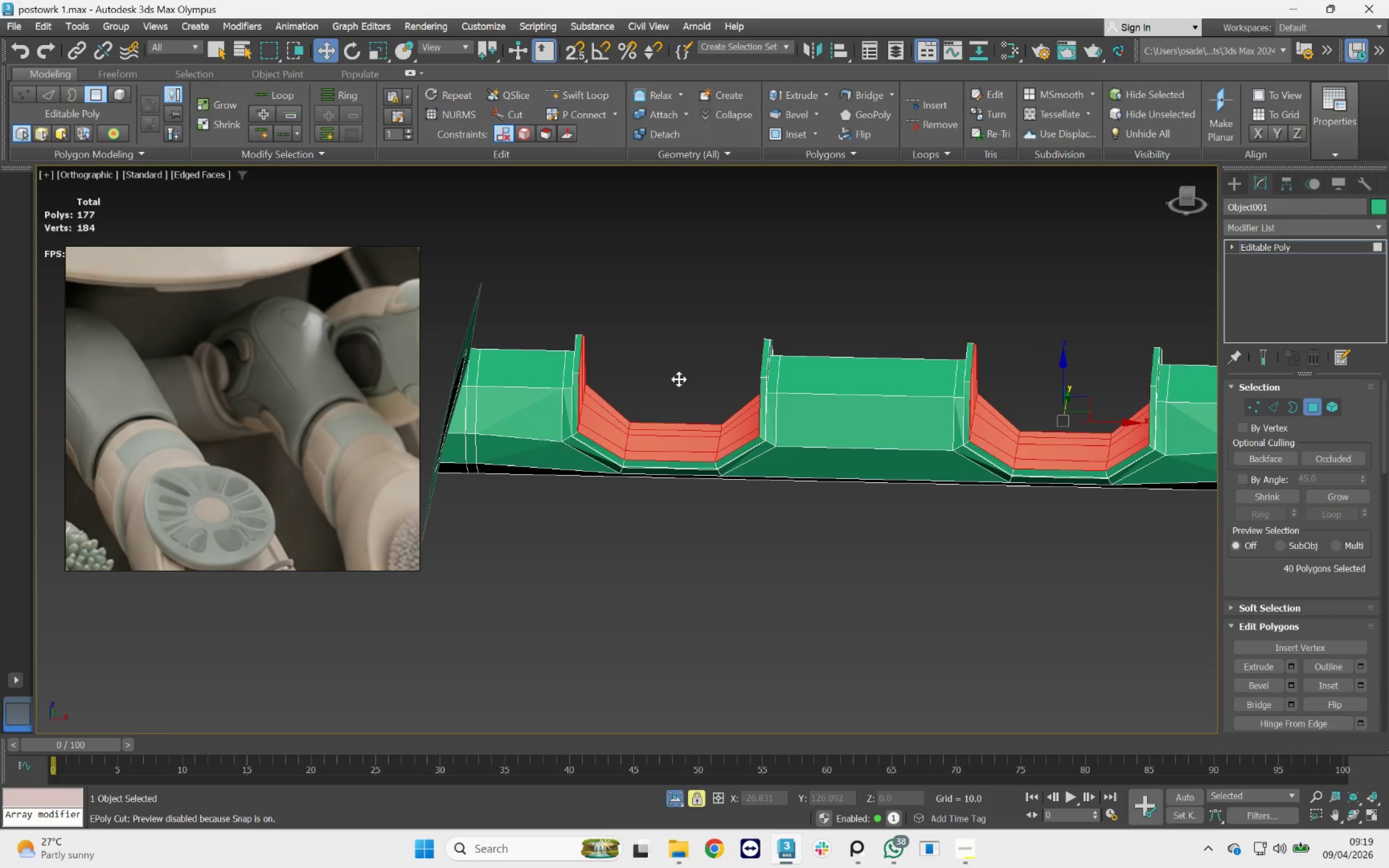 
hold_key(key=AltLeft, duration=0.62)
left_click_drag(start_coordinate=[681, 362], to_coordinate=[673, 516])
 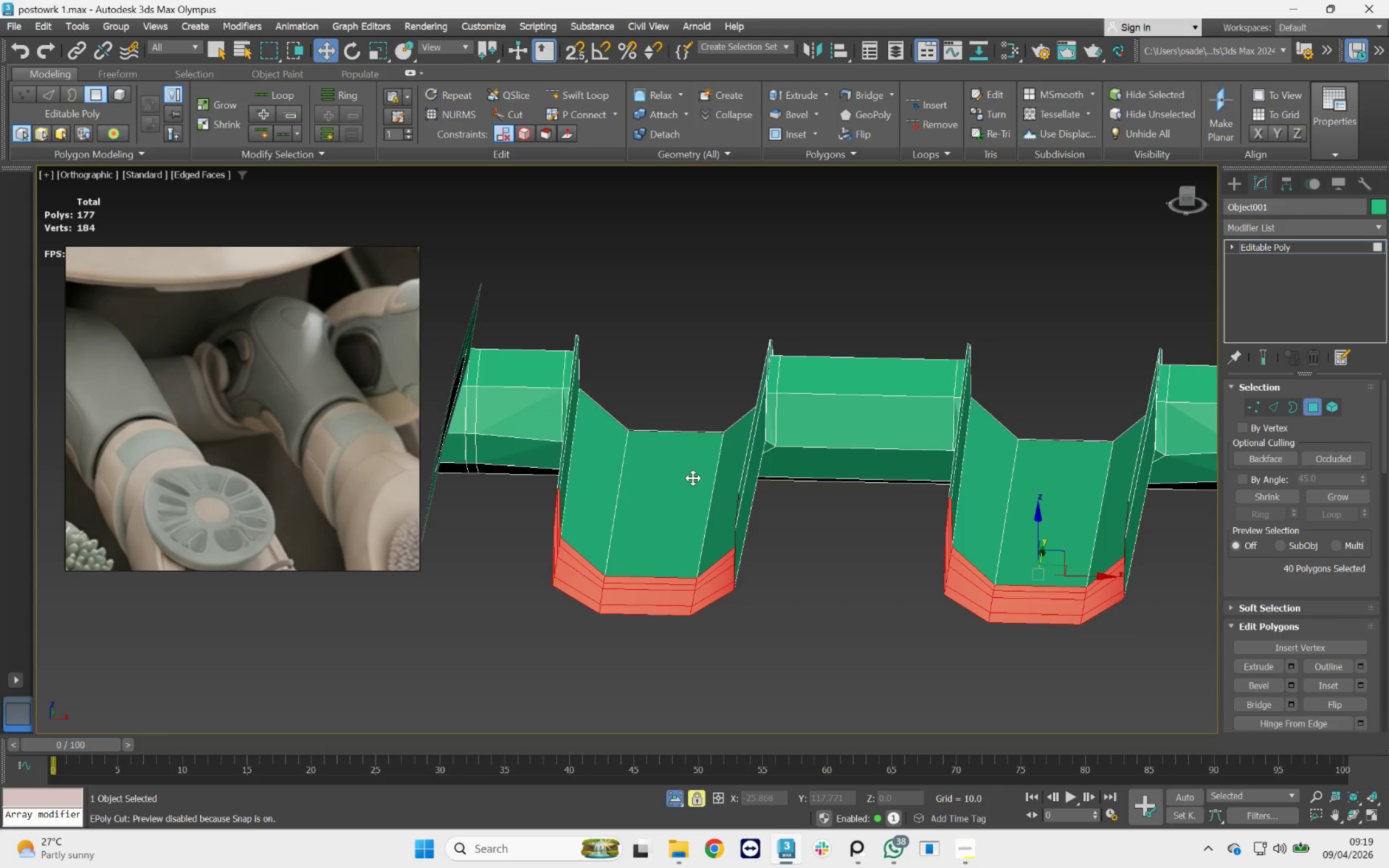 
key(Control+ControlLeft)
 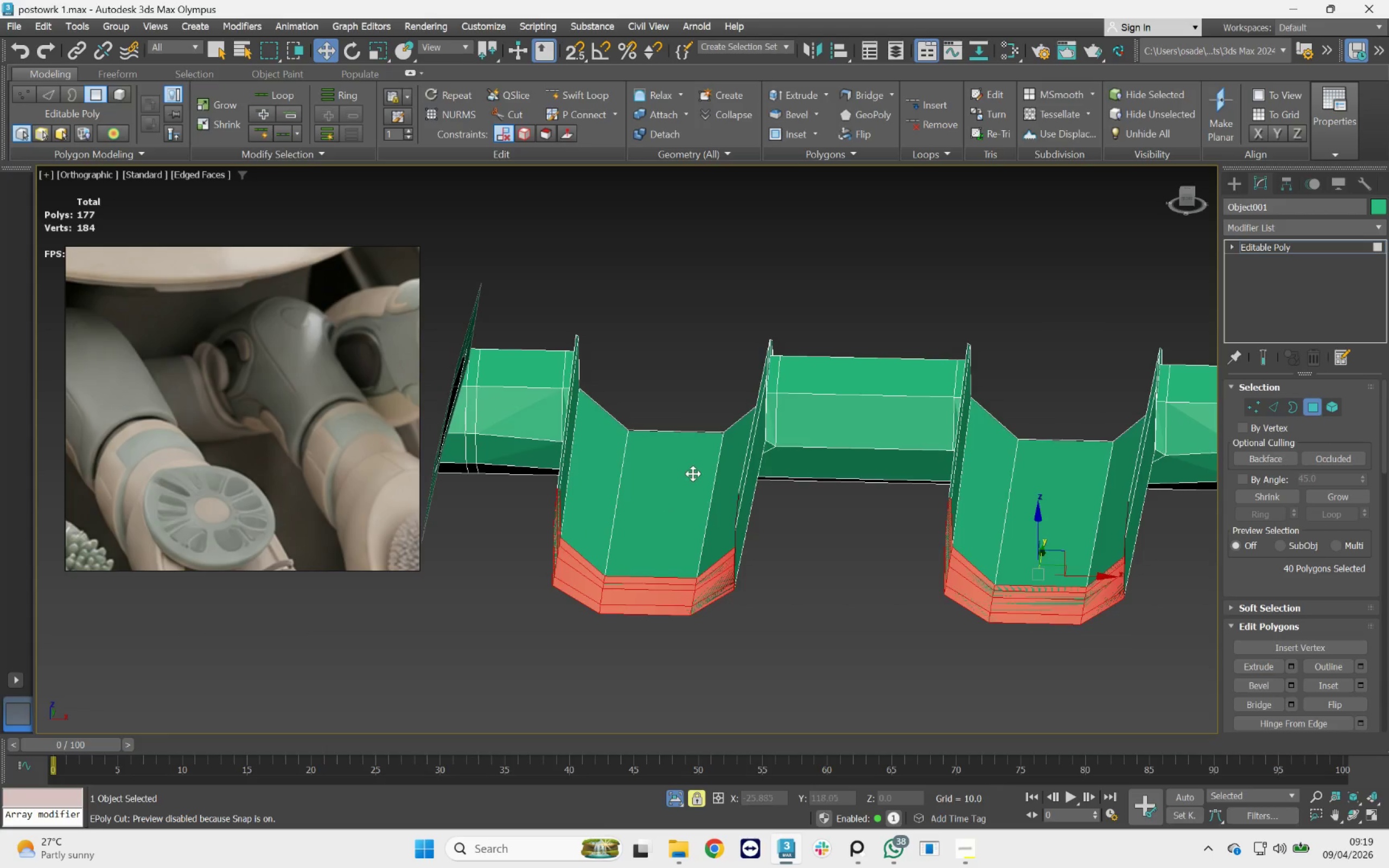 
key(Control+Z)
 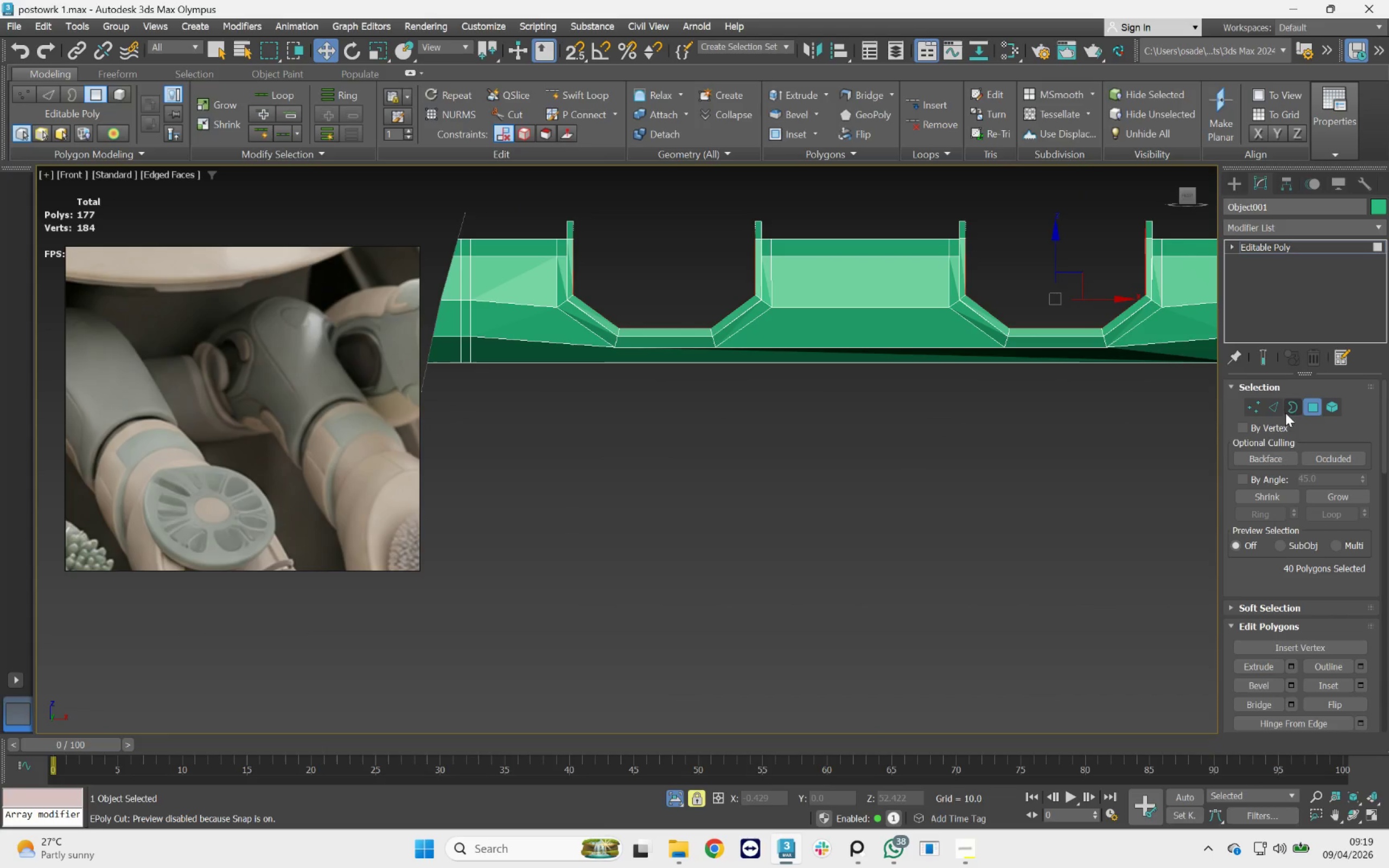 
left_click([1316, 406])
 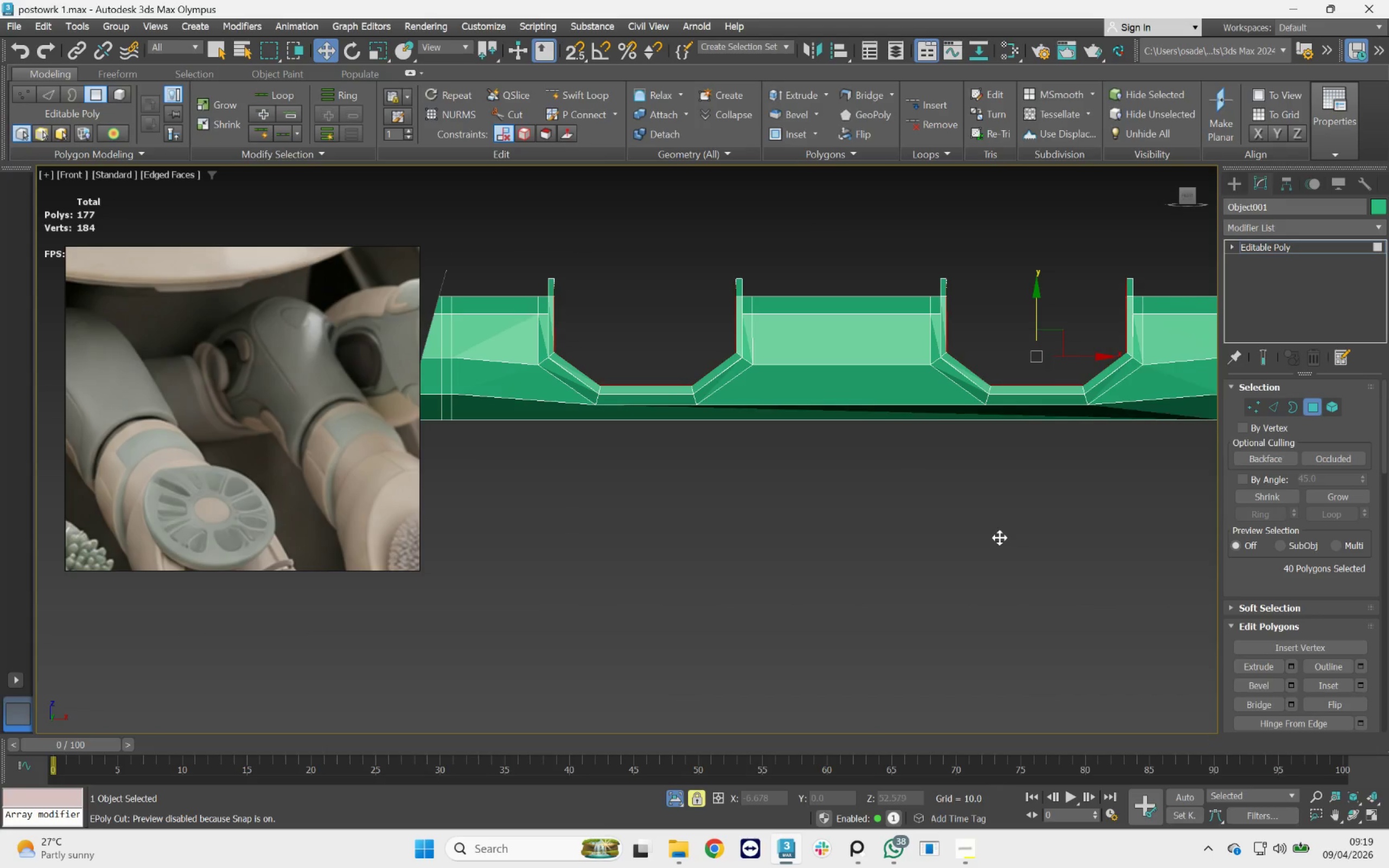 
hold_key(key=AltLeft, duration=0.78)
left_click_drag(start_coordinate=[1025, 541], to_coordinate=[1018, 443])
 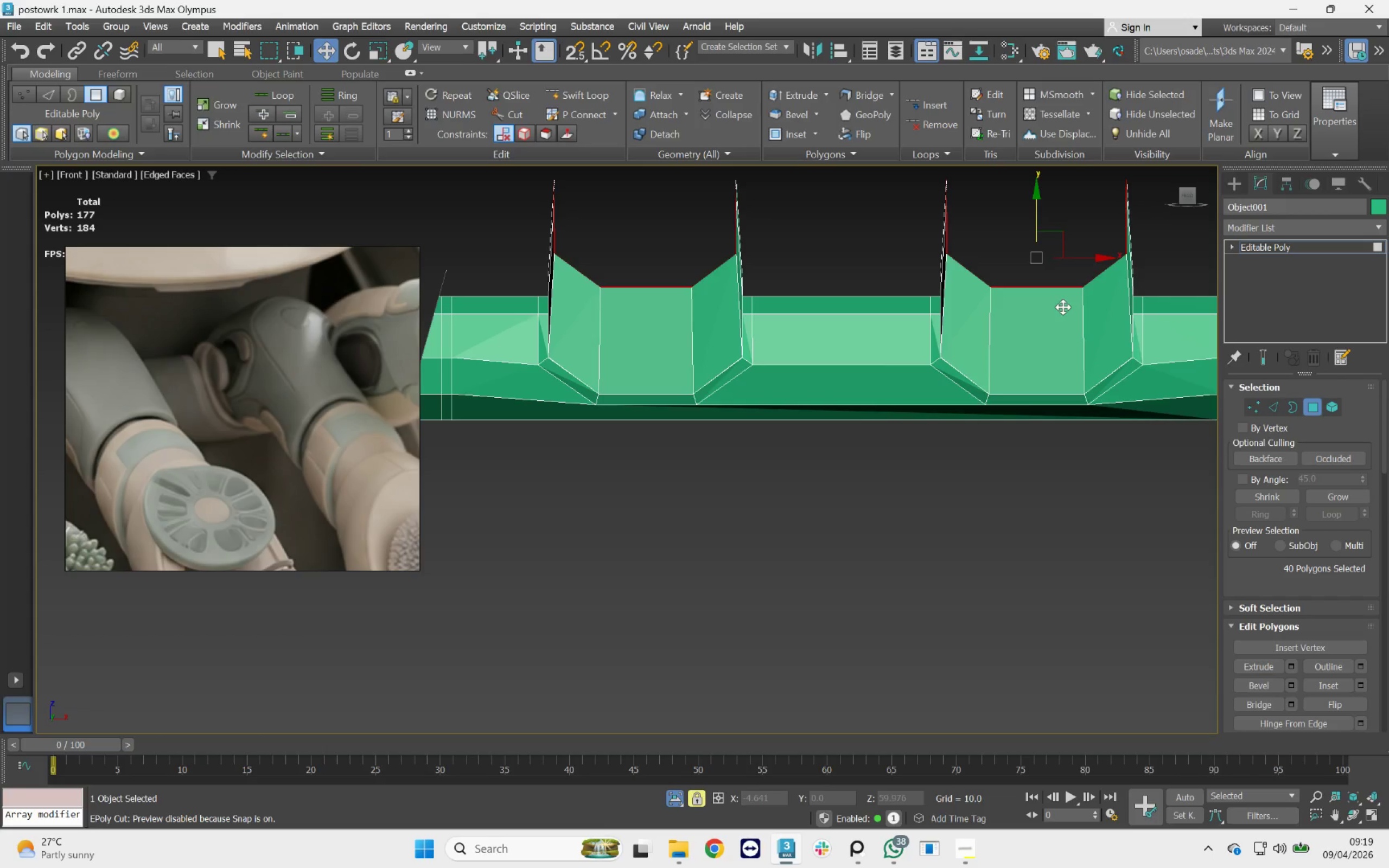 
key(Control+ControlLeft)
 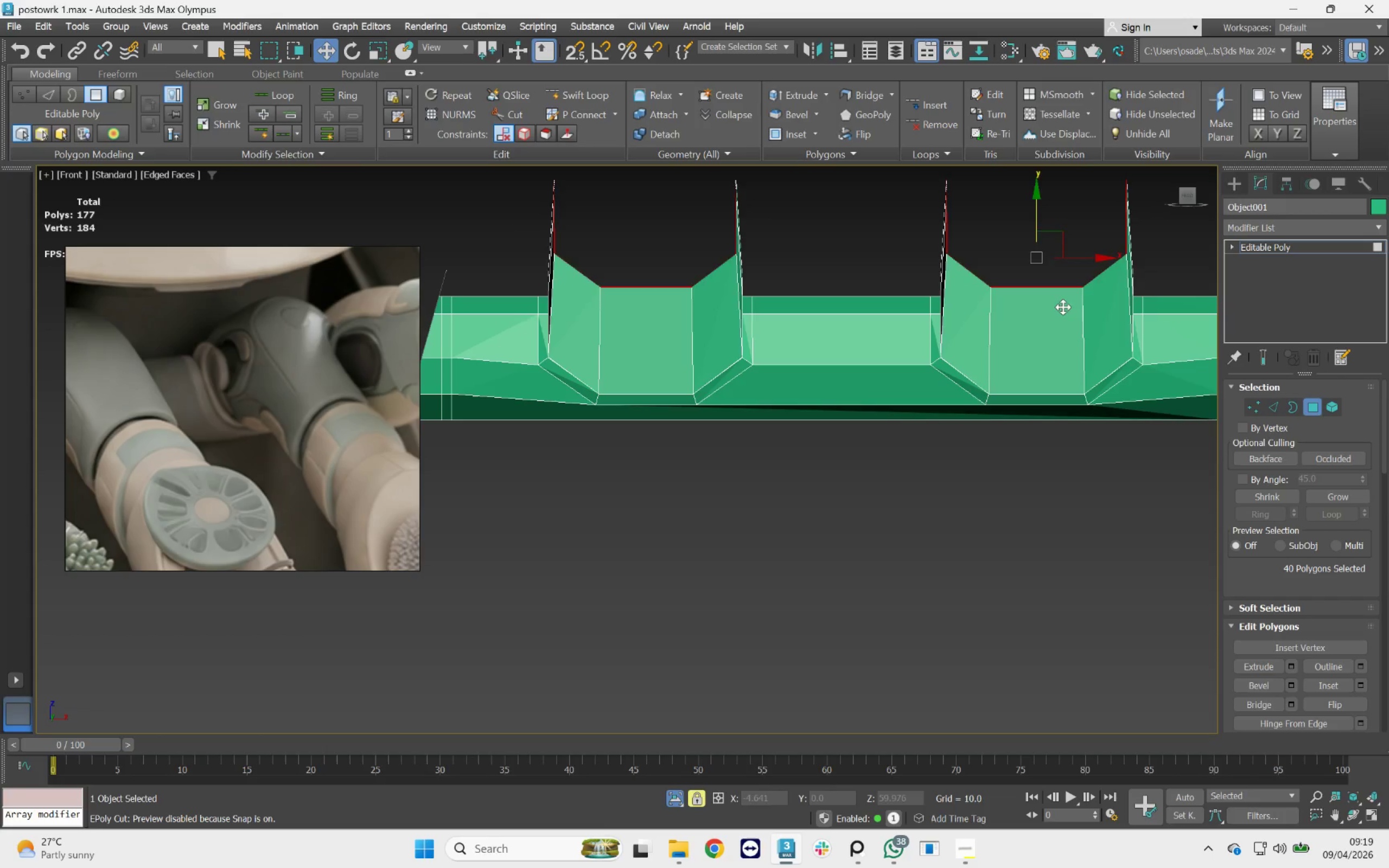 
key(Control+Z)
 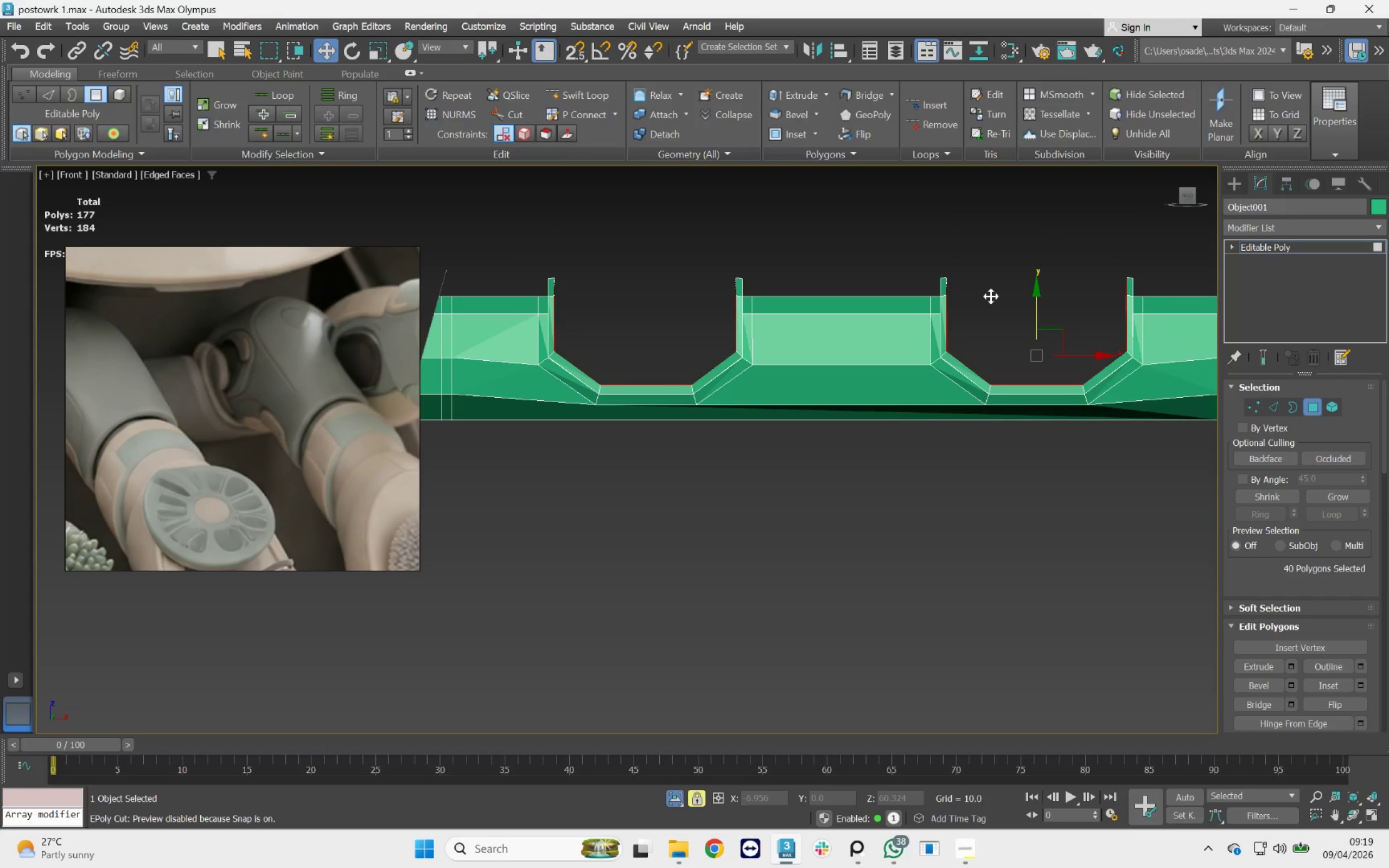 
key(Control+Z)
 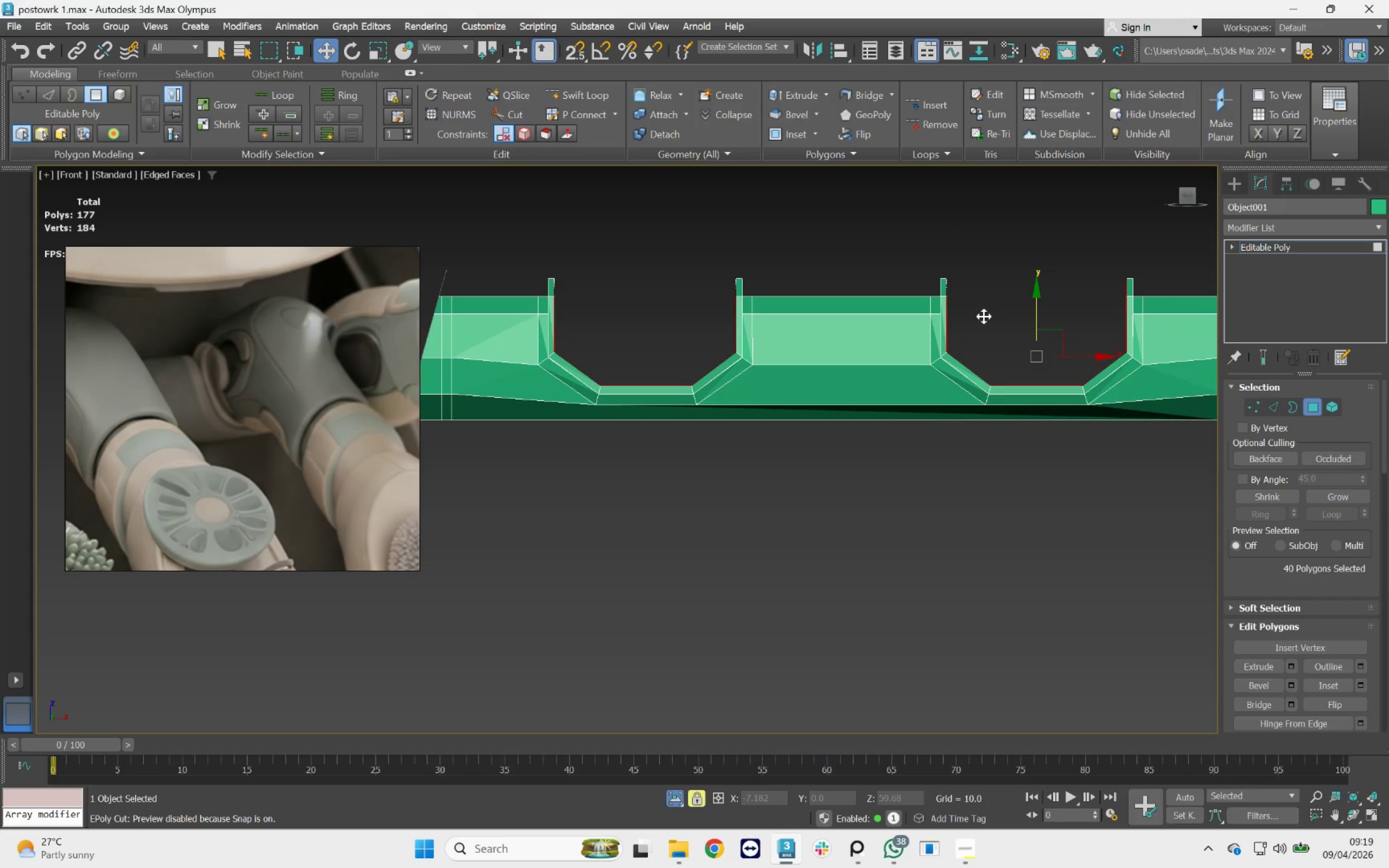 
type(aq)
 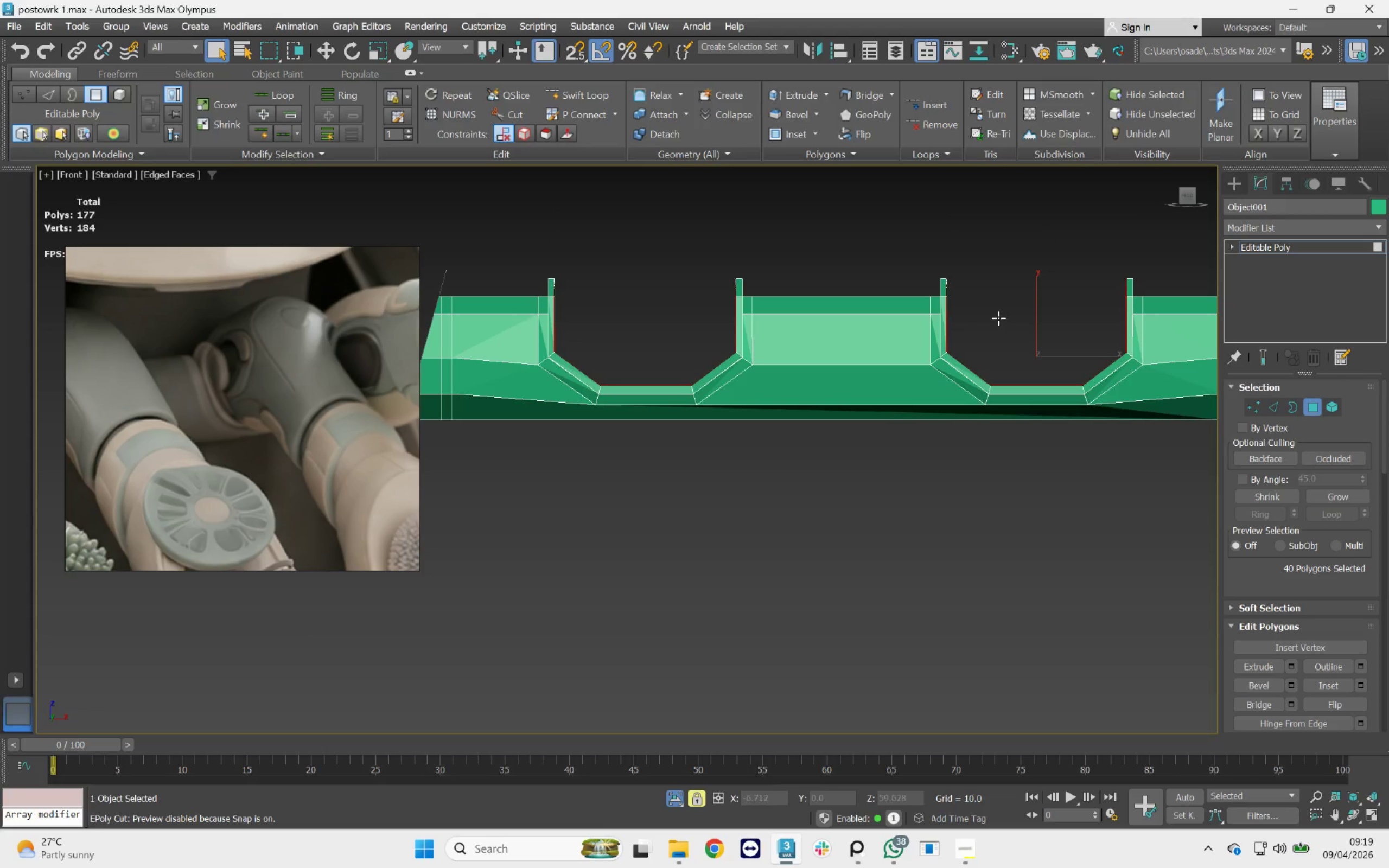 
left_click([990, 315])
 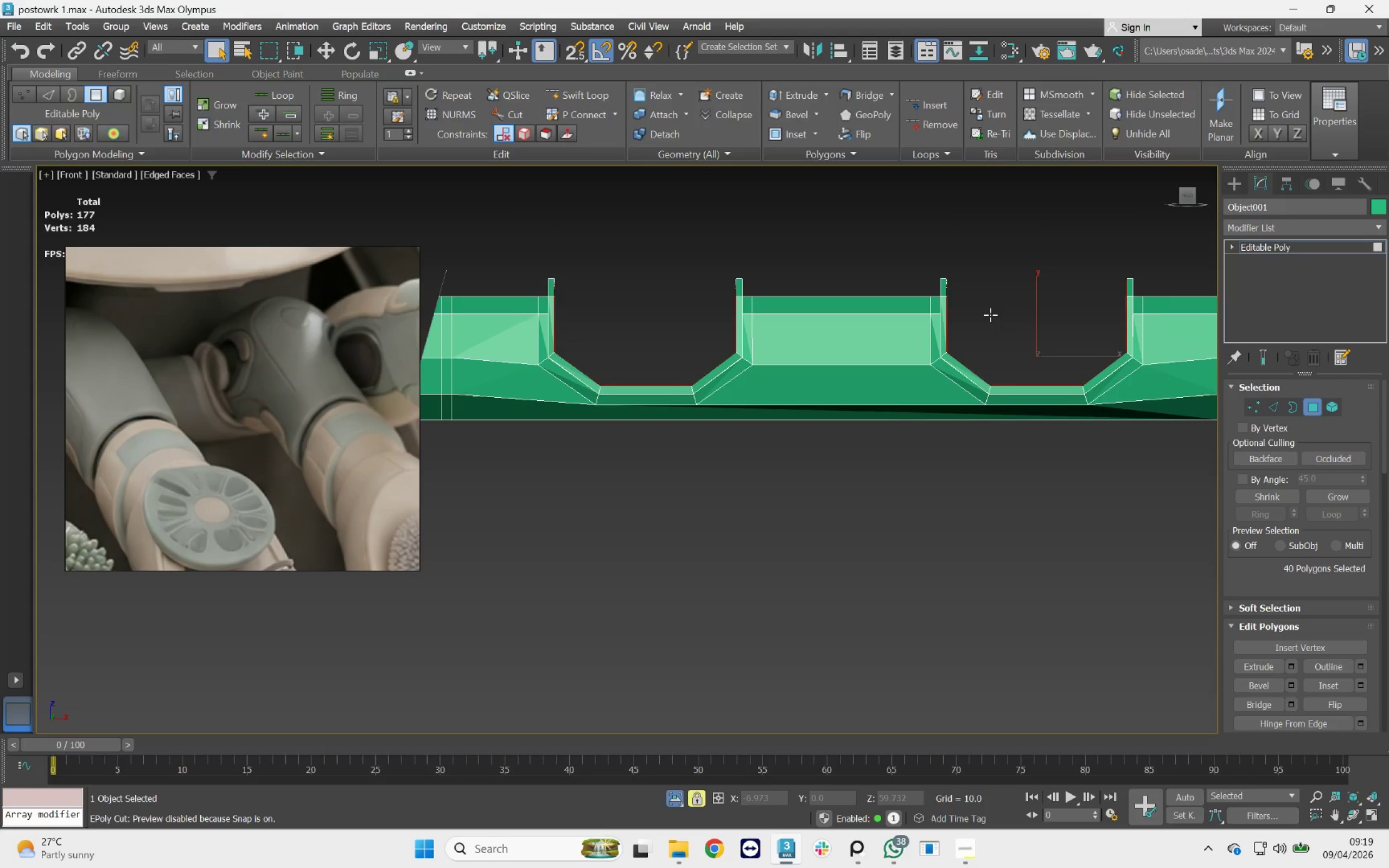 
key(W)
 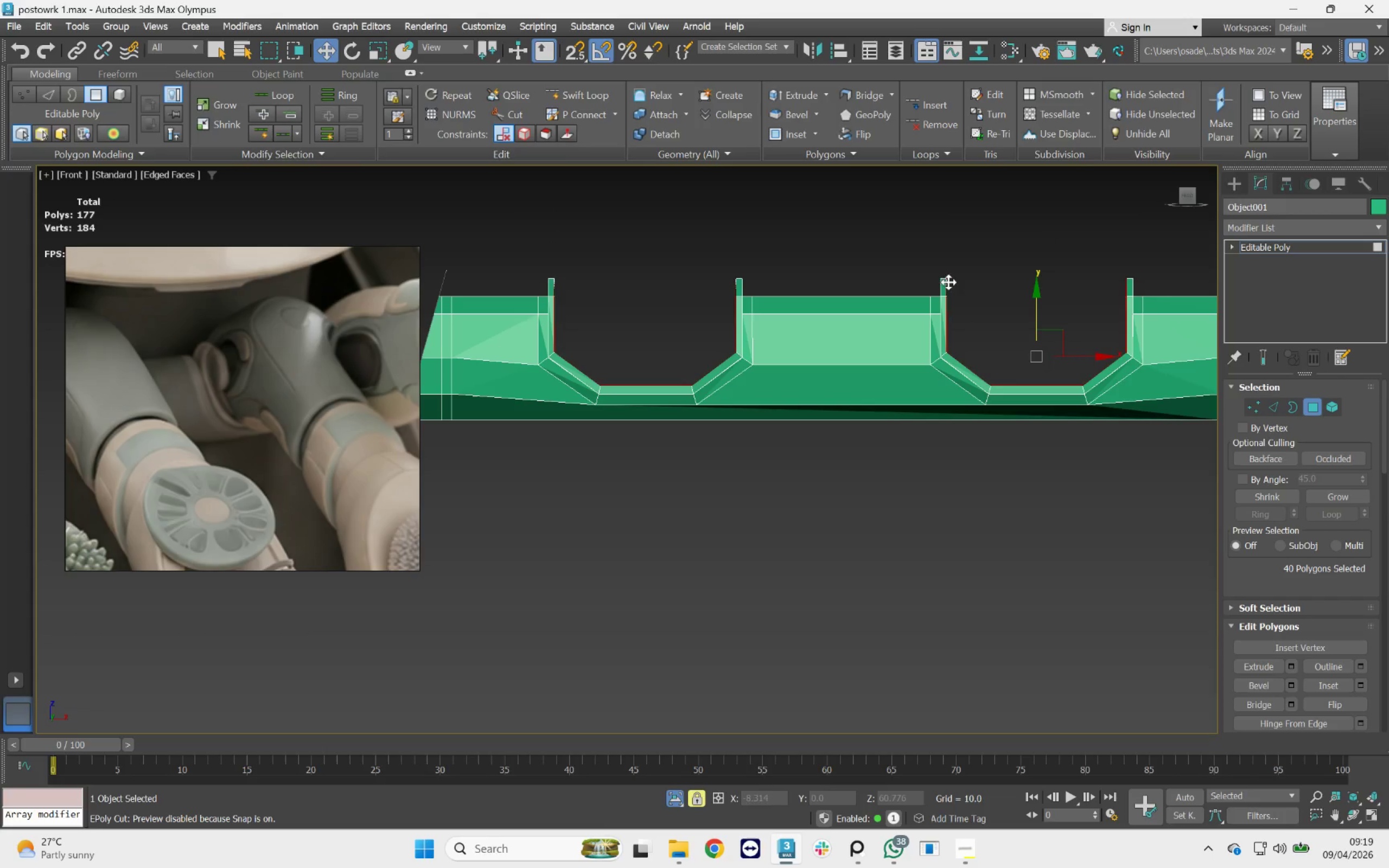 
left_click([882, 267])
 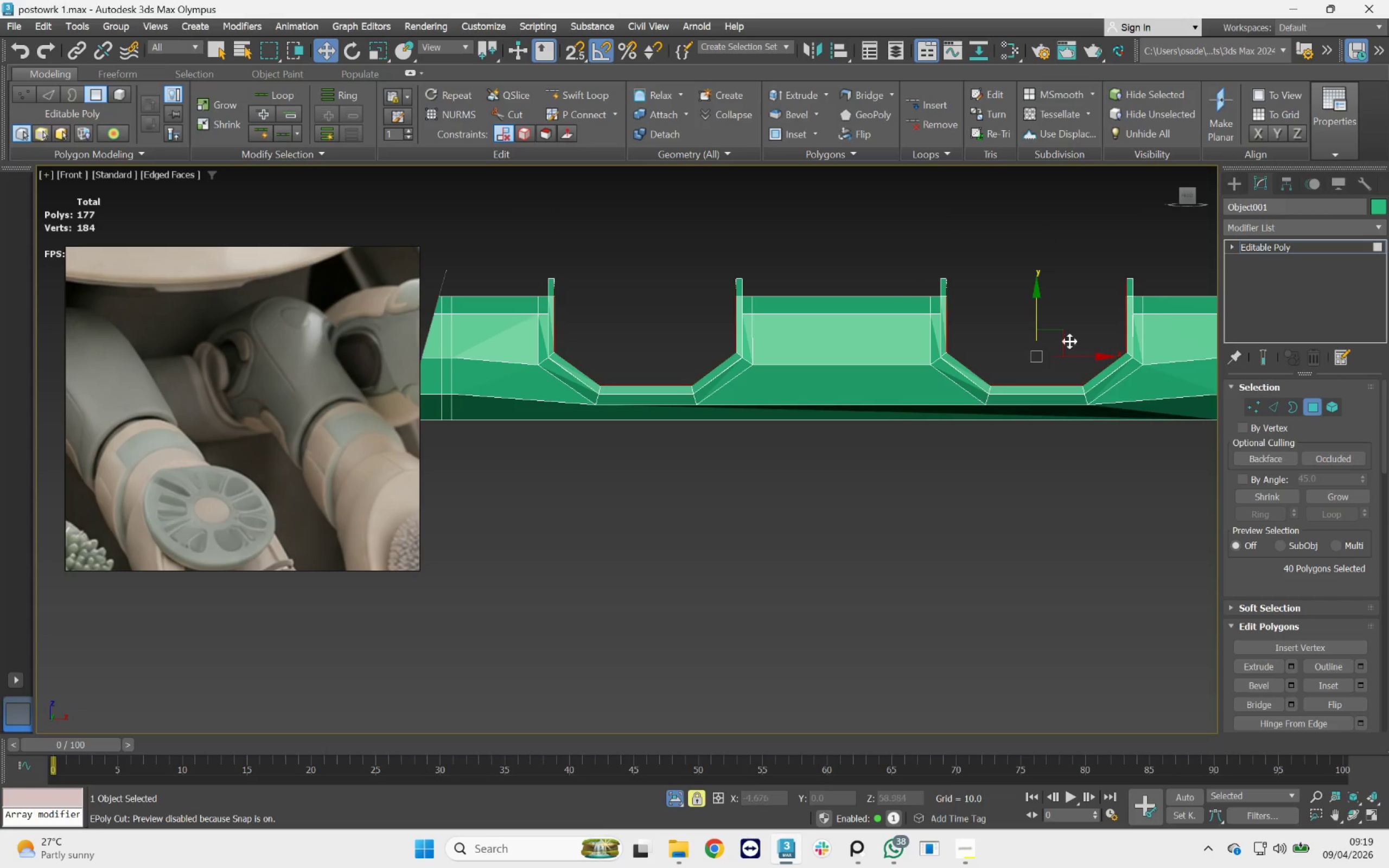 
key(Q)
 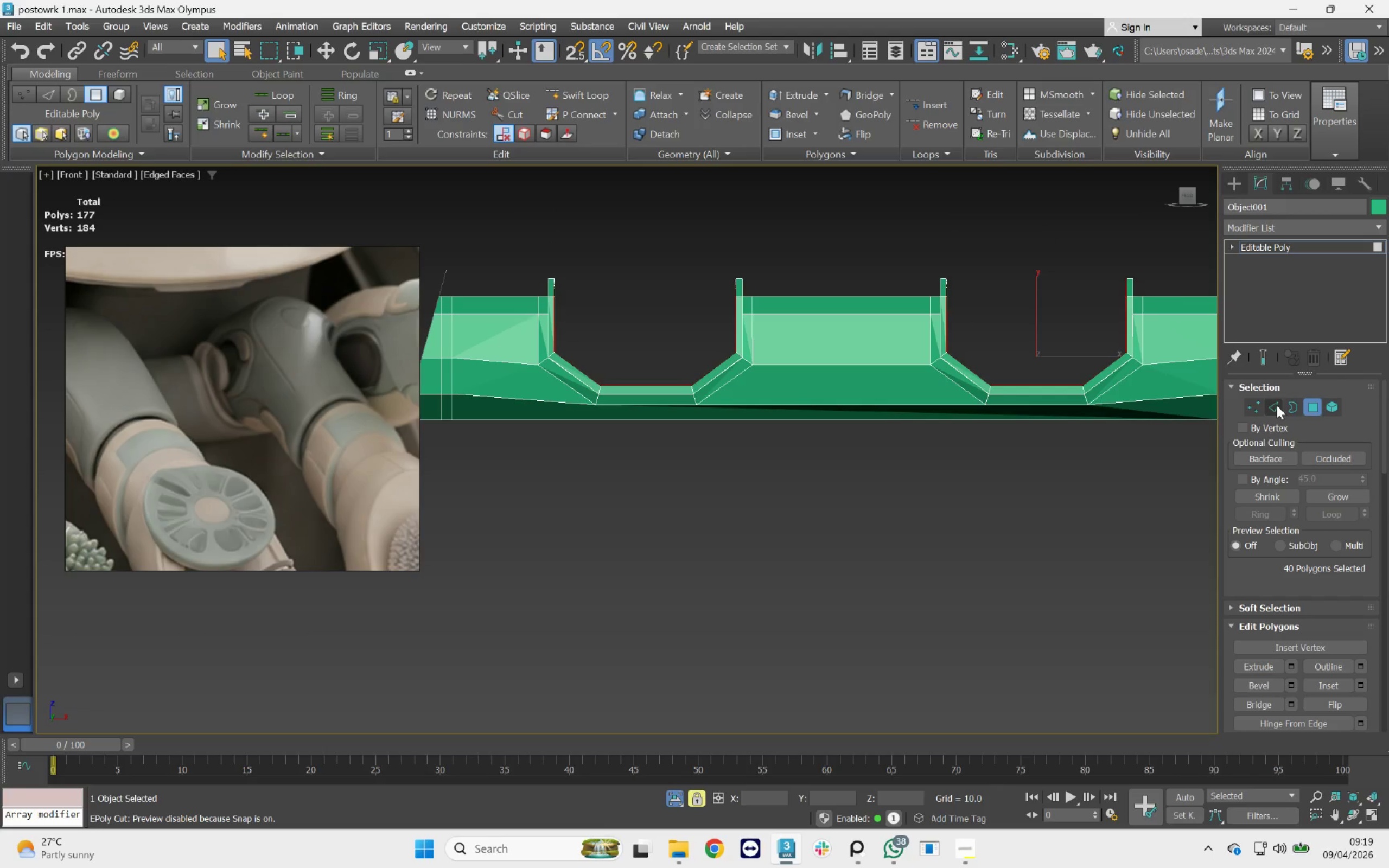 
left_click([1277, 405])
 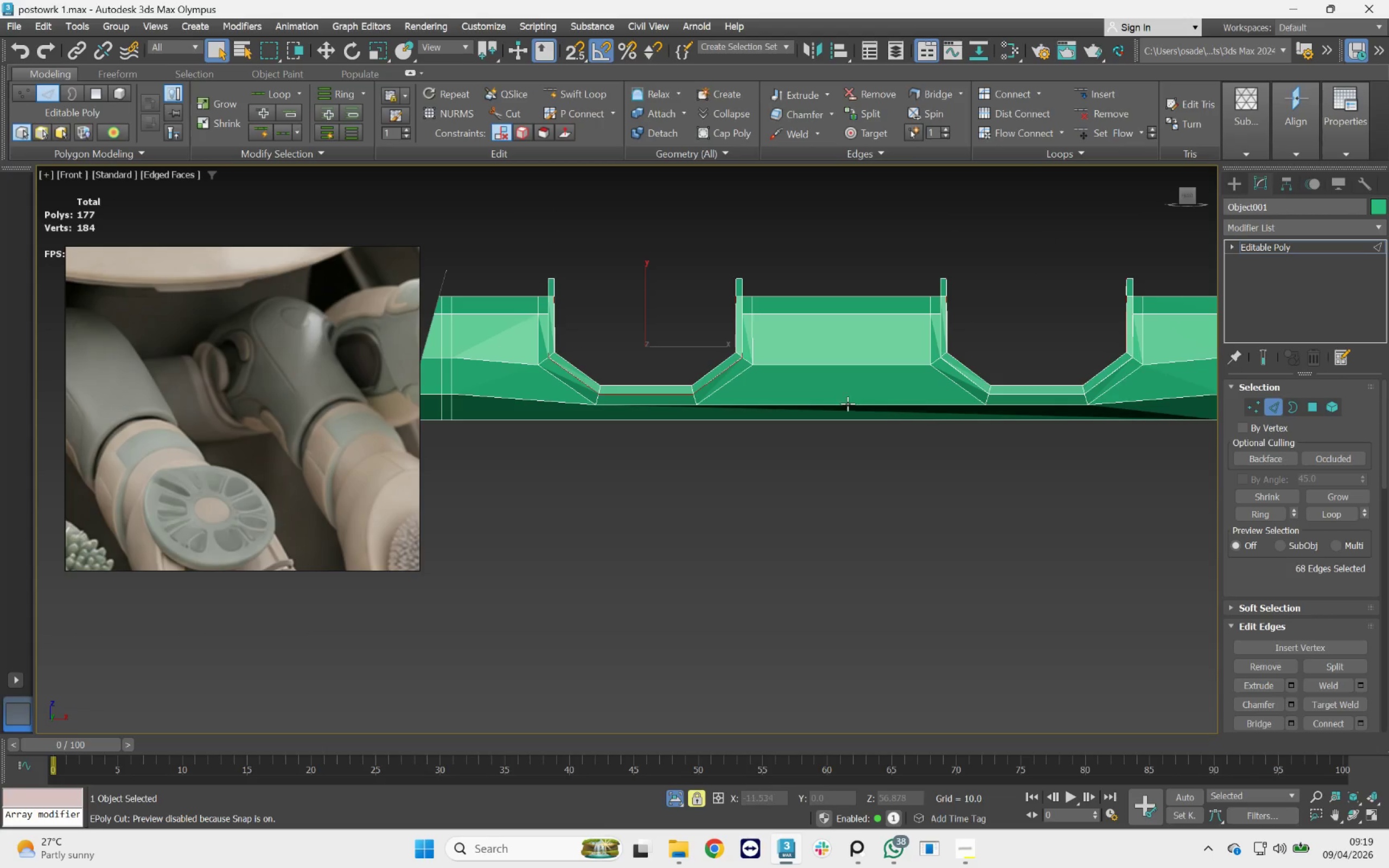 
left_click([846, 404])
 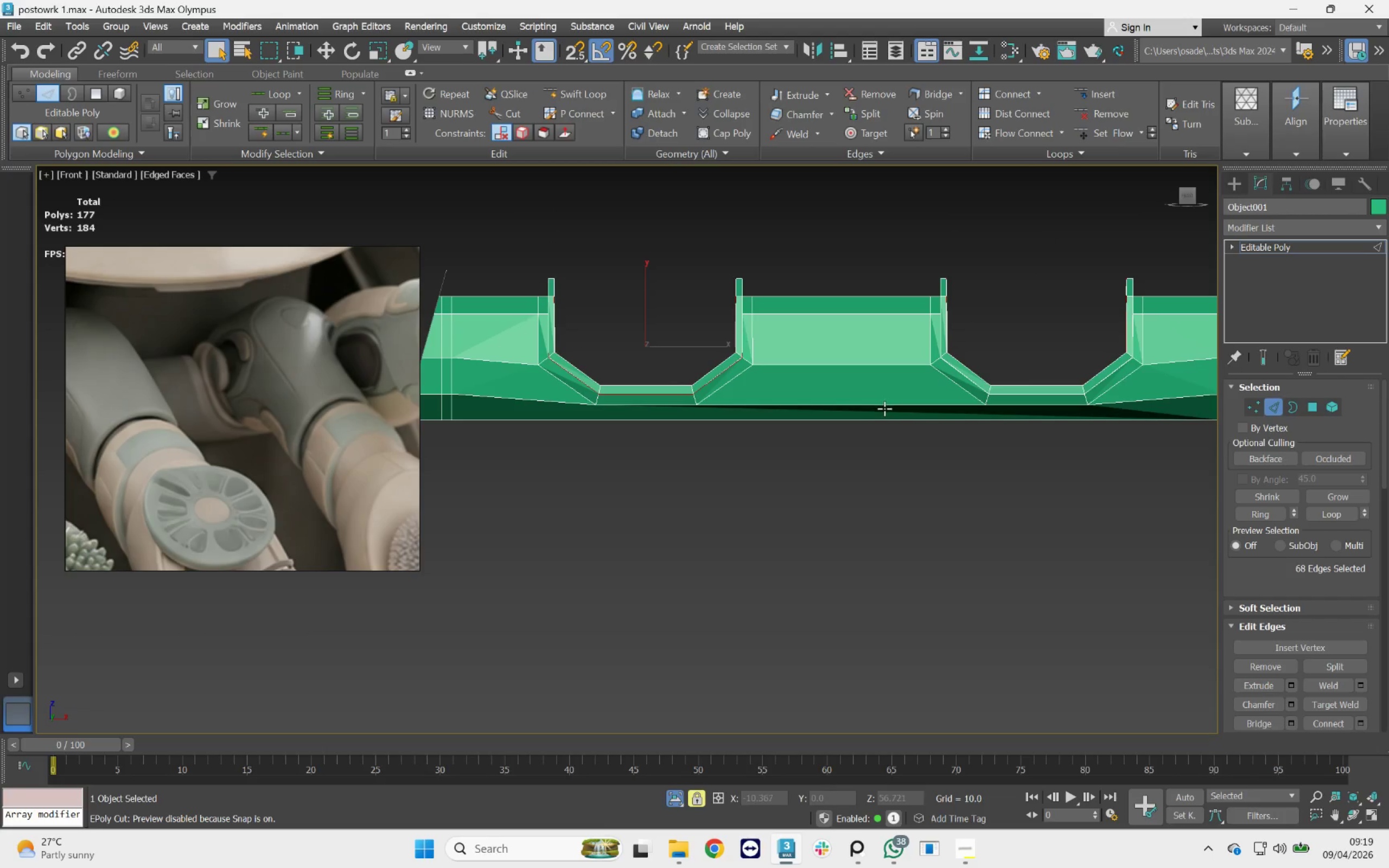 
hold_key(key=AltLeft, duration=0.48)
 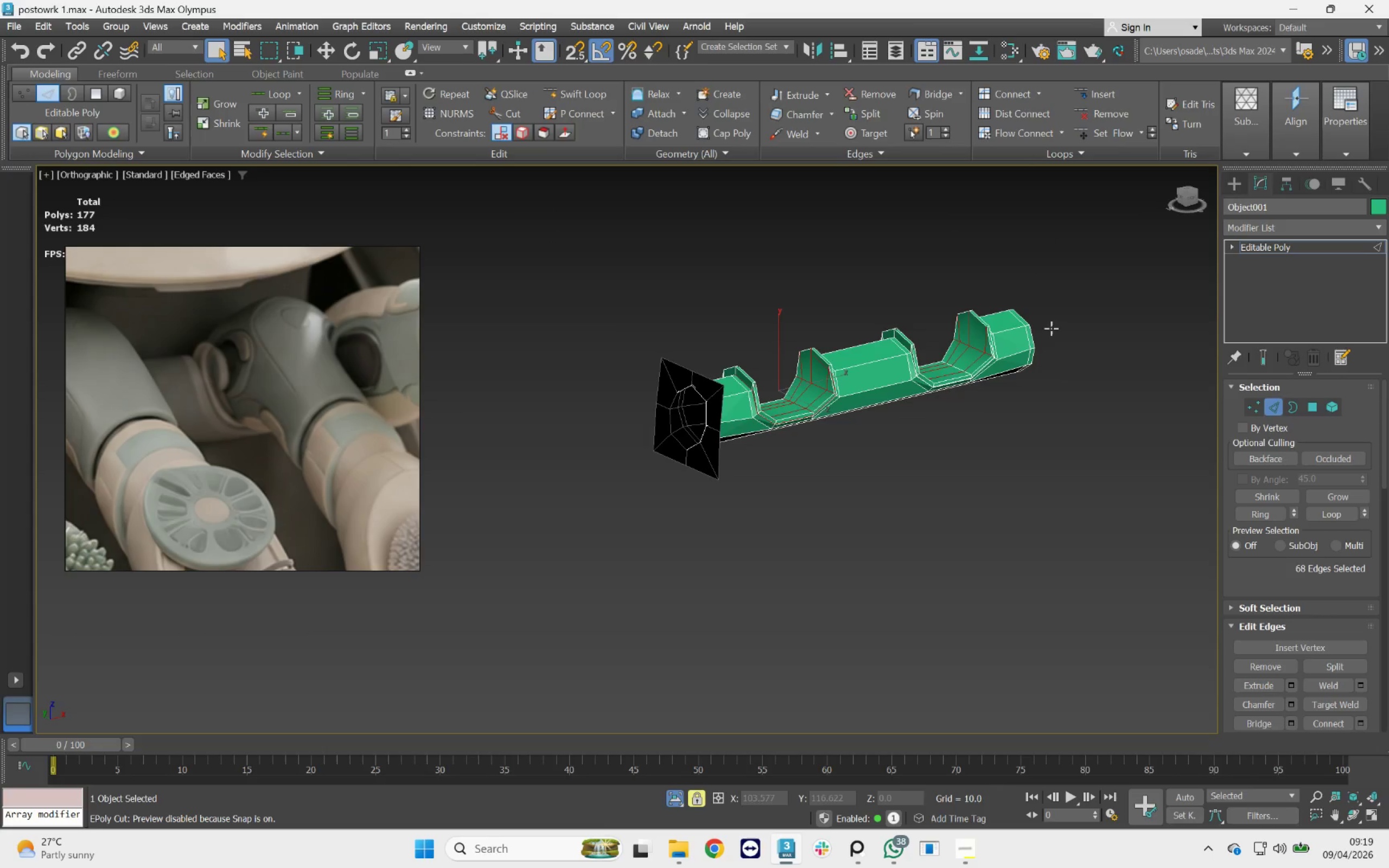 
scroll: coordinate [884, 409], scroll_direction: down, amount: 2.0
 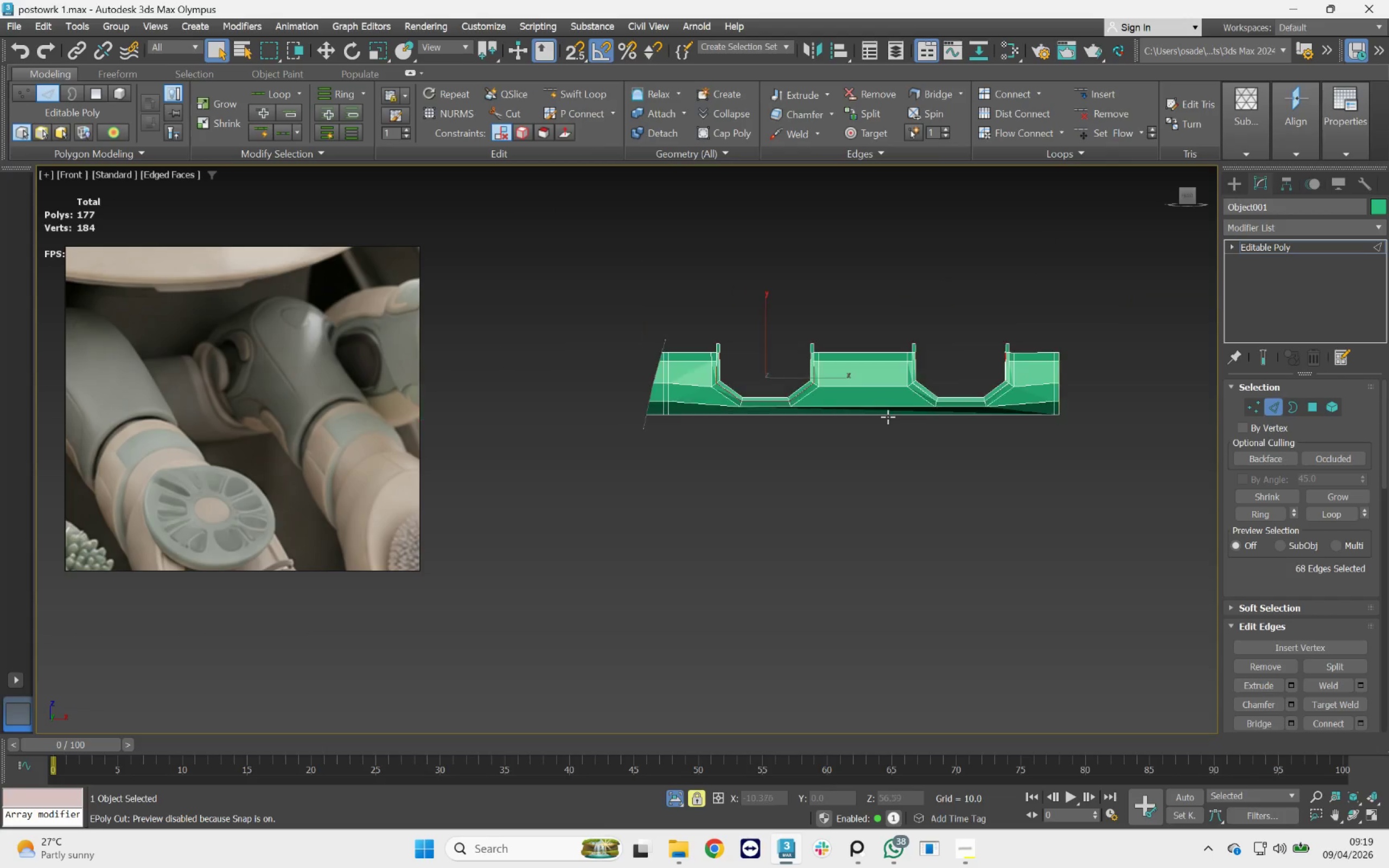 
left_click_drag(start_coordinate=[1037, 292], to_coordinate=[792, 461])
 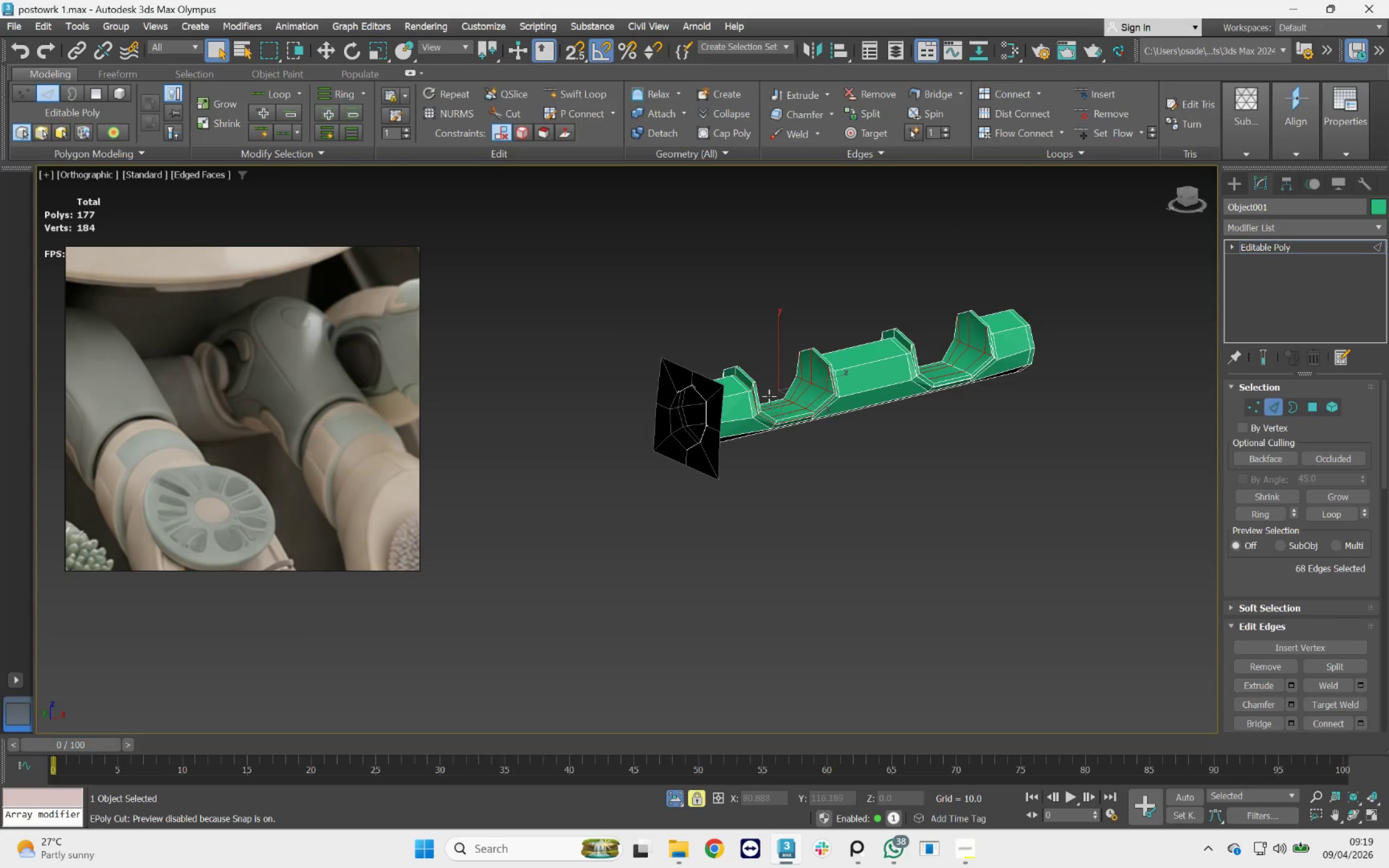 
scroll: coordinate [768, 394], scroll_direction: up, amount: 4.0
 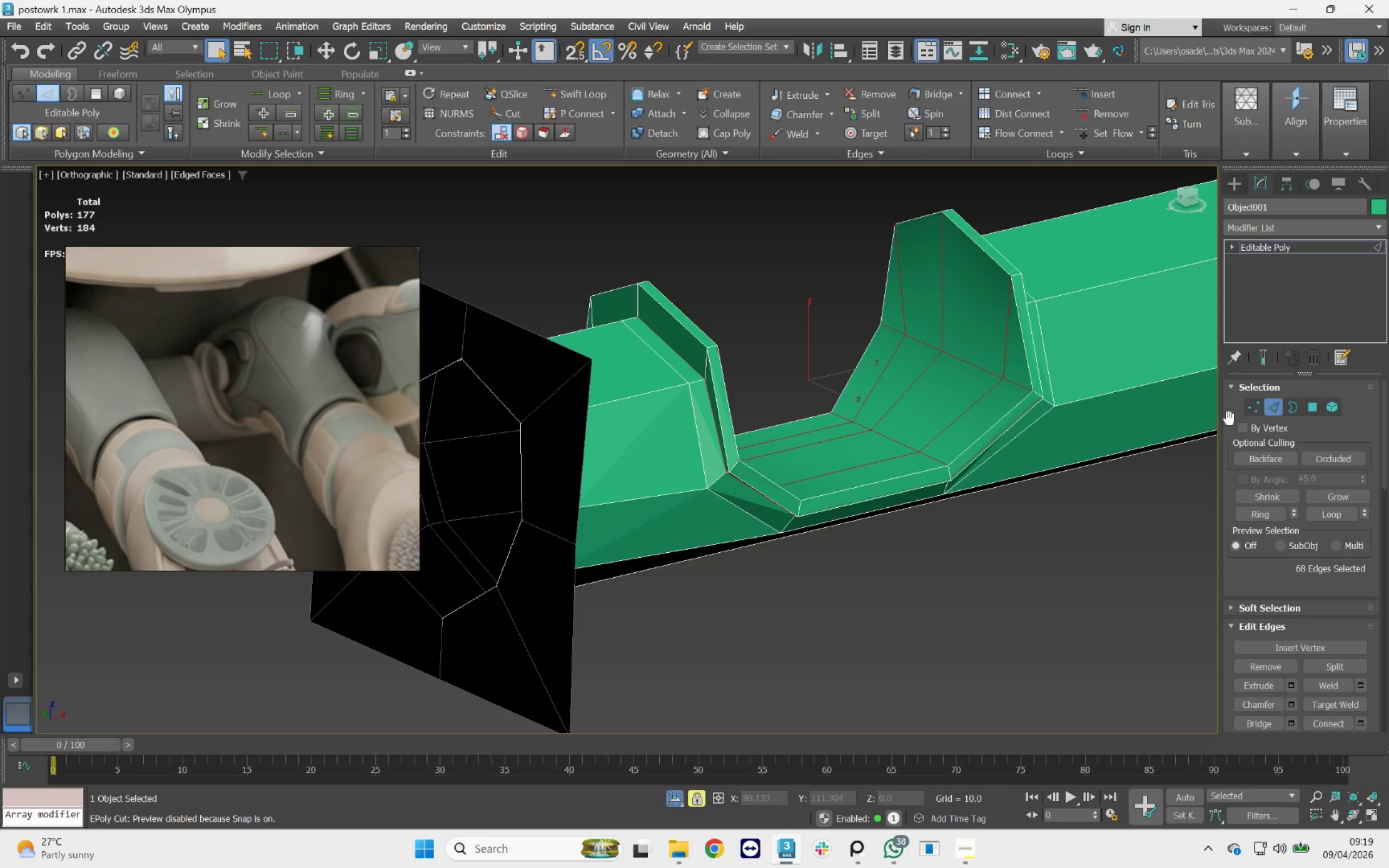 
left_click([1248, 408])
 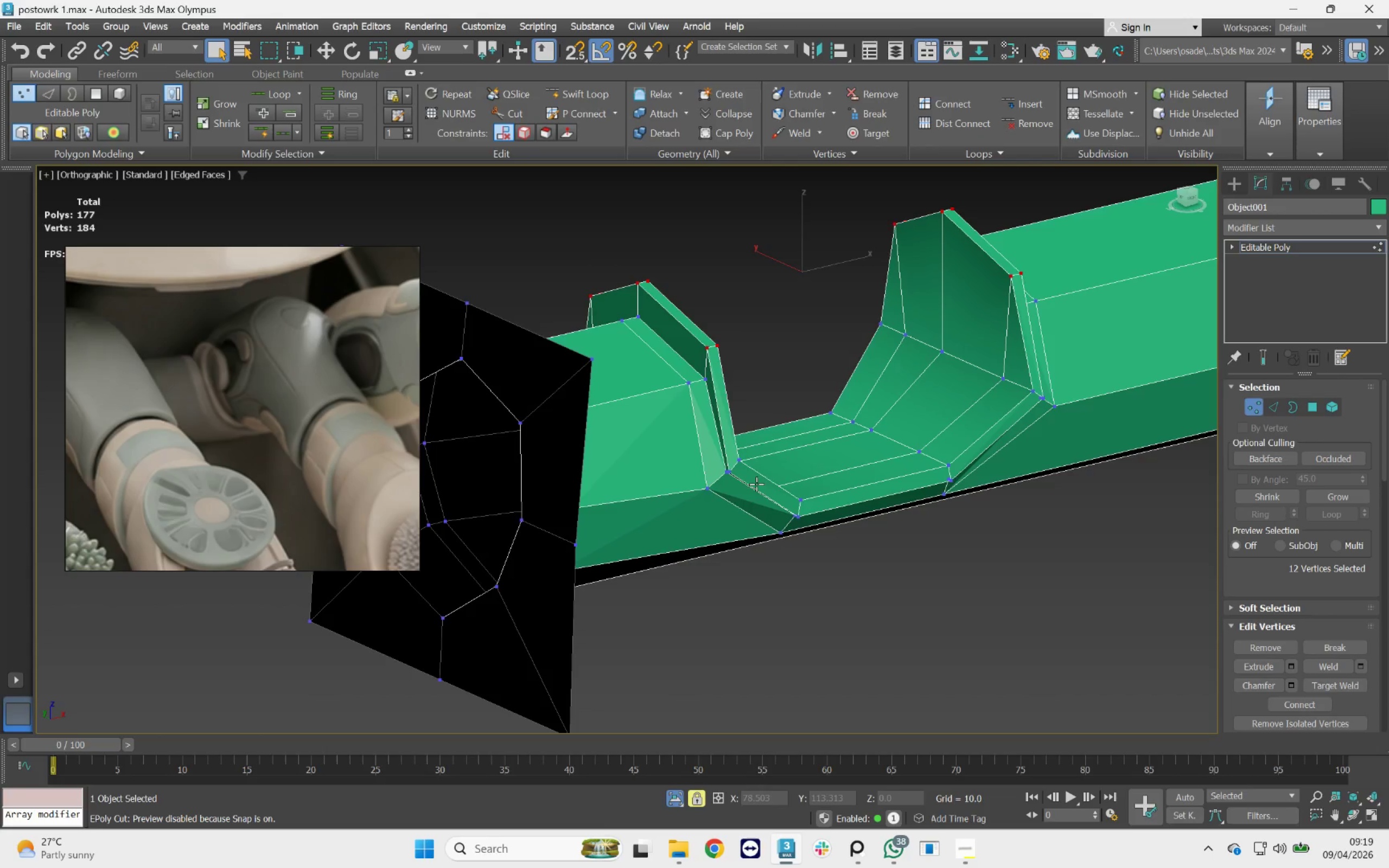 
key(Control+ControlLeft)
 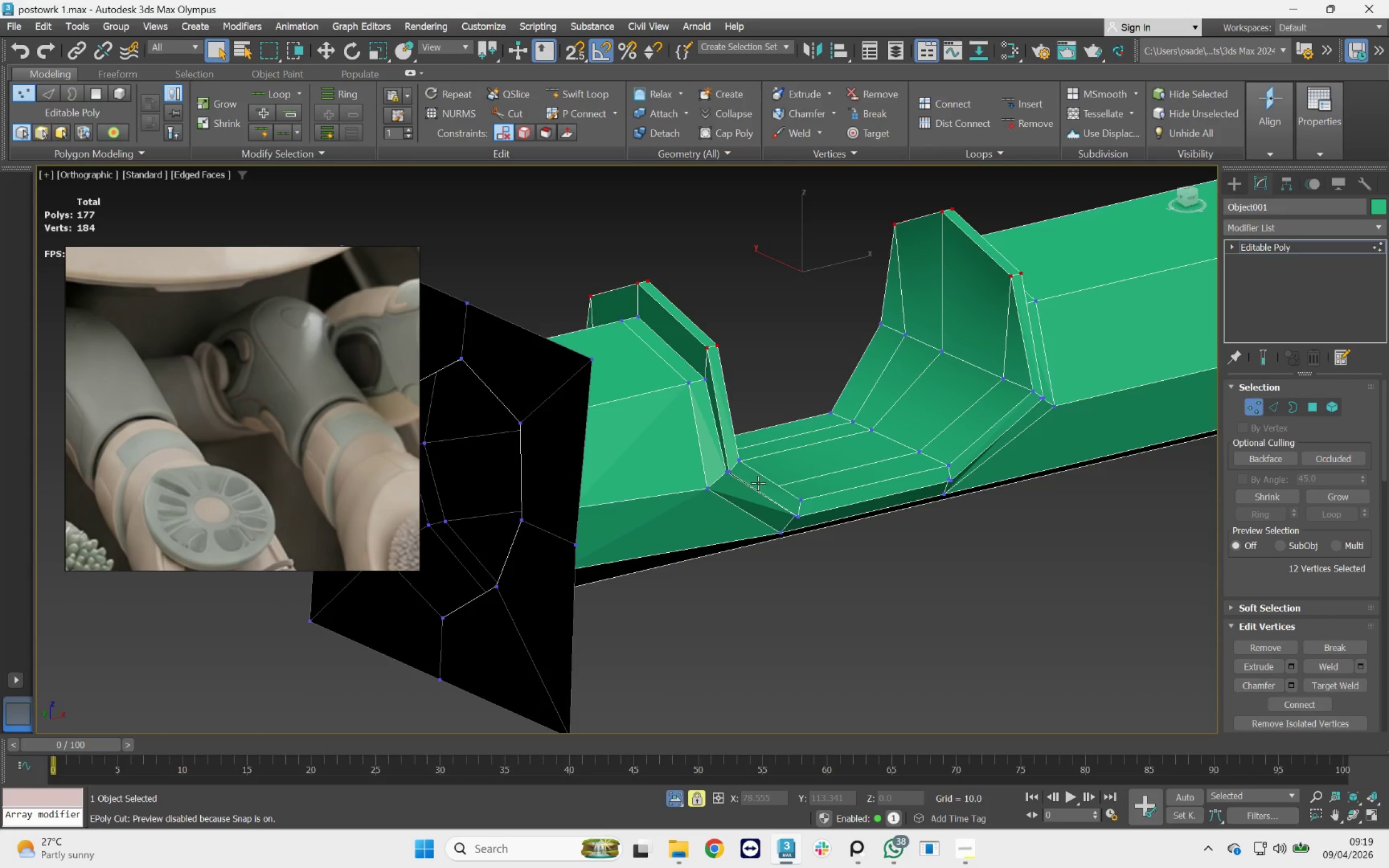 
key(Control+A)
 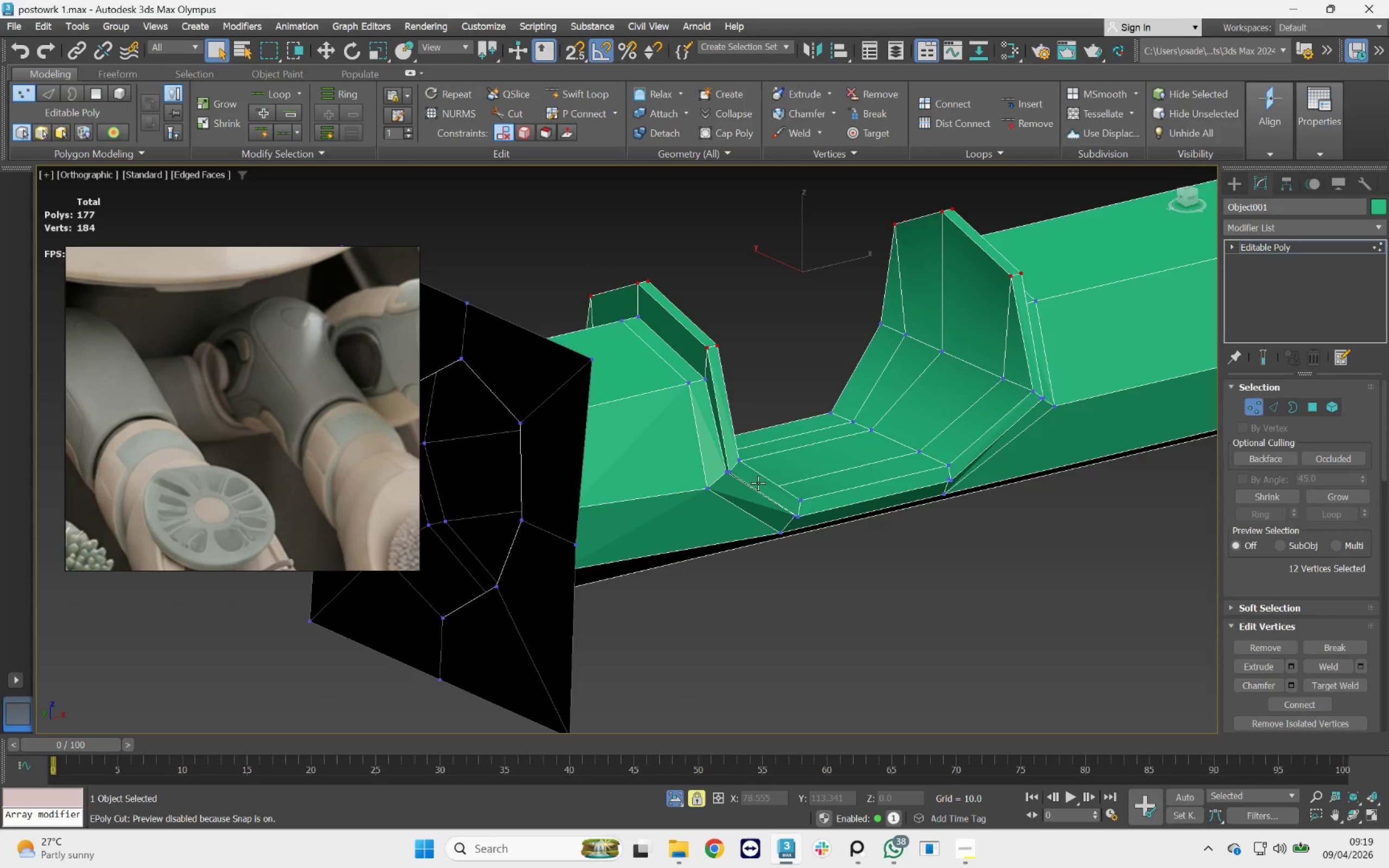 
key(Control+ControlLeft)
 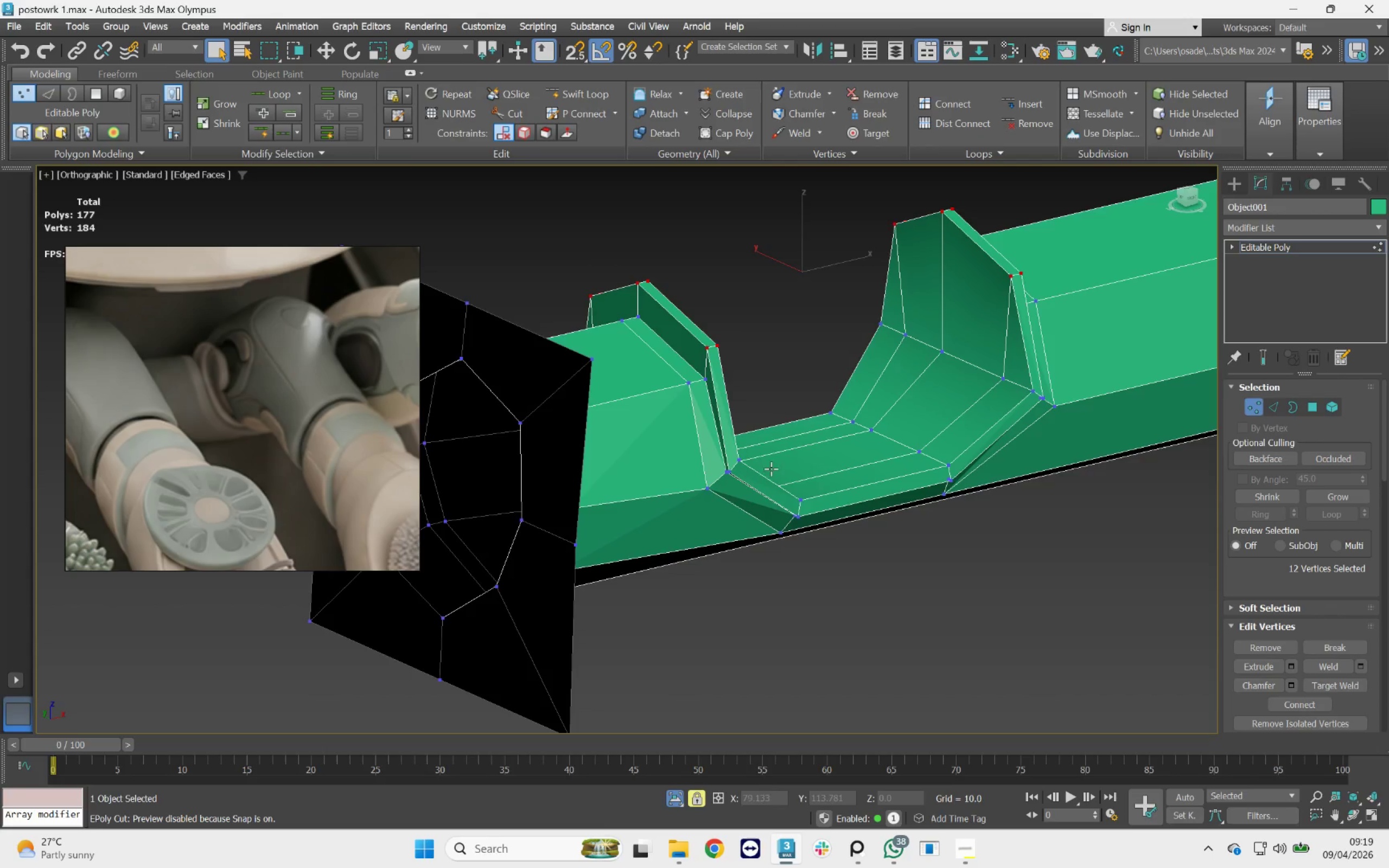 
key(Control+A)
 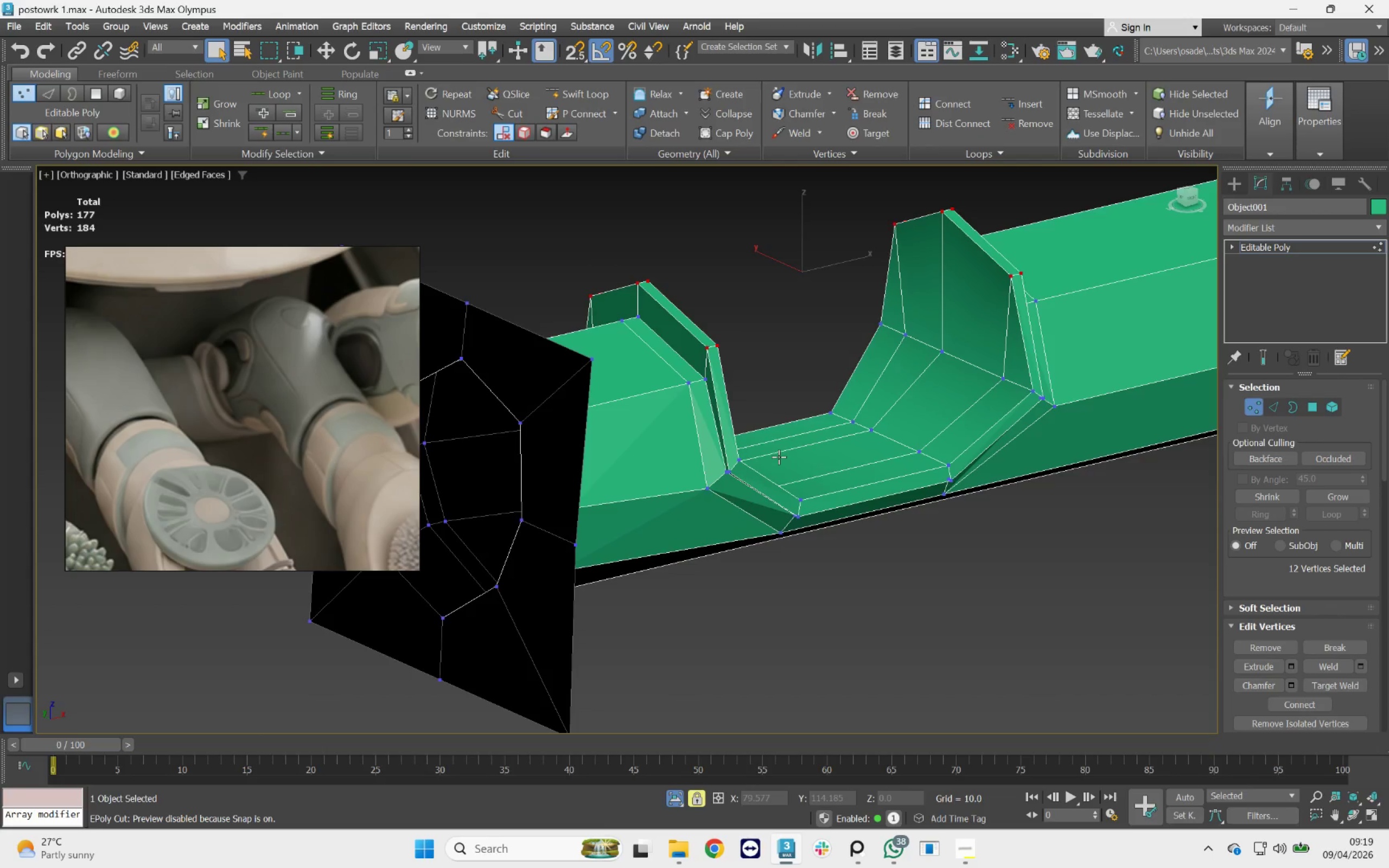 
key(W)
 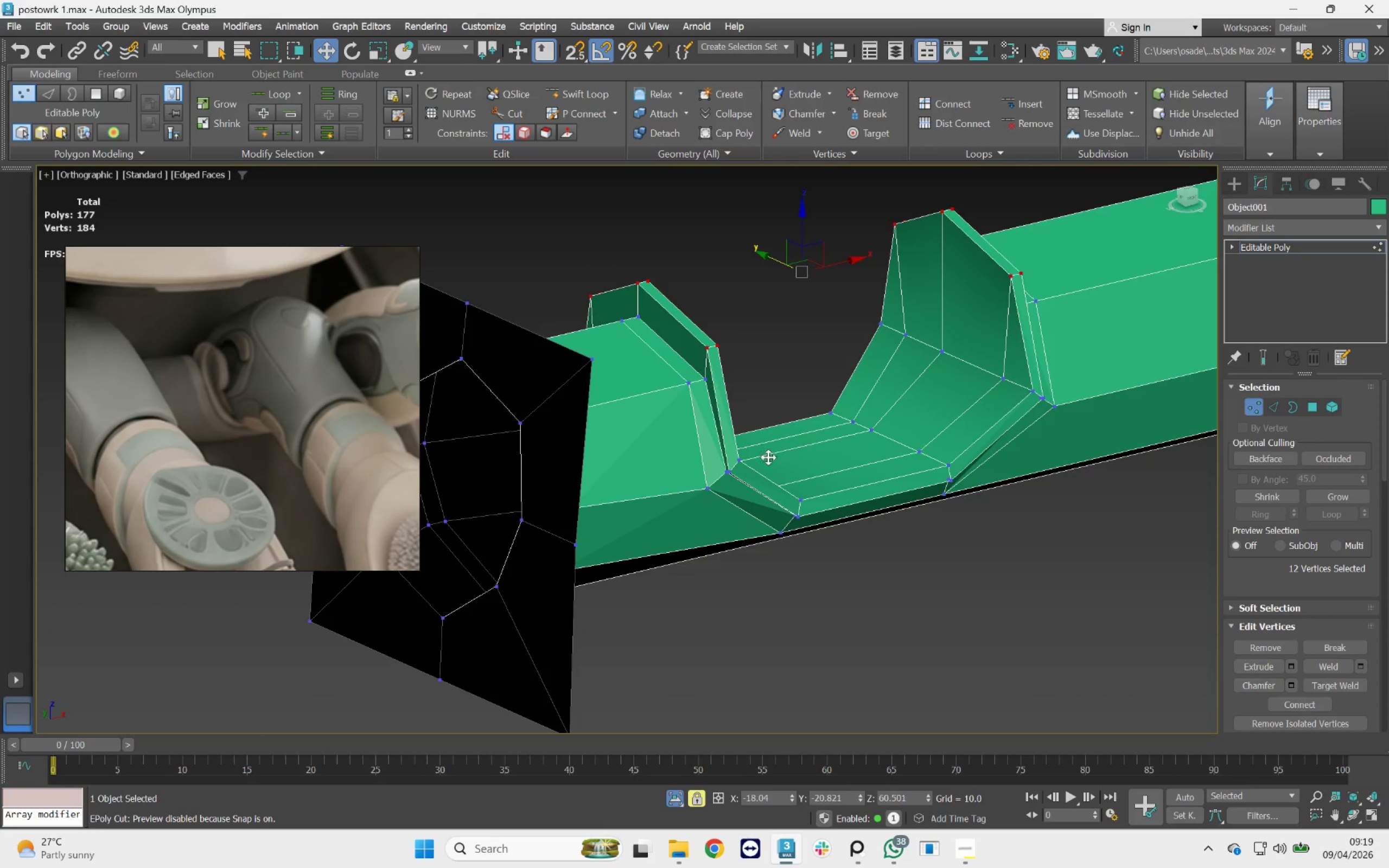 
left_click([765, 459])
 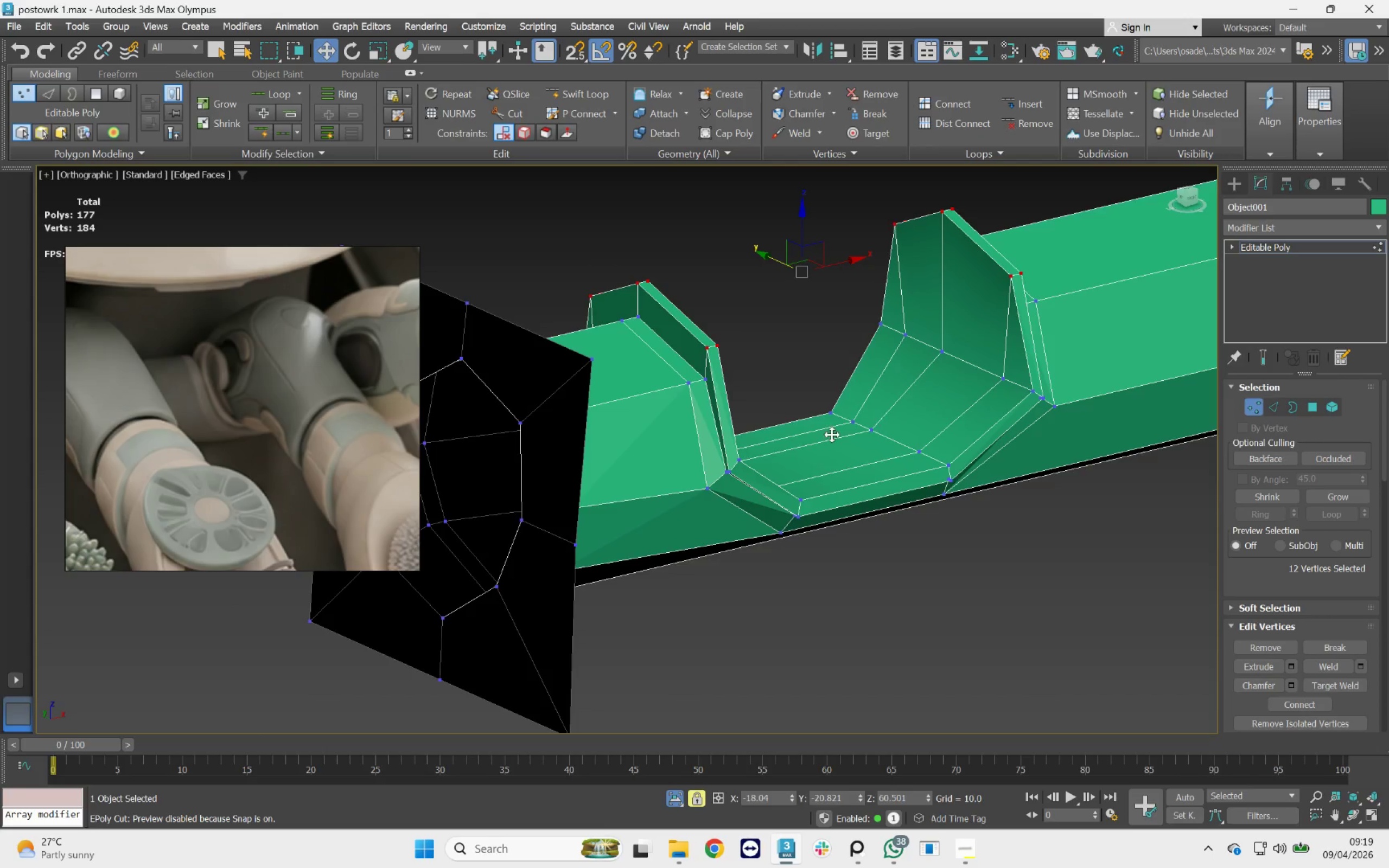 
left_click([820, 404])
 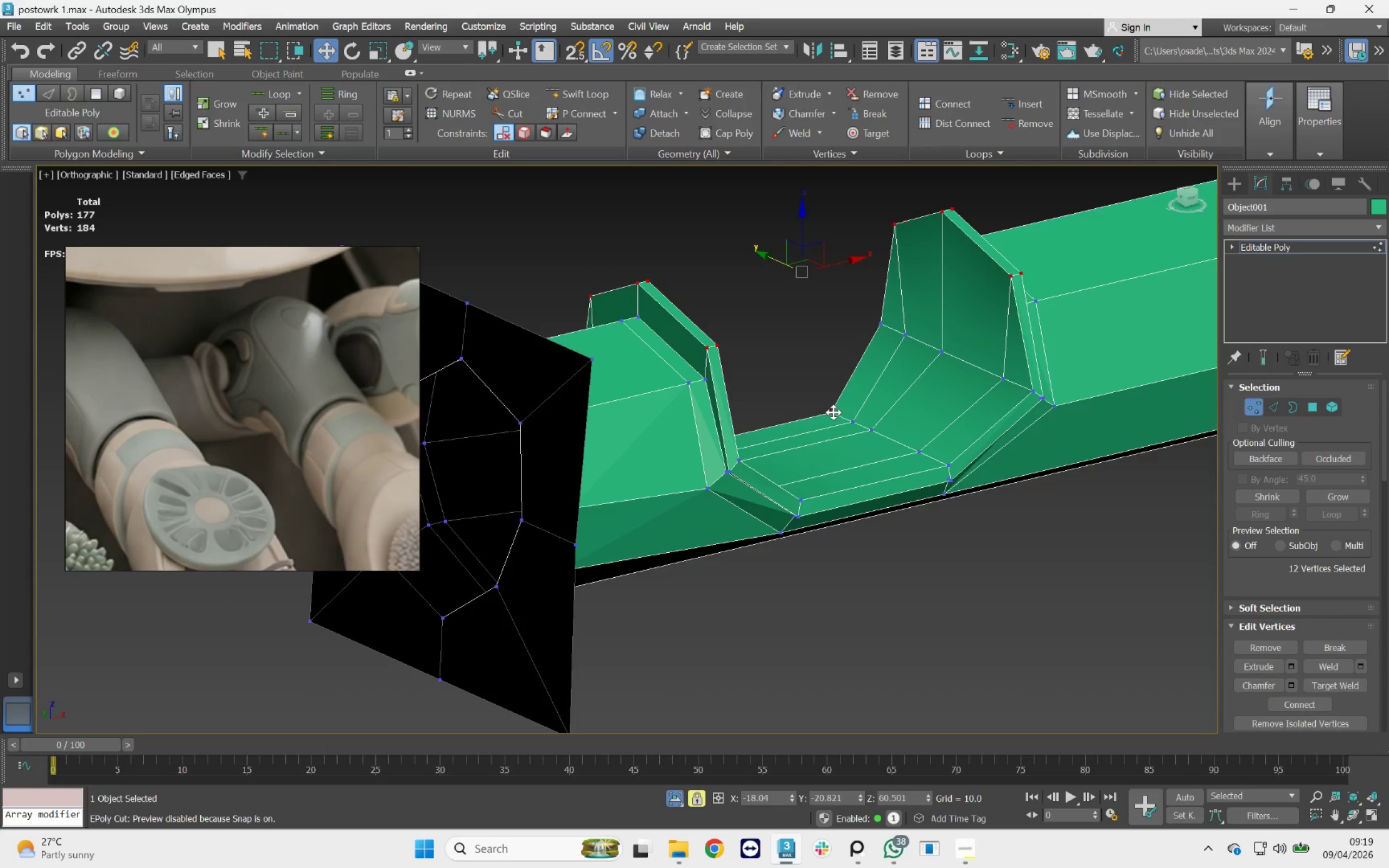 
left_click([830, 413])
 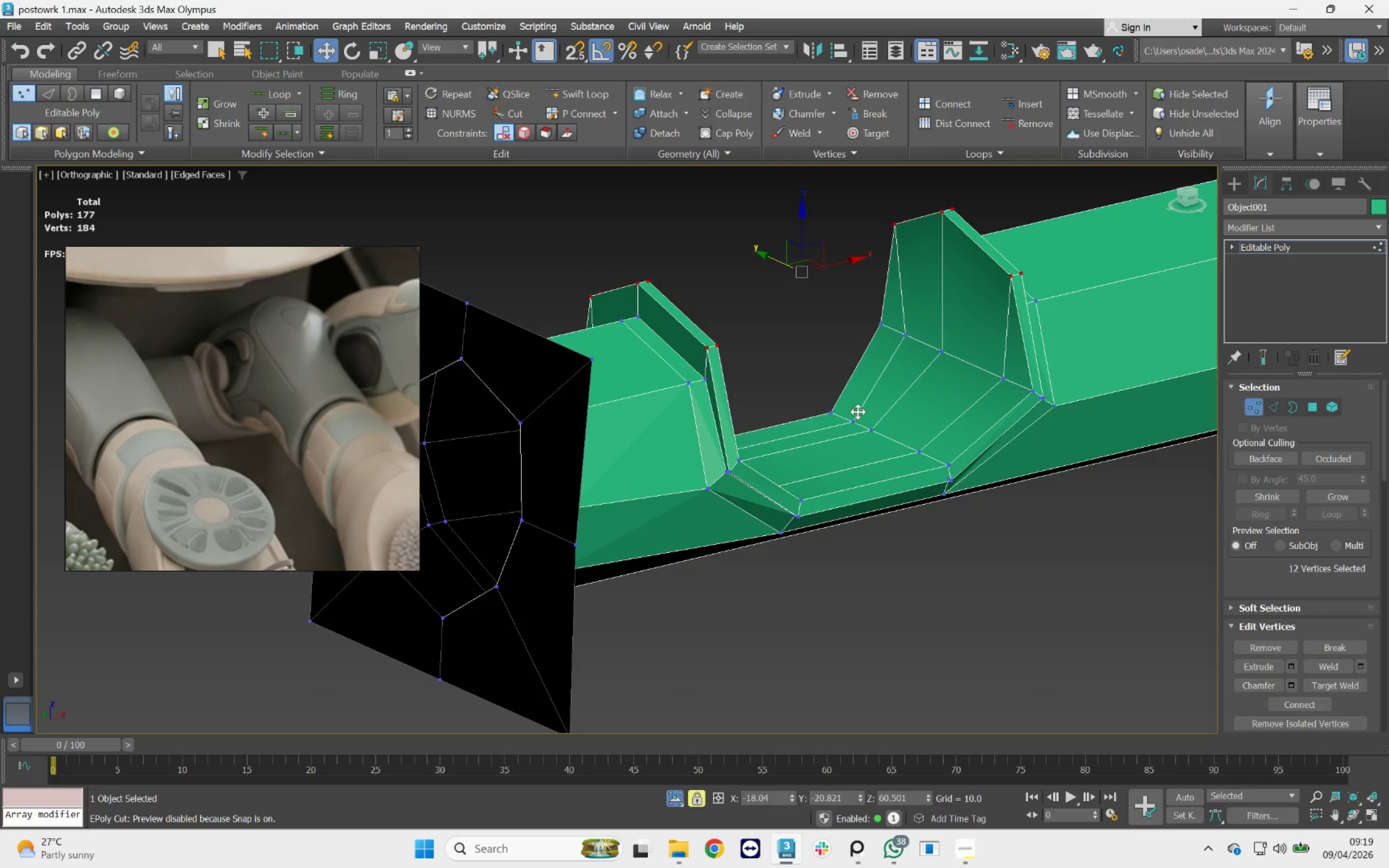 
scroll: coordinate [753, 447], scroll_direction: down, amount: 3.0
 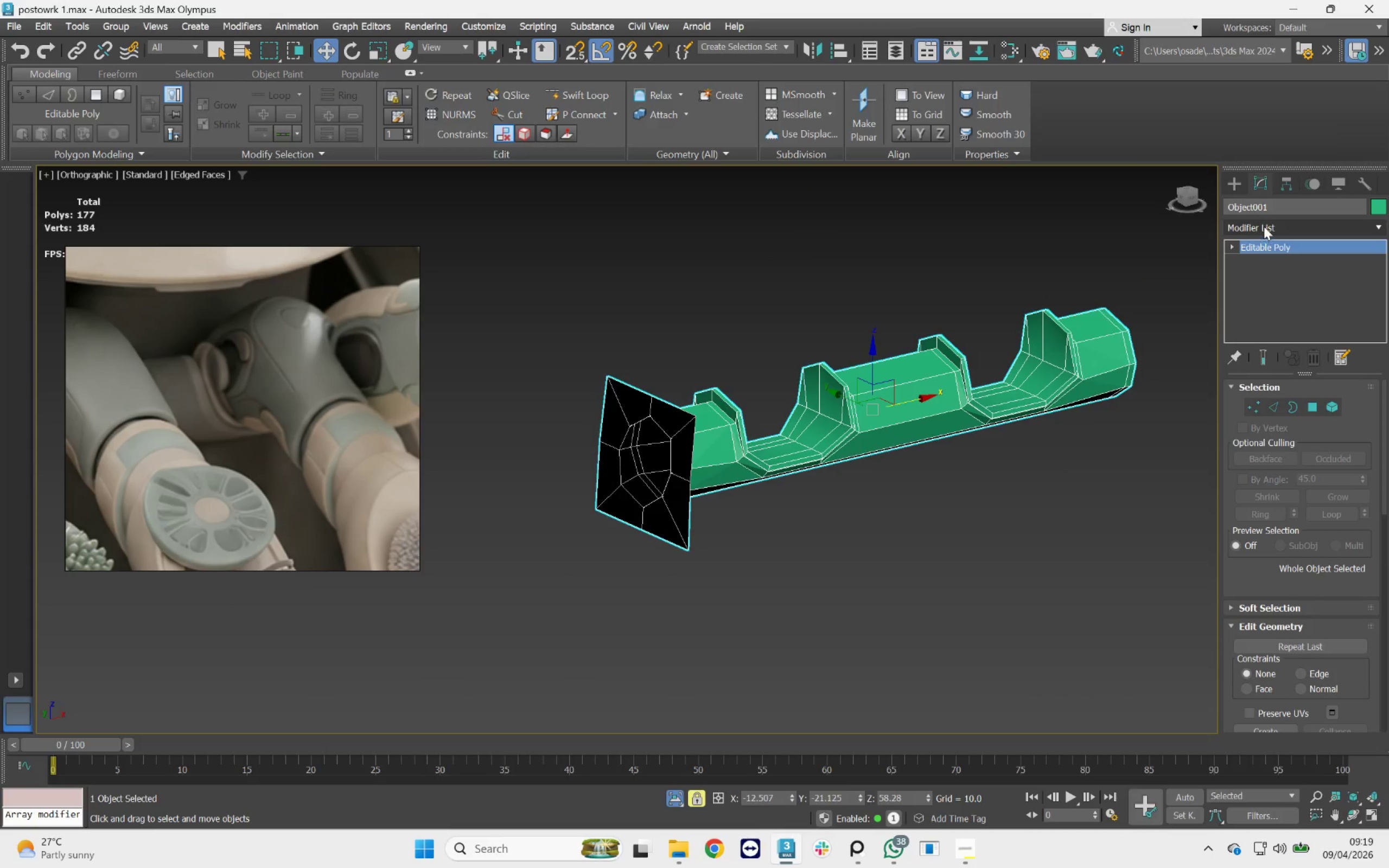 
type(ed)
 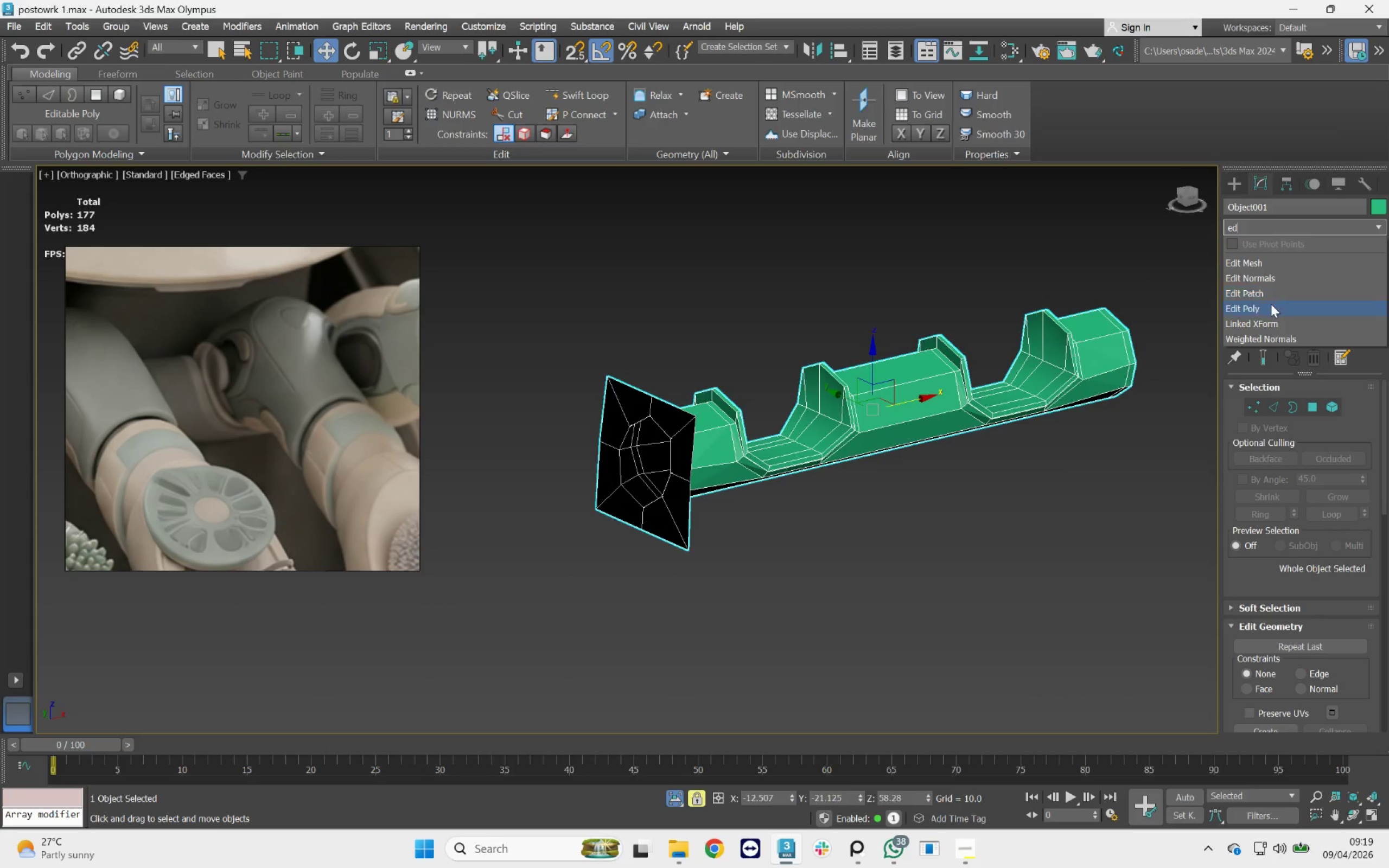 
left_click([1271, 304])
 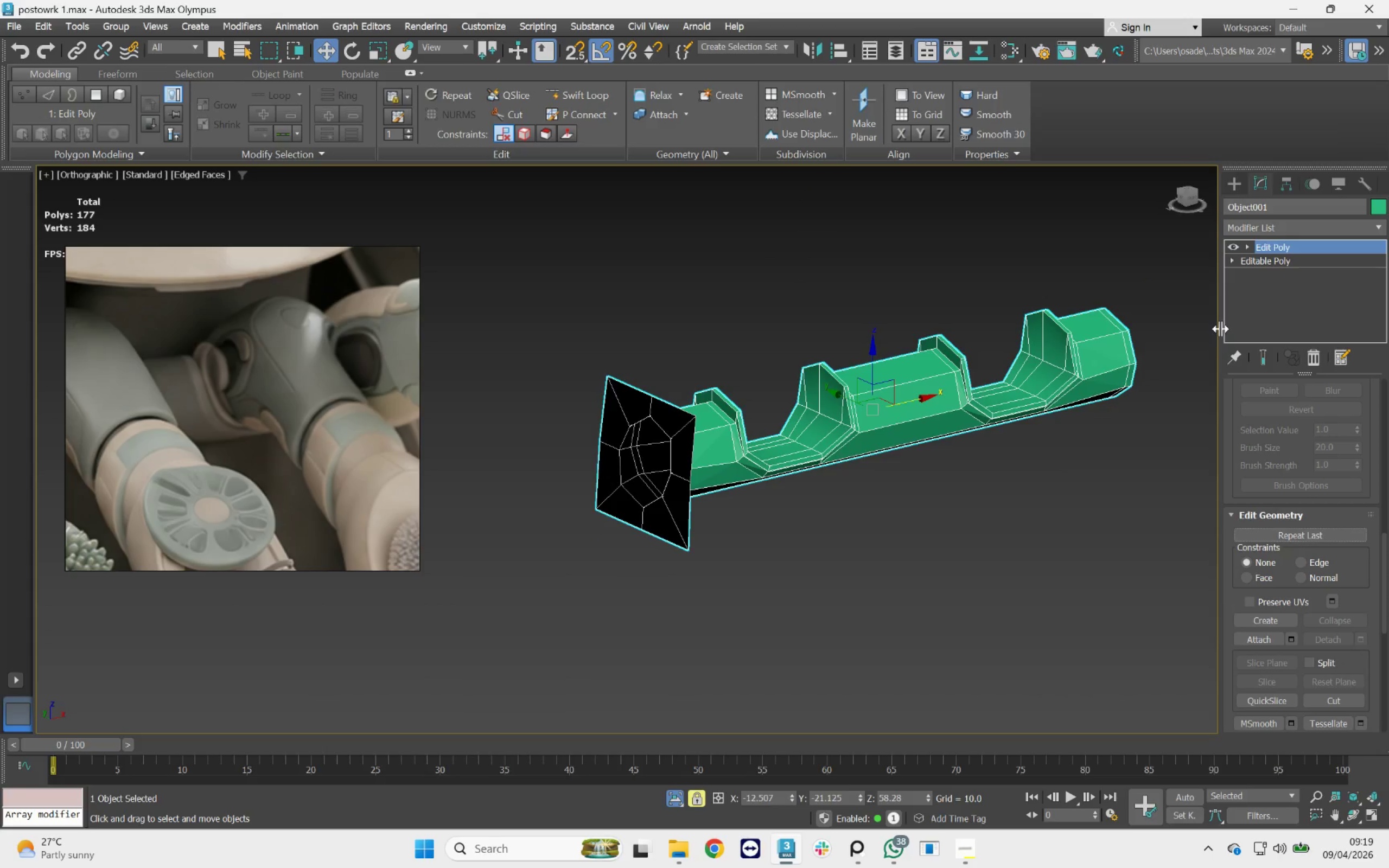 
key(4)
 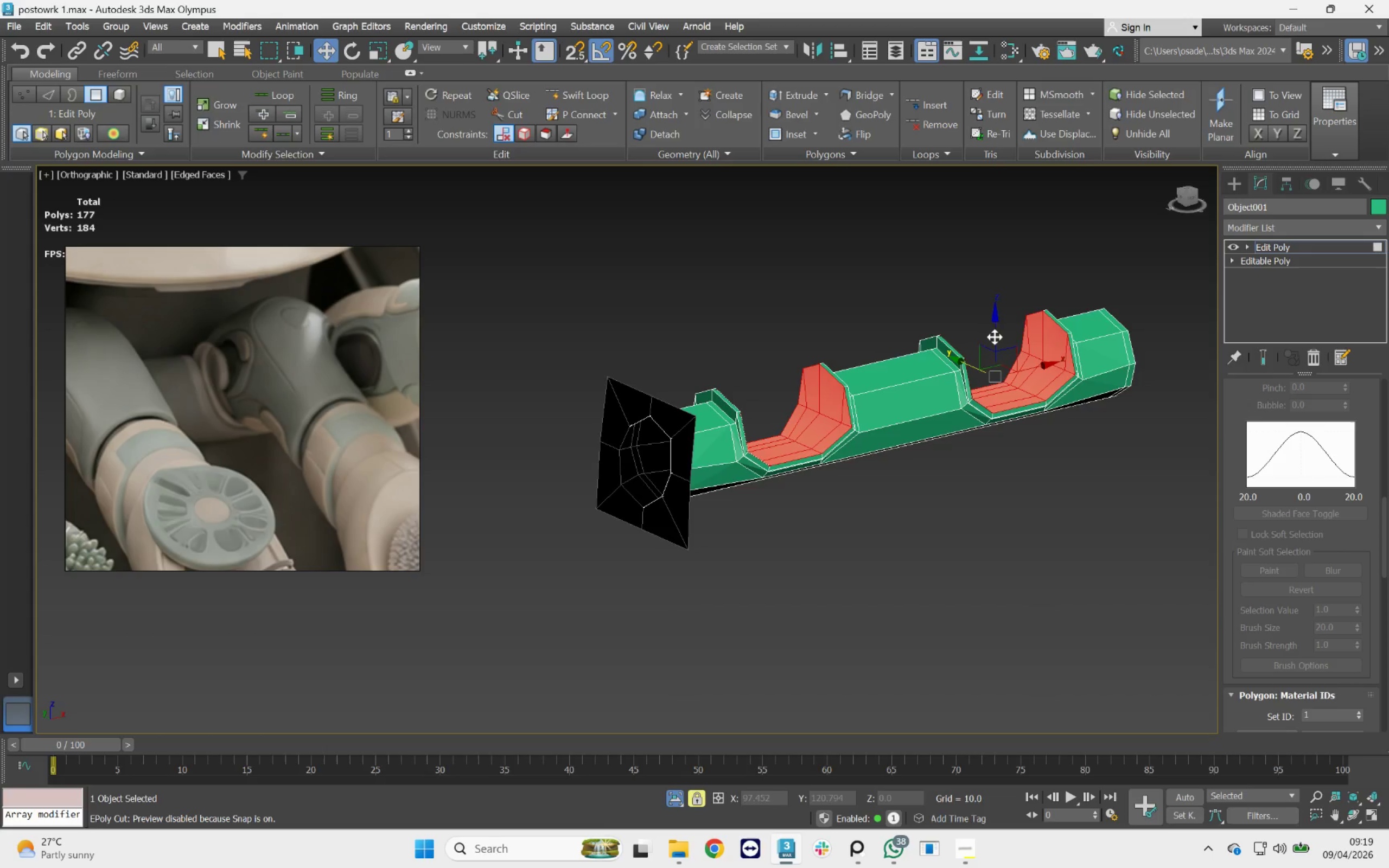 
left_click([995, 334])
 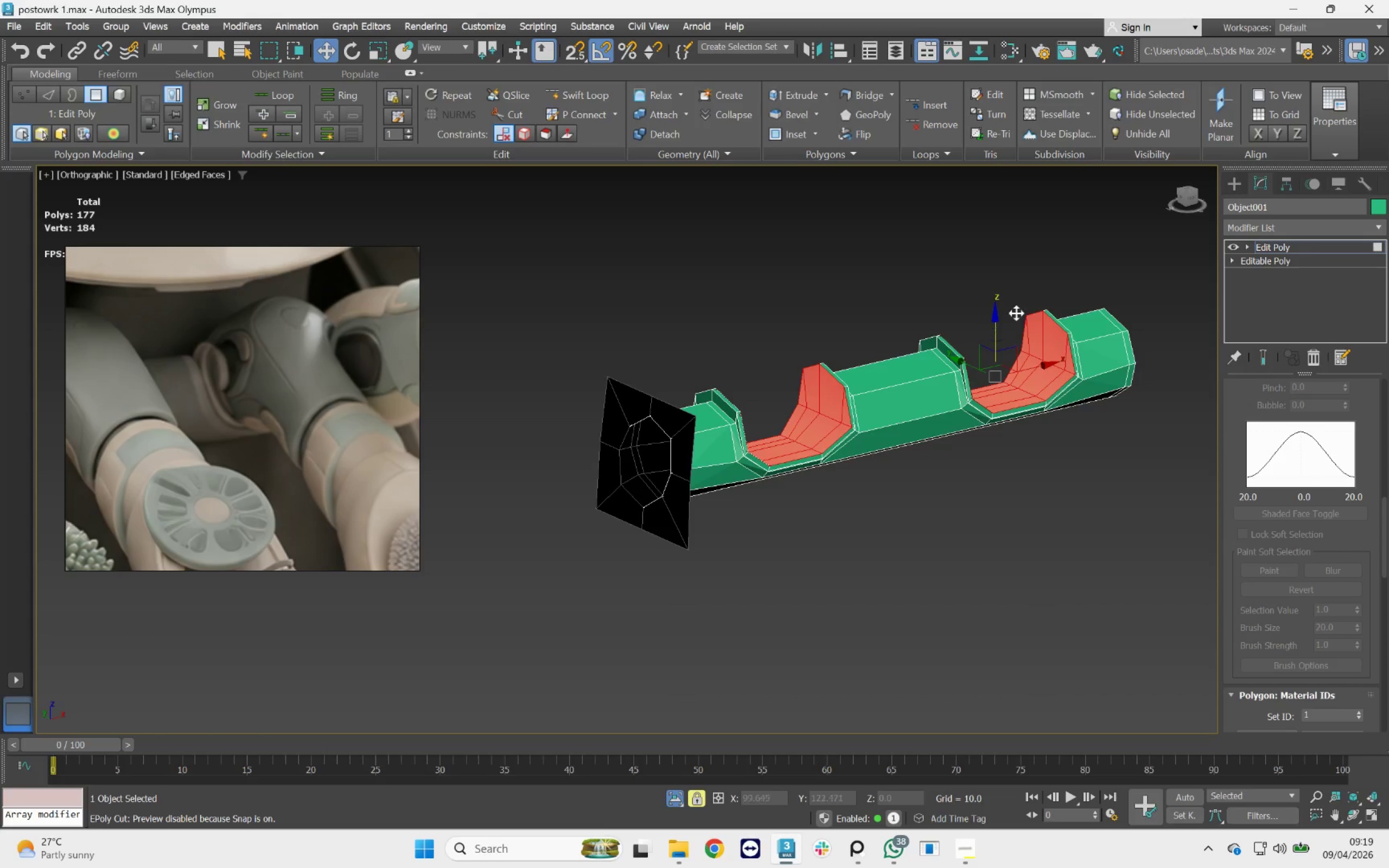 
left_click([1024, 289])
 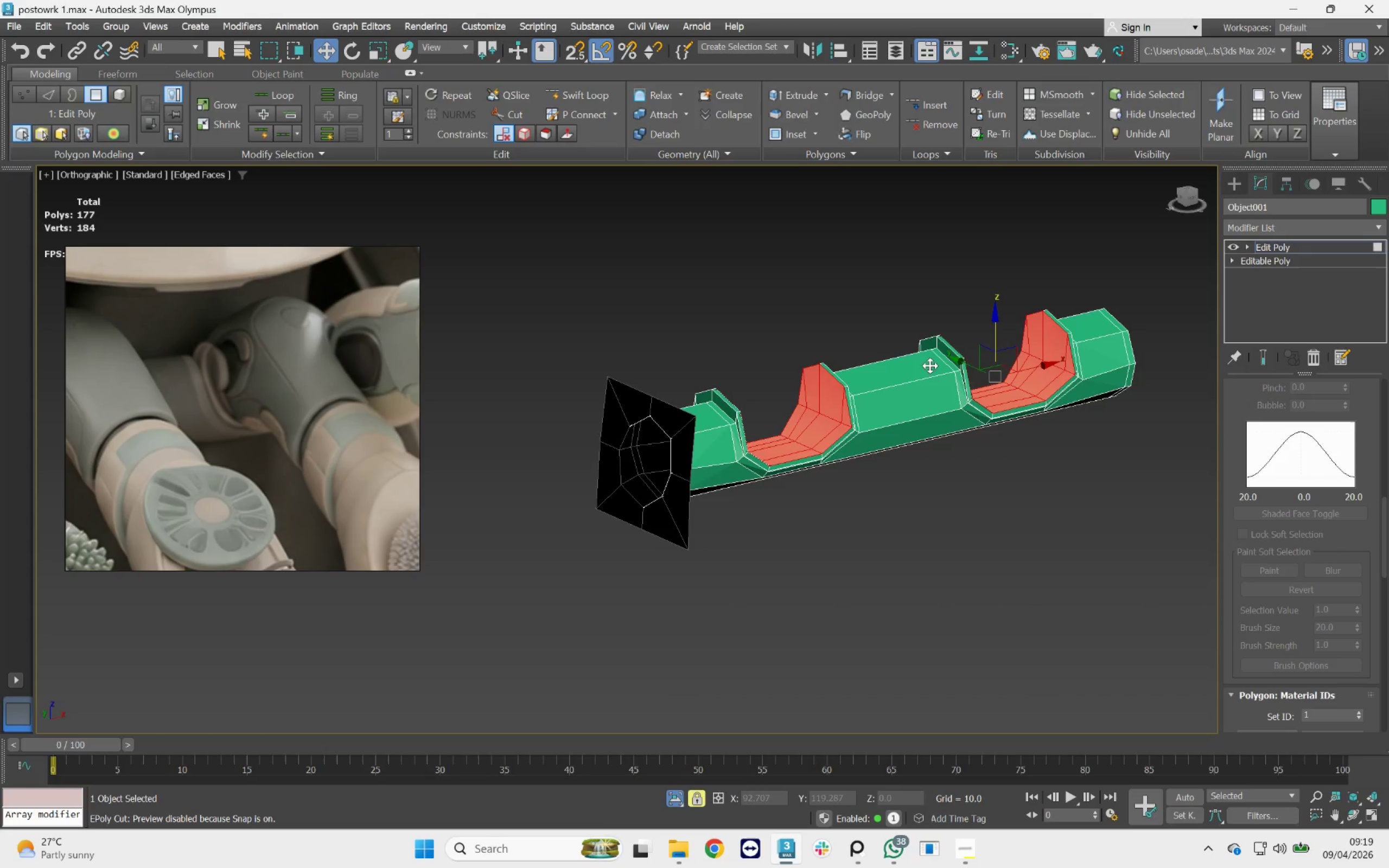 
double_click([929, 376])
 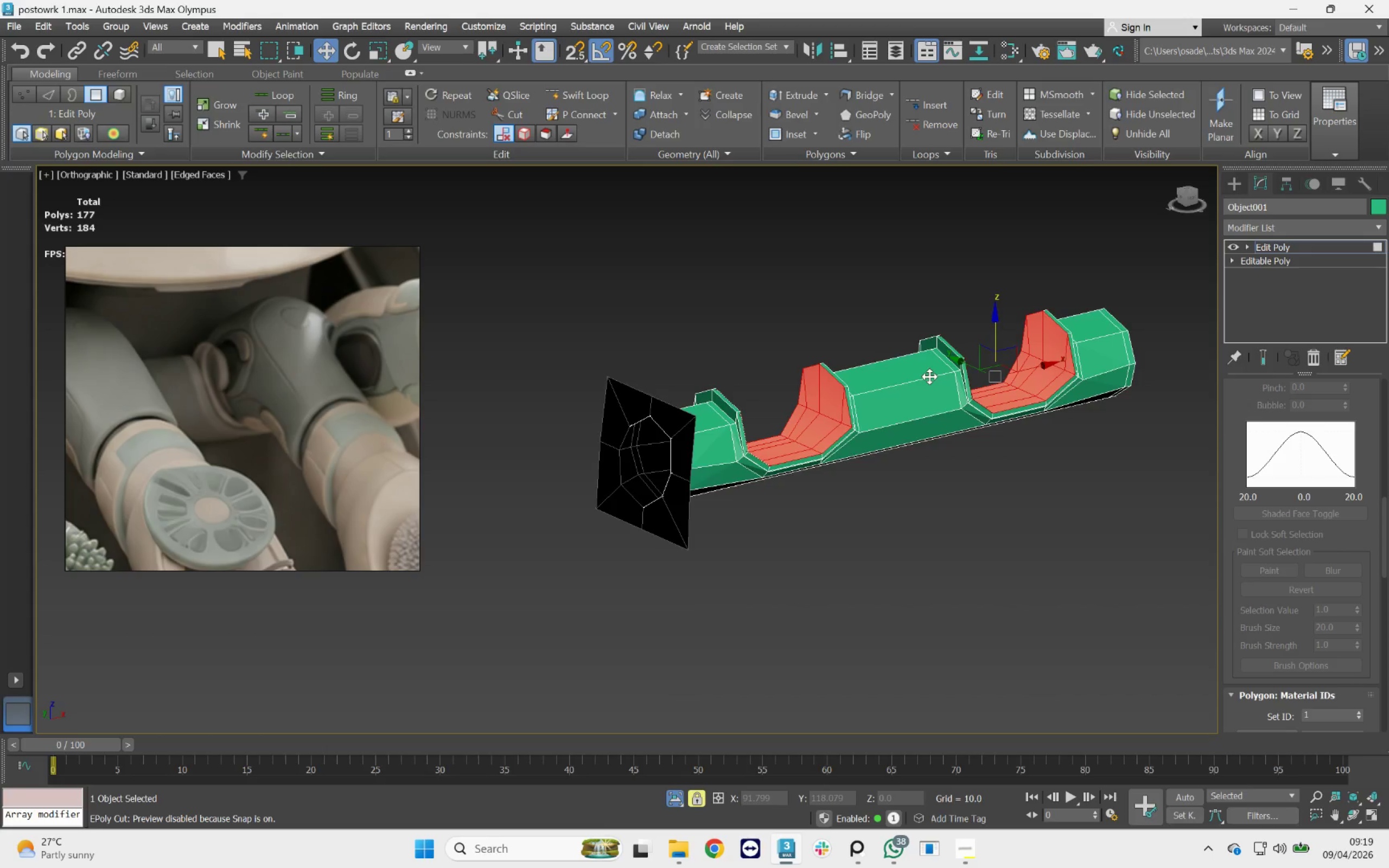 
triple_click([929, 376])
 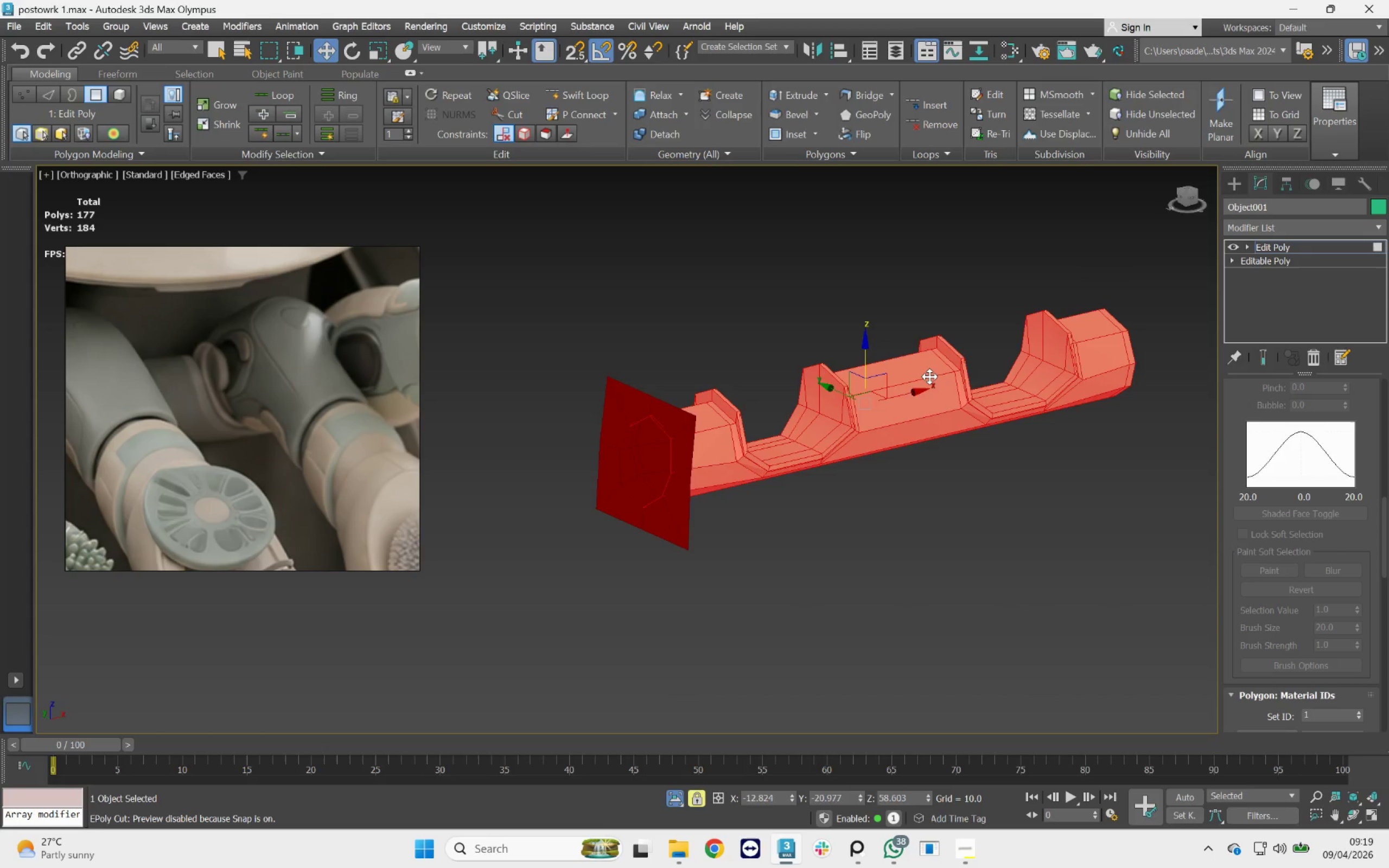 
key(E)
 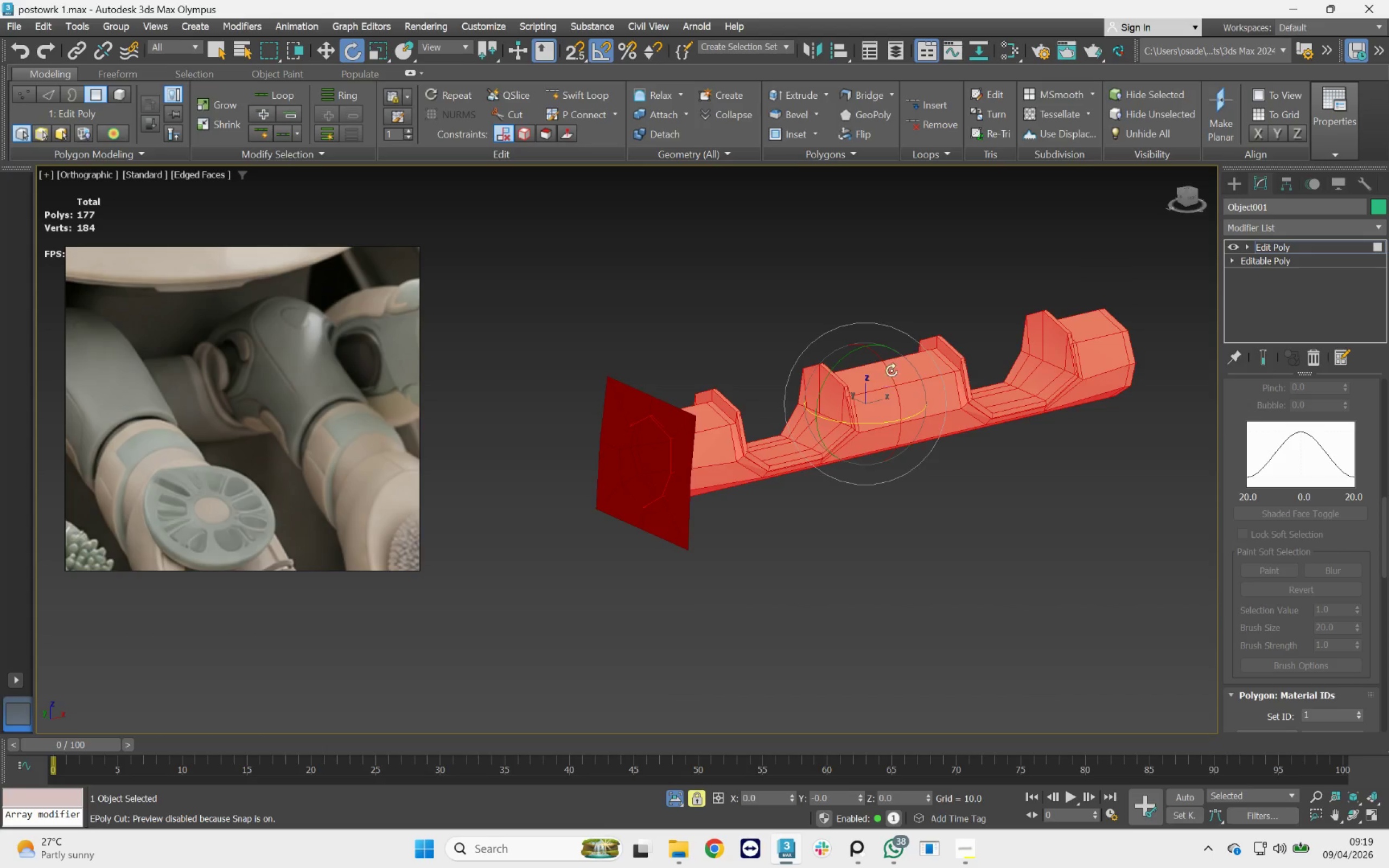 
left_click([914, 300])
 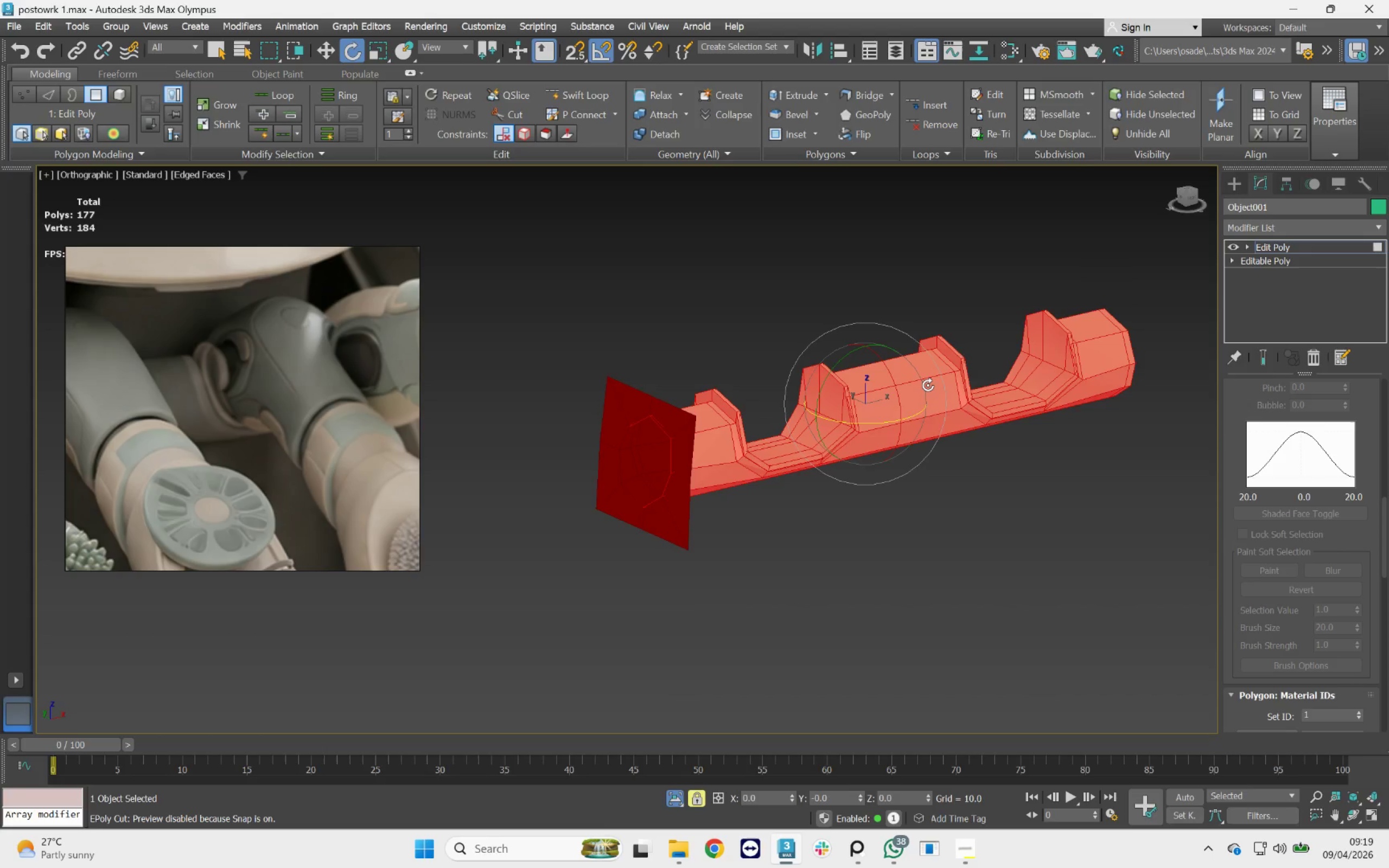 
key(W)
 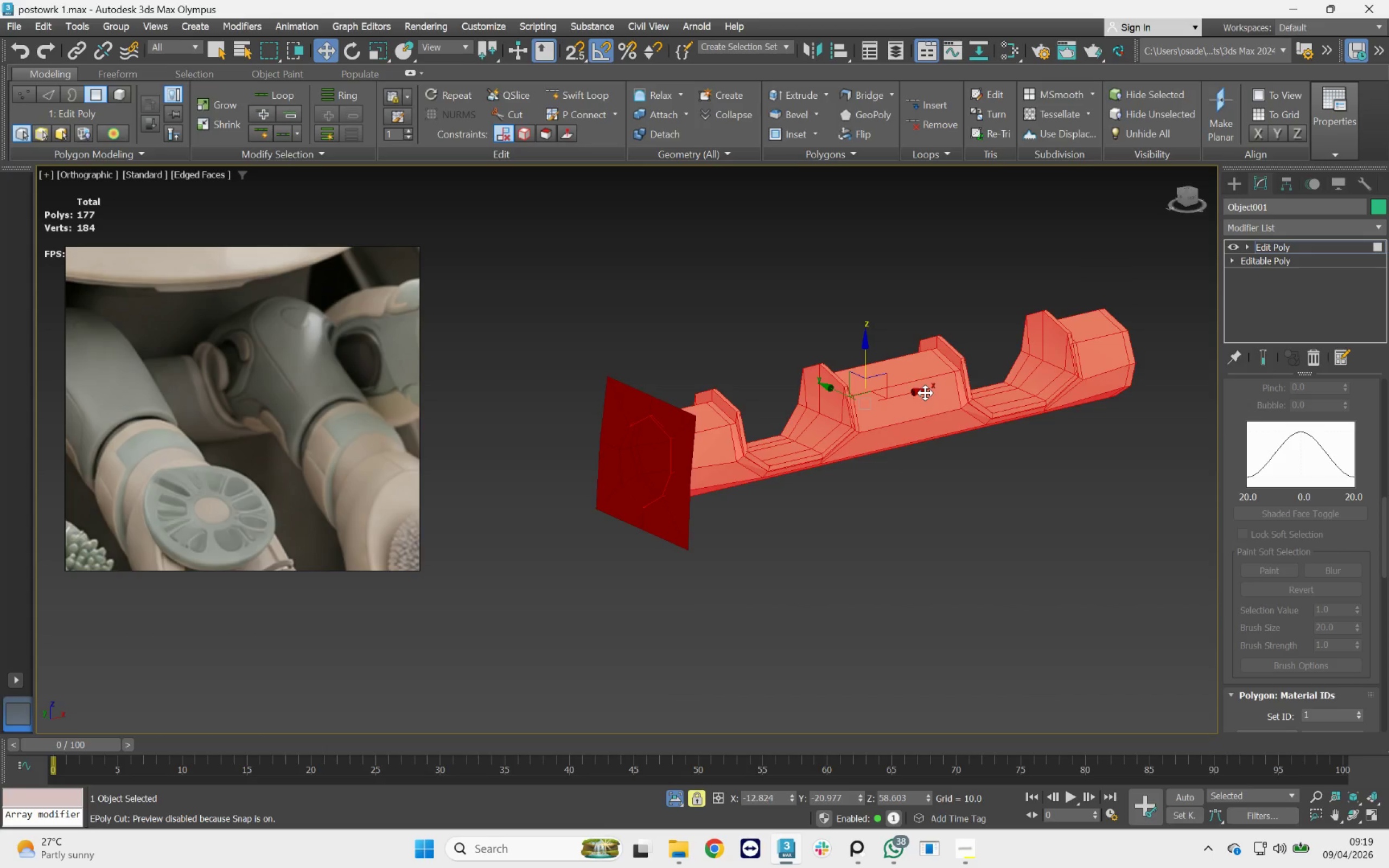 
left_click([929, 389])
 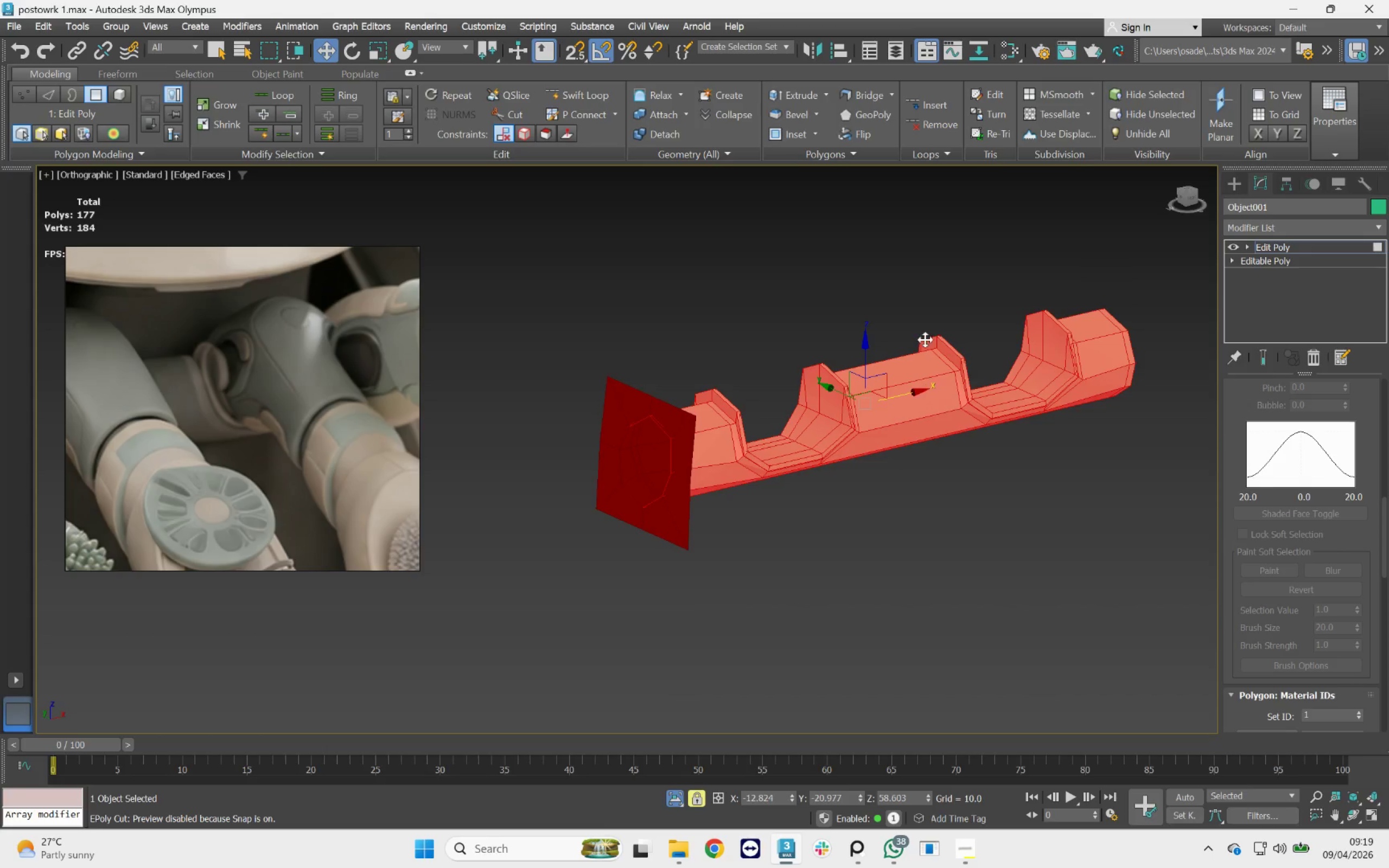 
double_click([925, 337])
 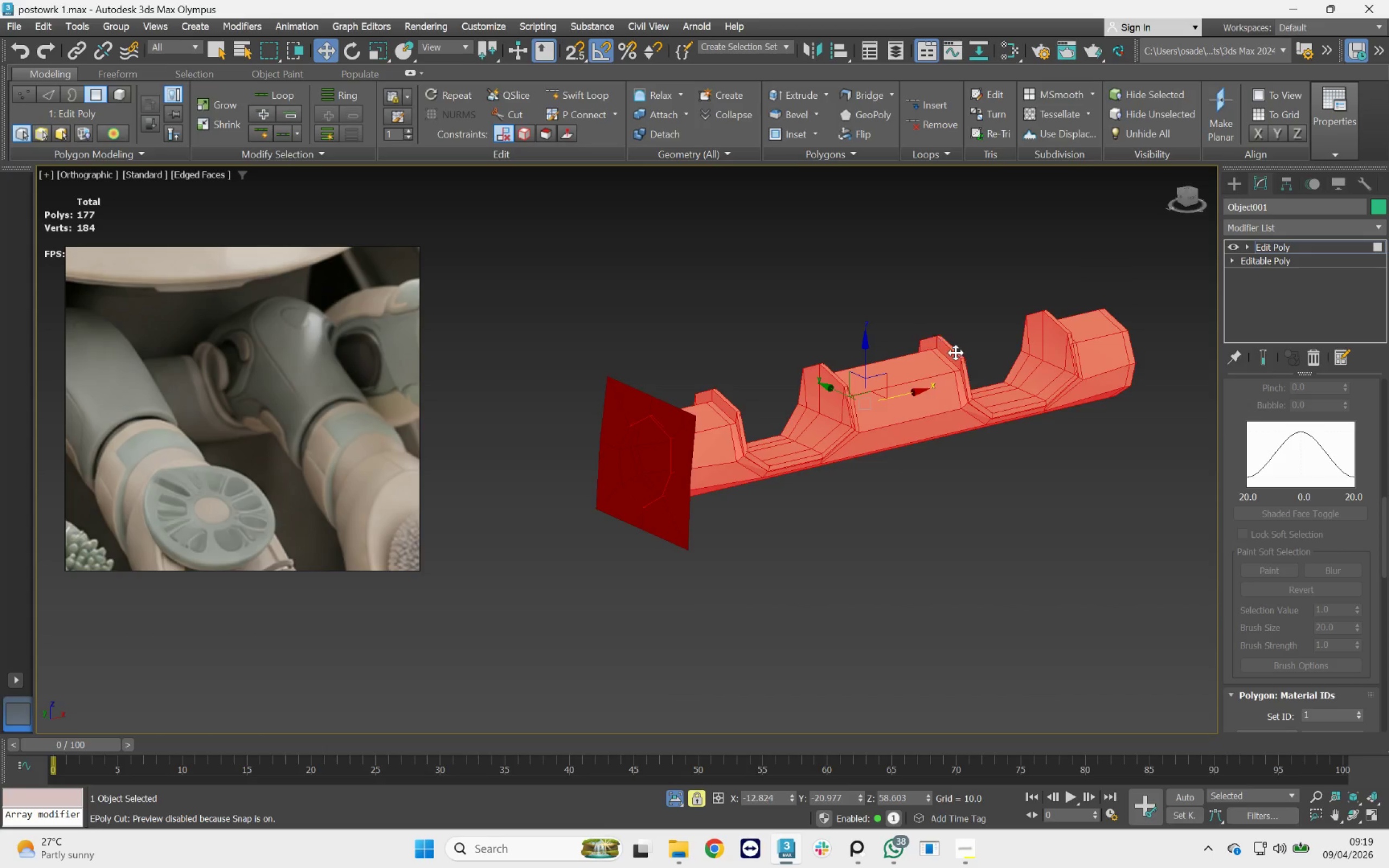 
triple_click([955, 353])
 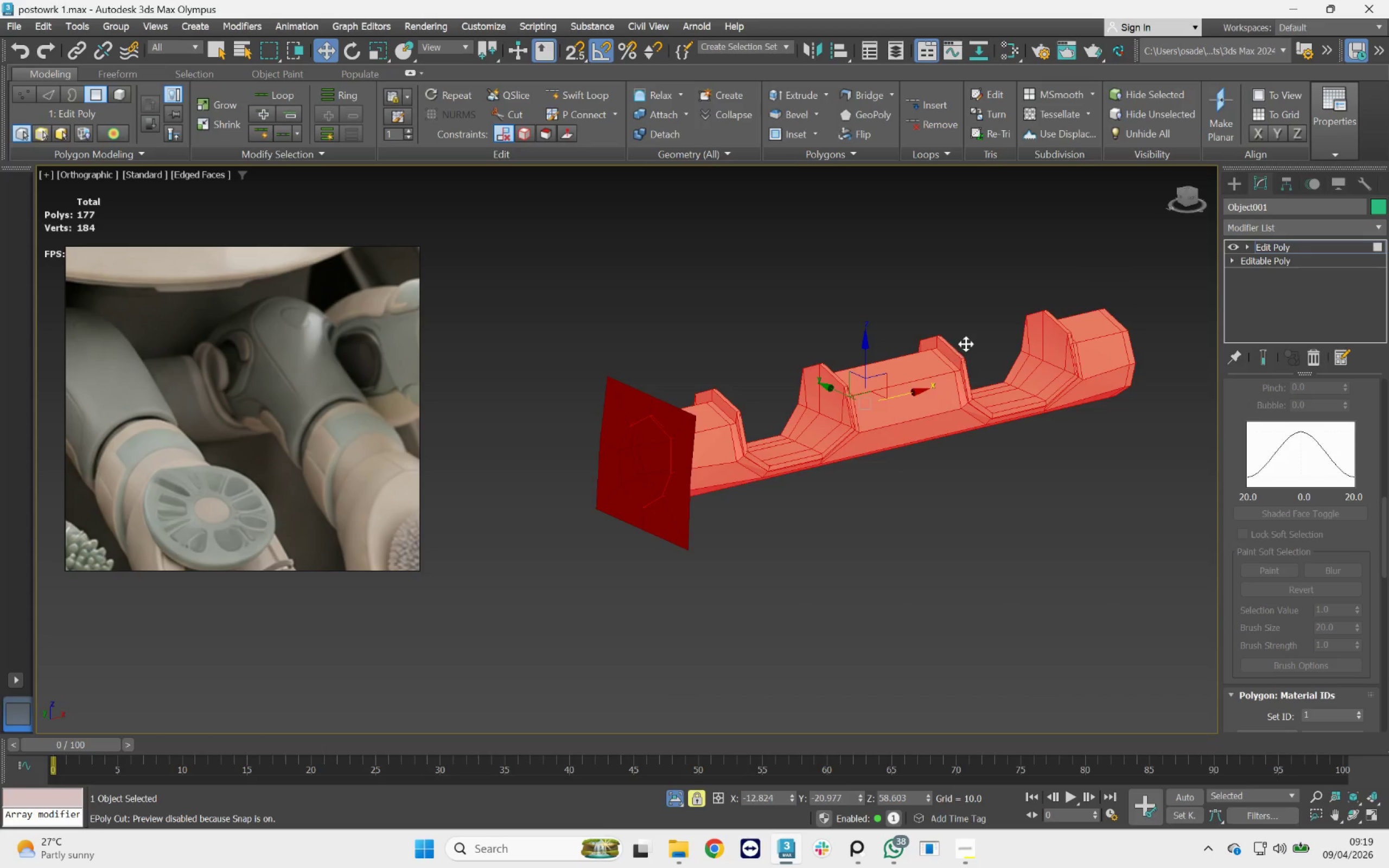 
scroll: coordinate [977, 331], scroll_direction: down, amount: 2.0
 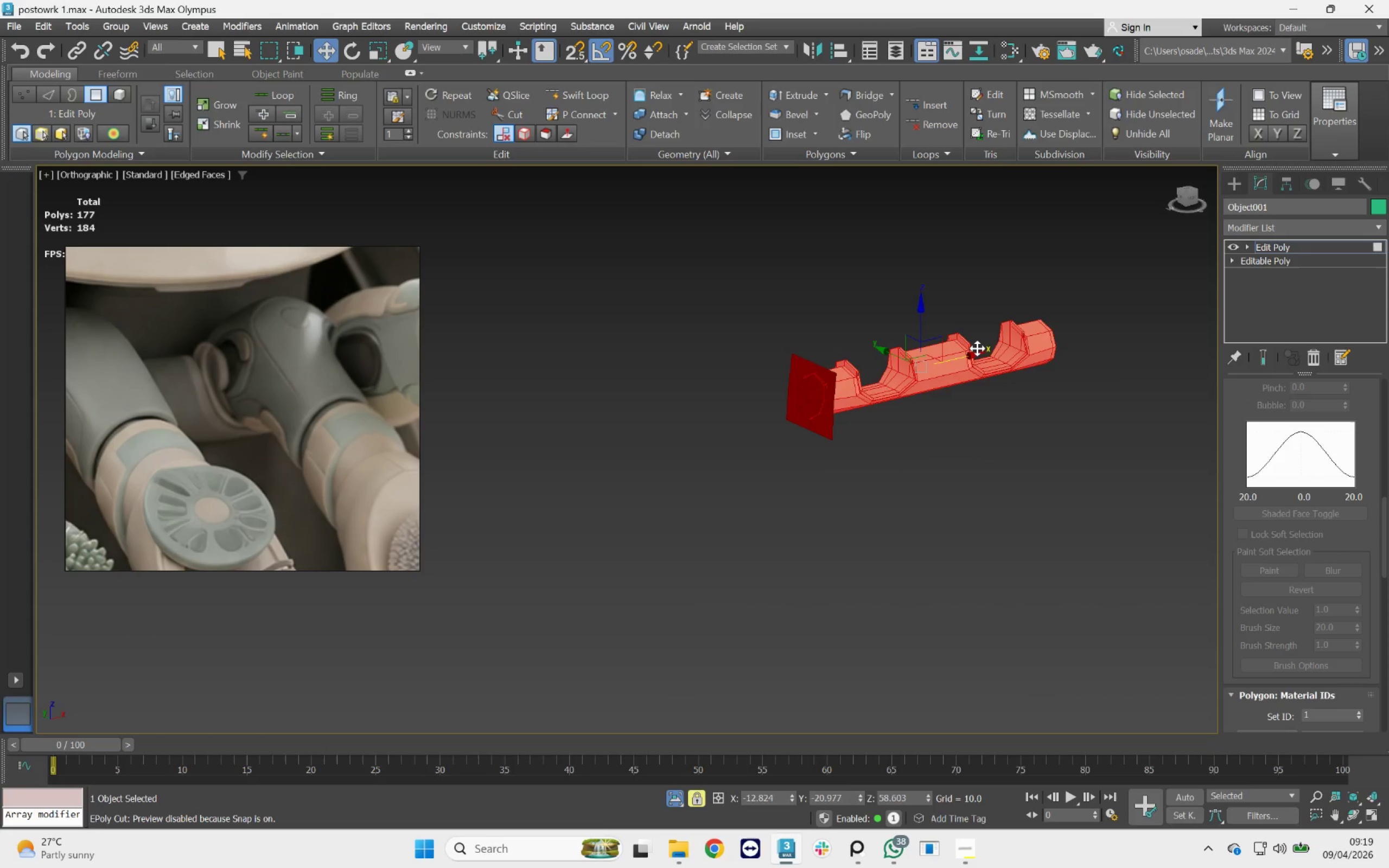 
hold_key(key=AltLeft, duration=0.39)
 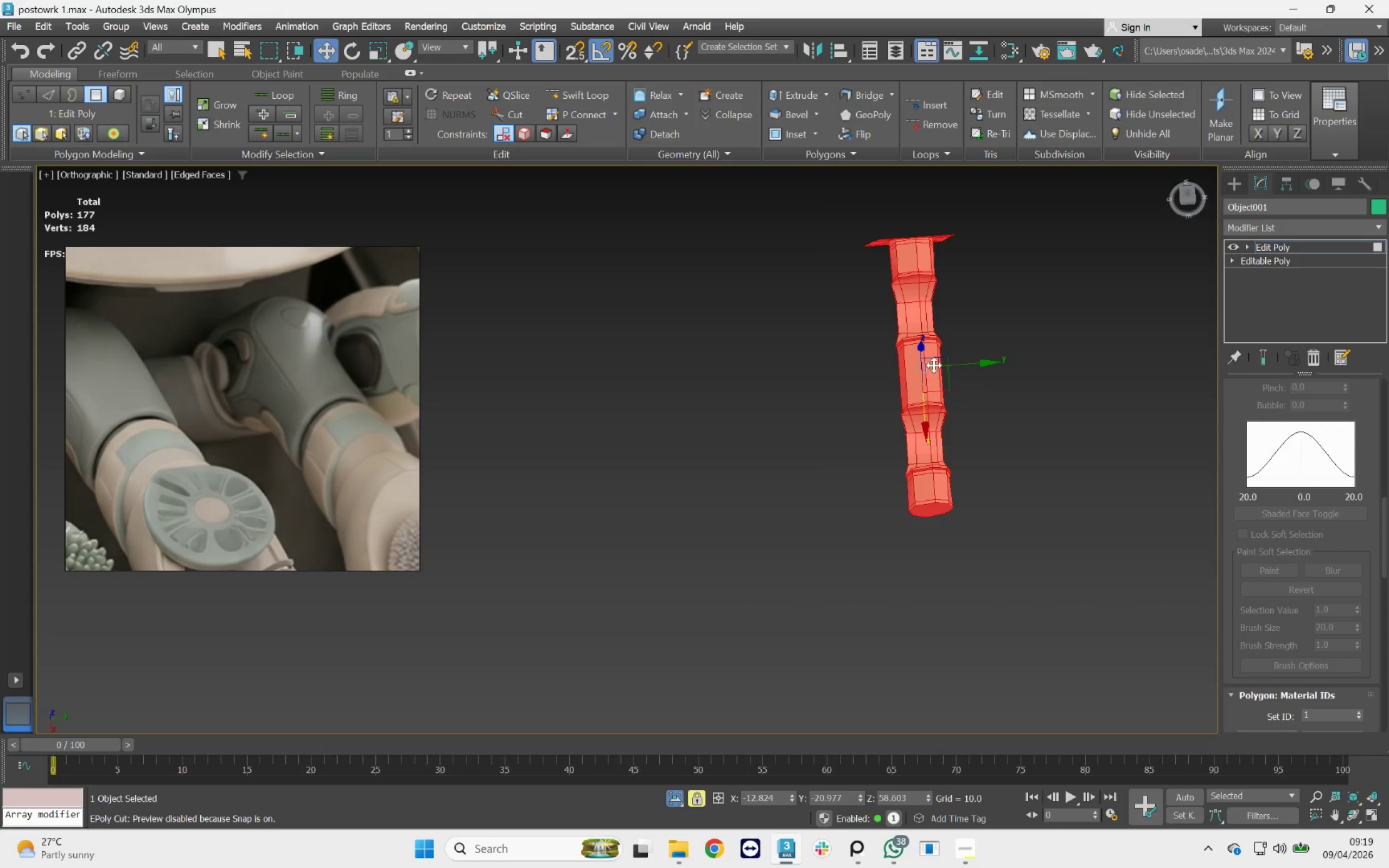 
left_click([934, 363])
 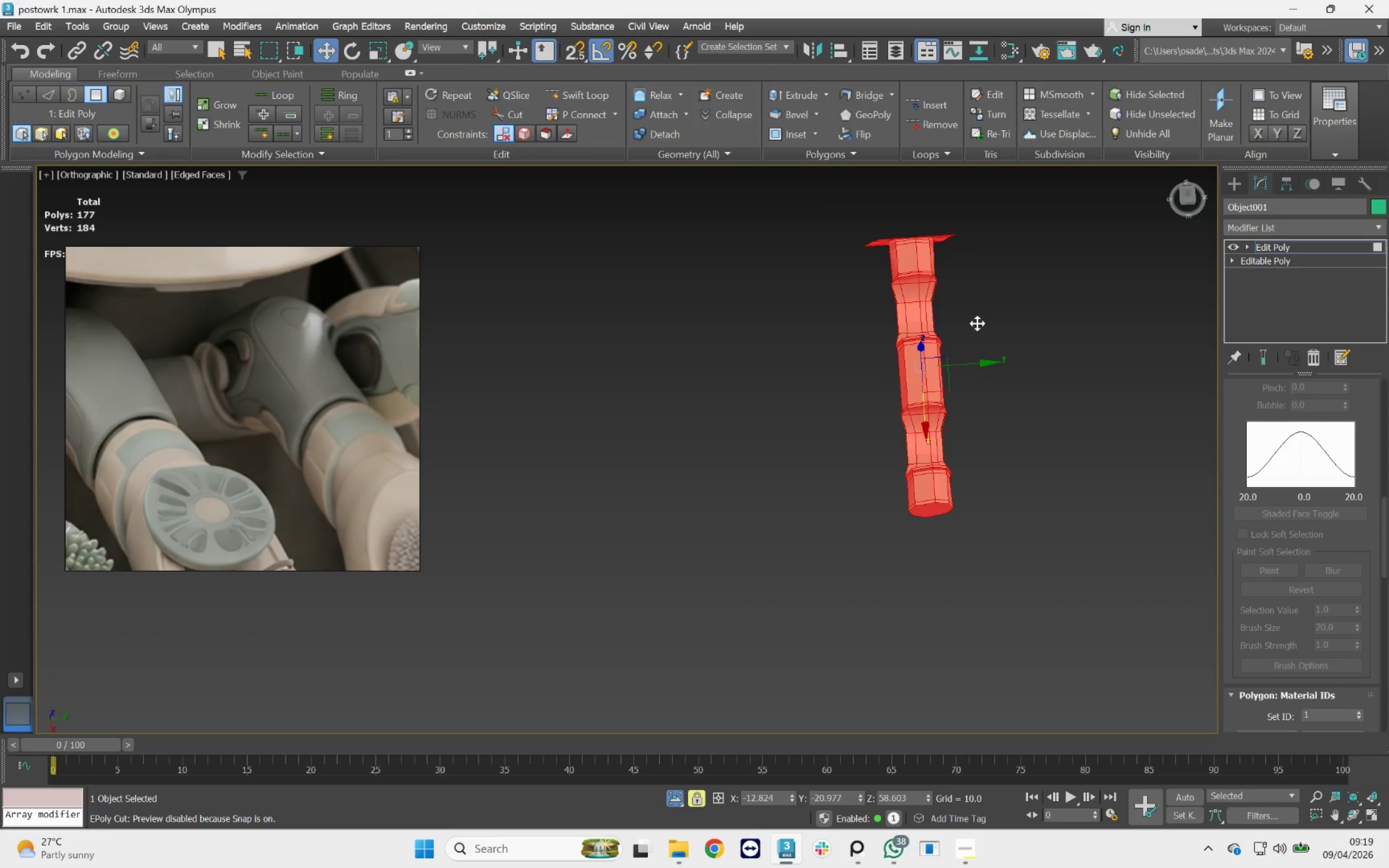 
left_click([999, 331])
 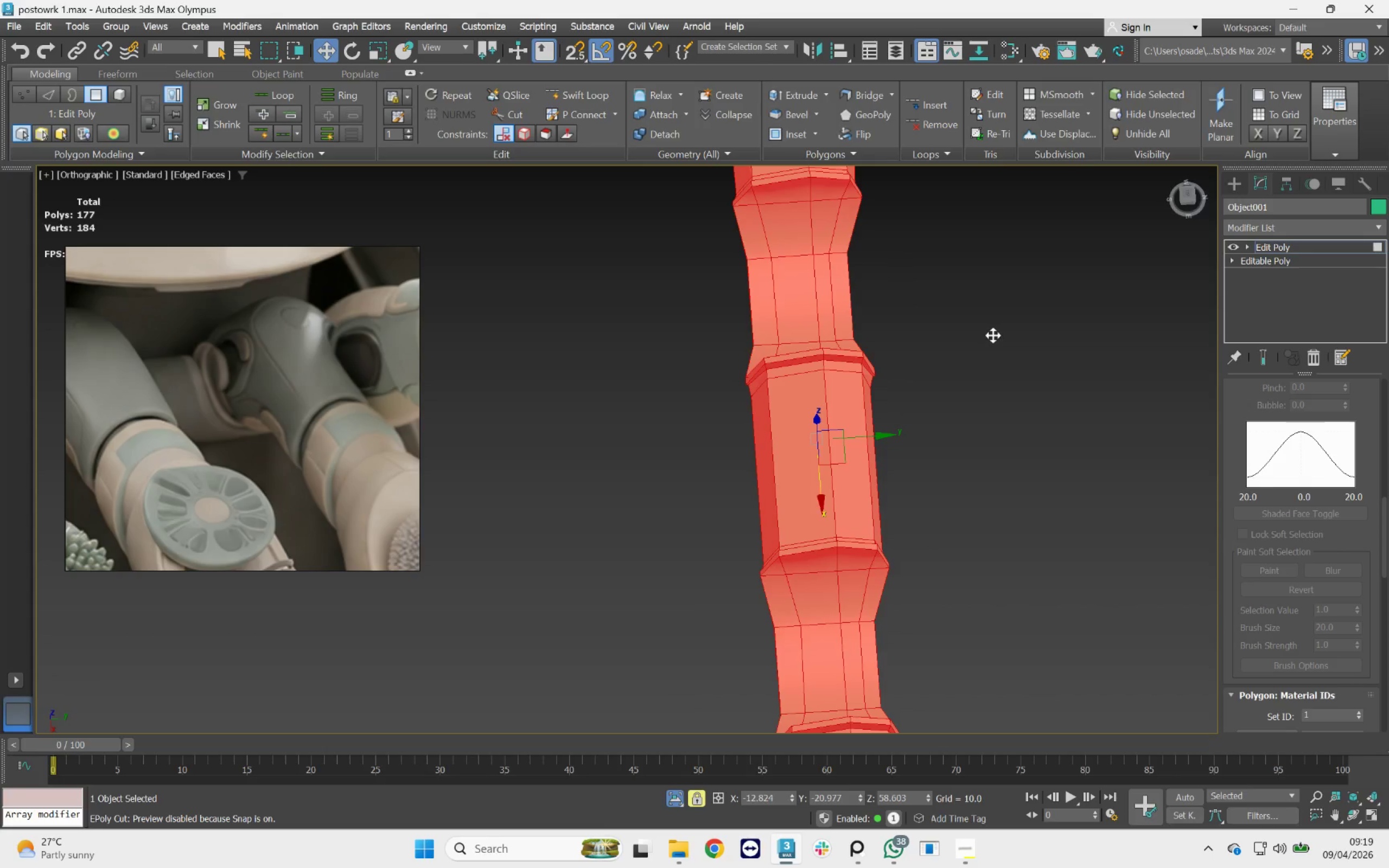 
scroll: coordinate [978, 327], scroll_direction: up, amount: 3.0
 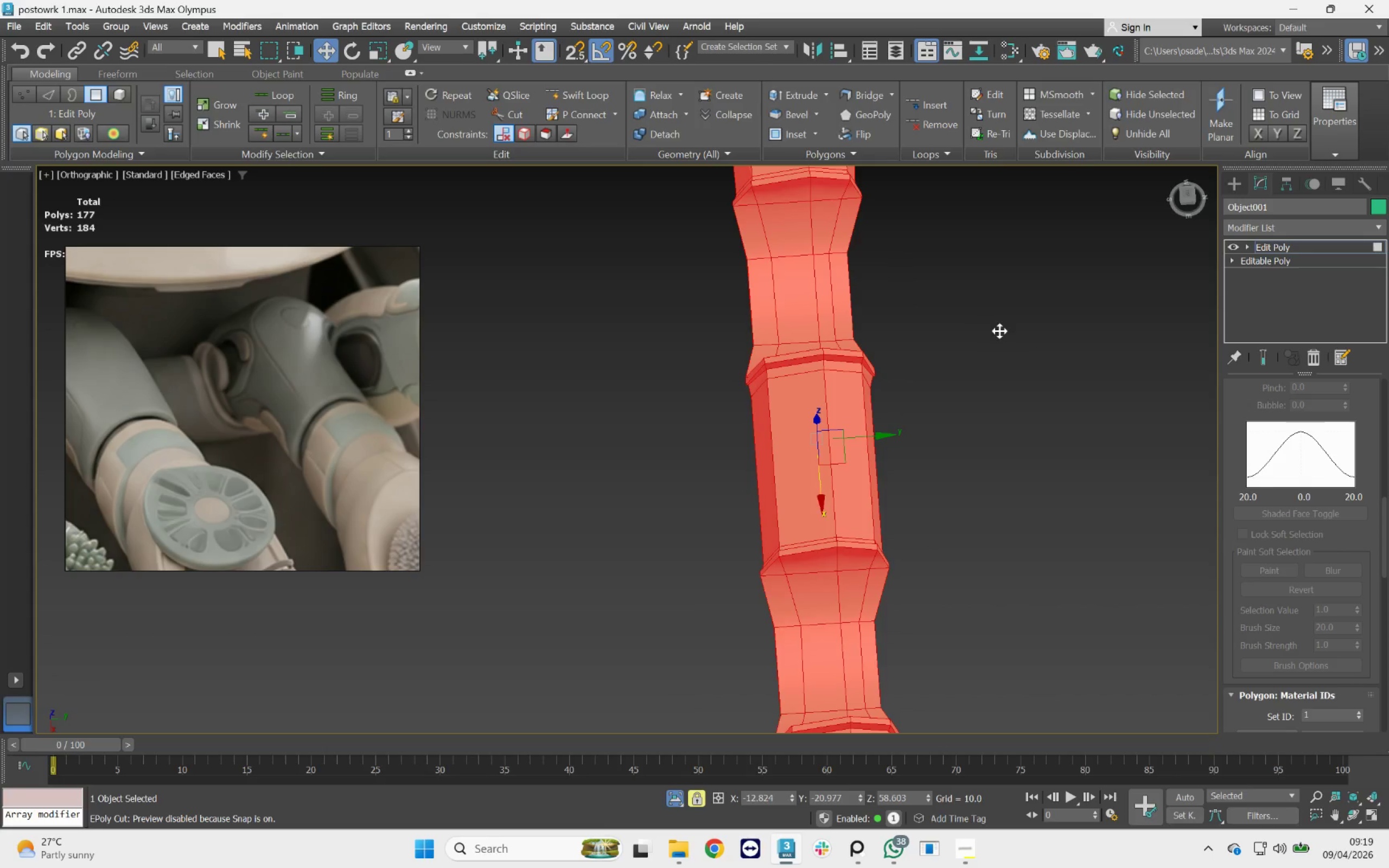 
key(Control+S)
 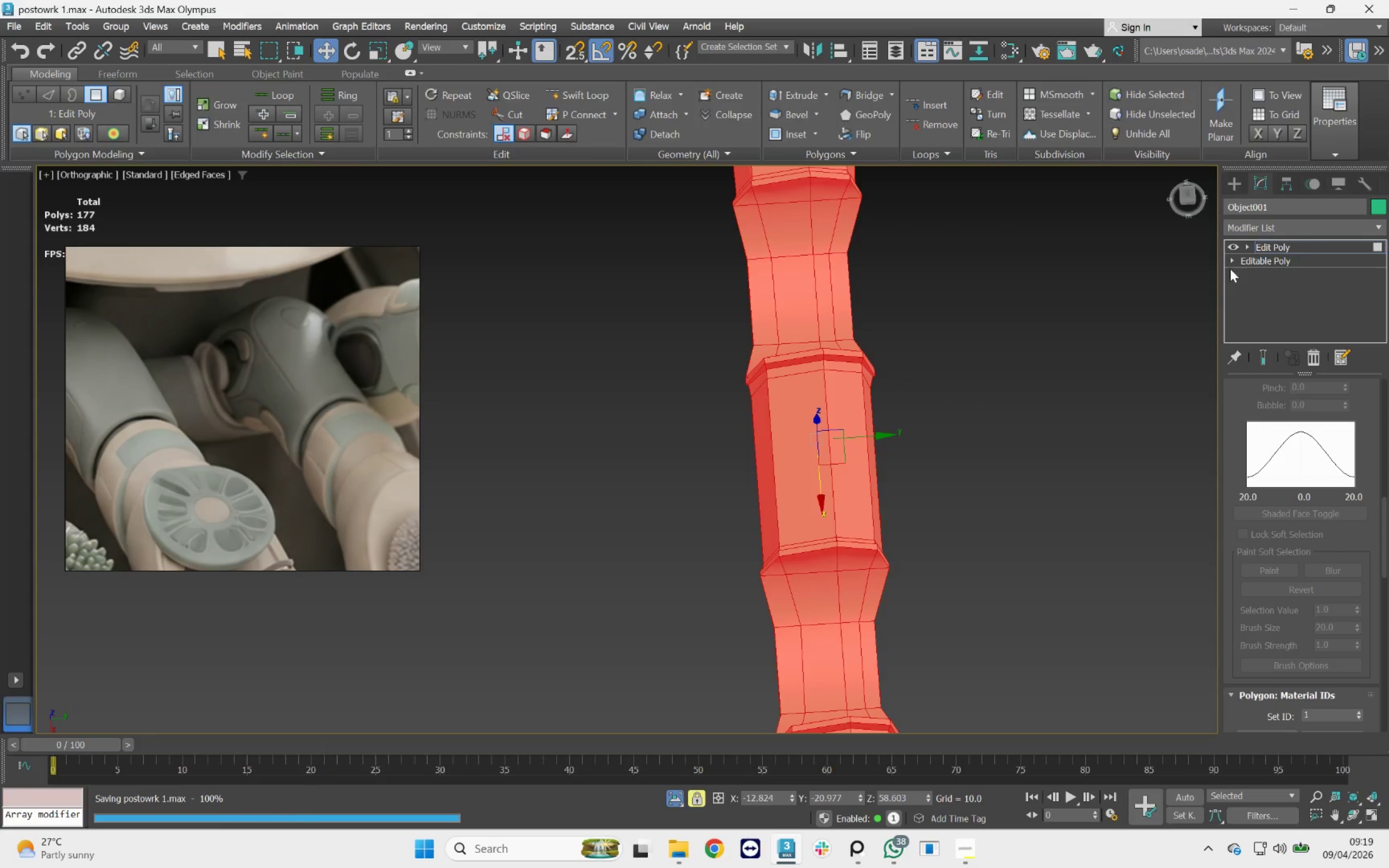 
right_click([819, 474])
 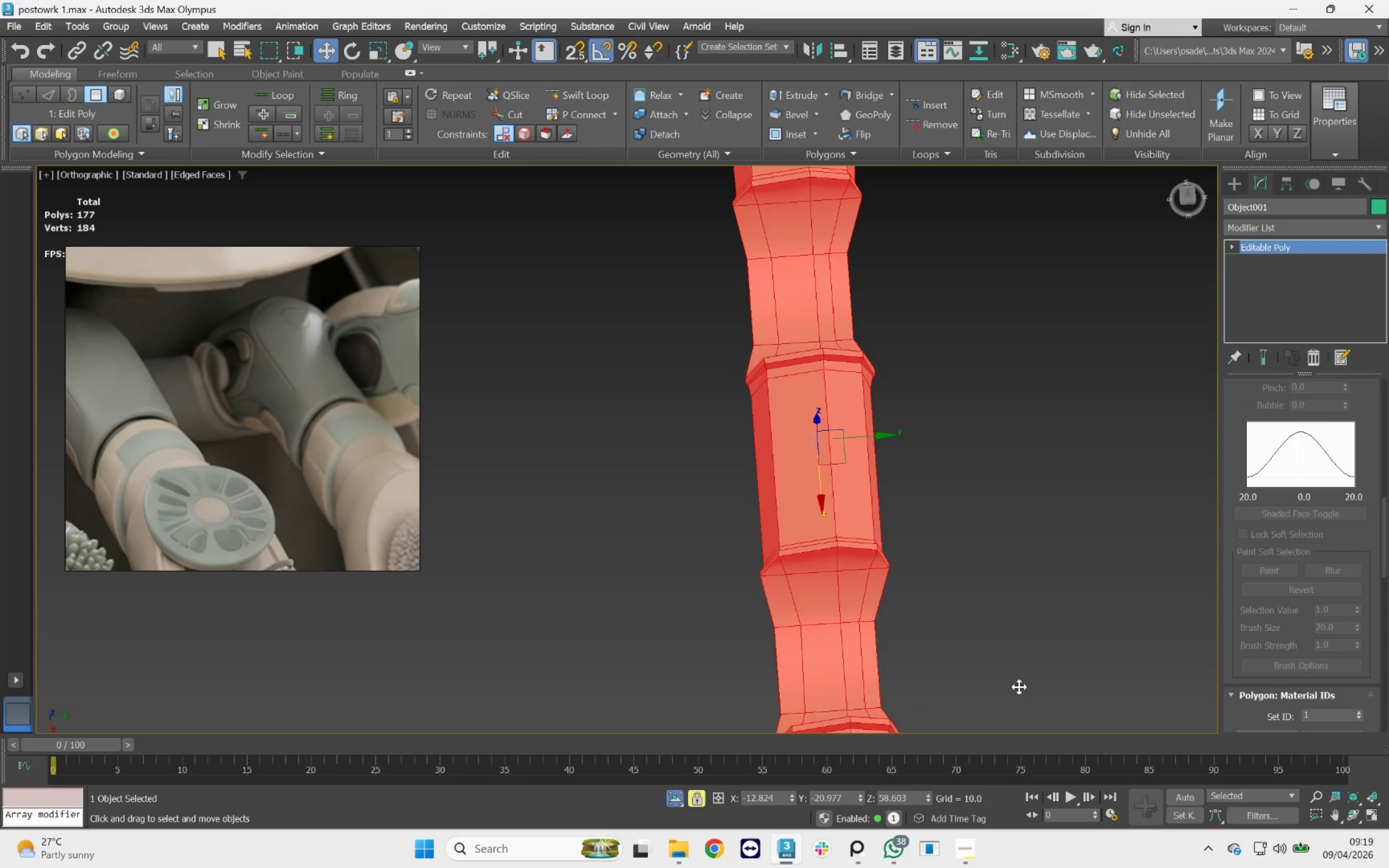 
scroll: coordinate [887, 512], scroll_direction: down, amount: 3.0
 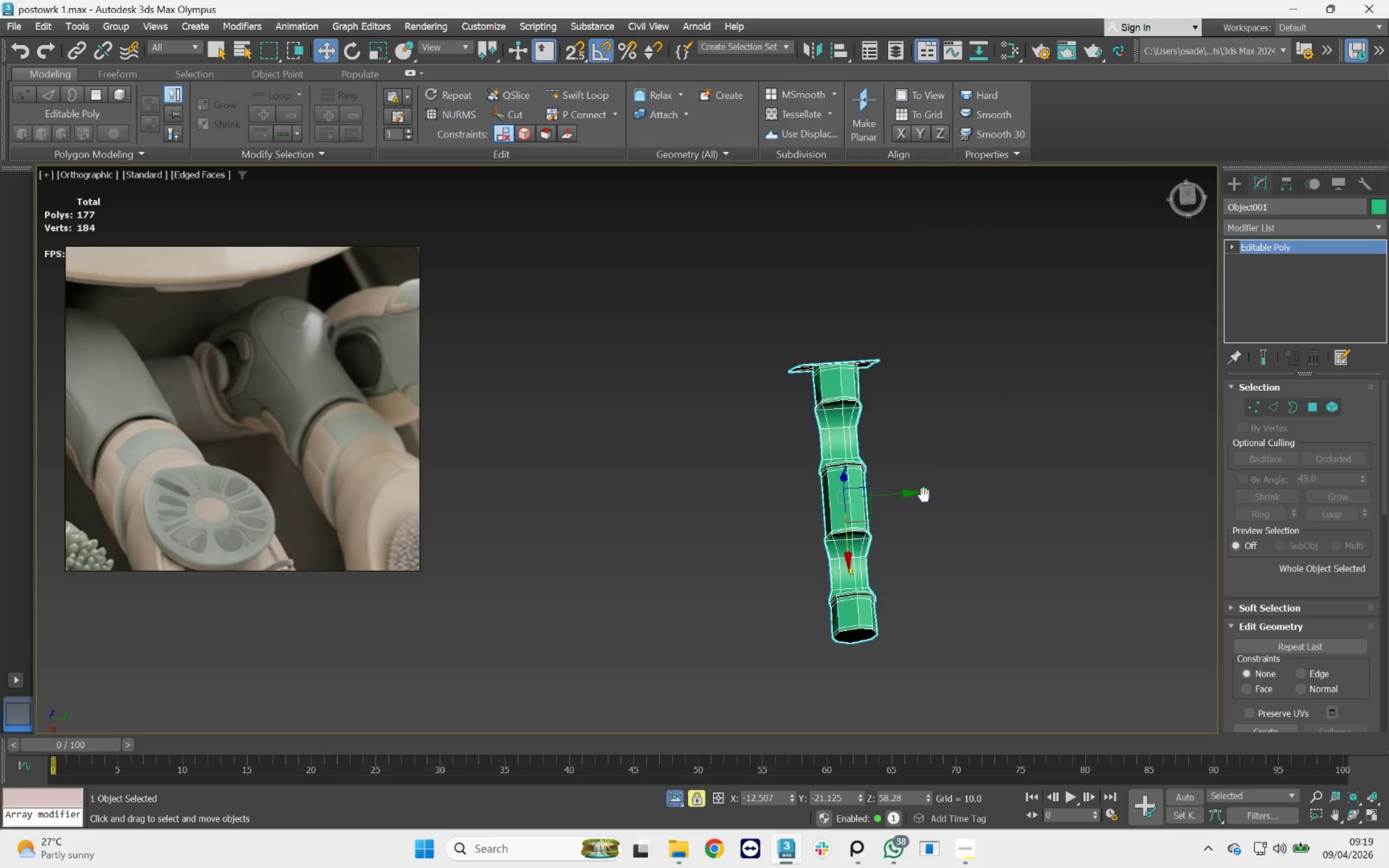 
left_click([920, 494])
 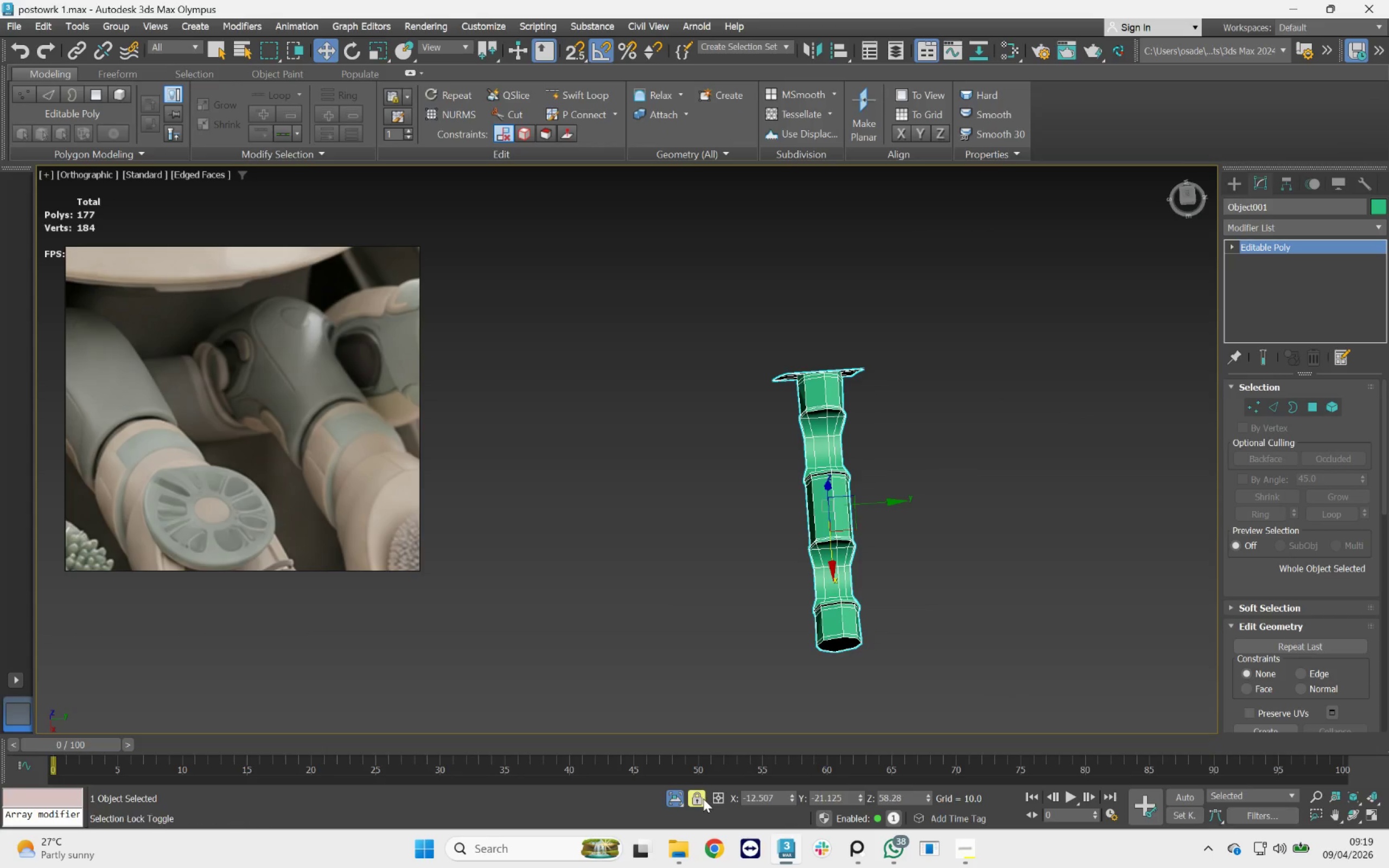 
left_click([701, 796])
 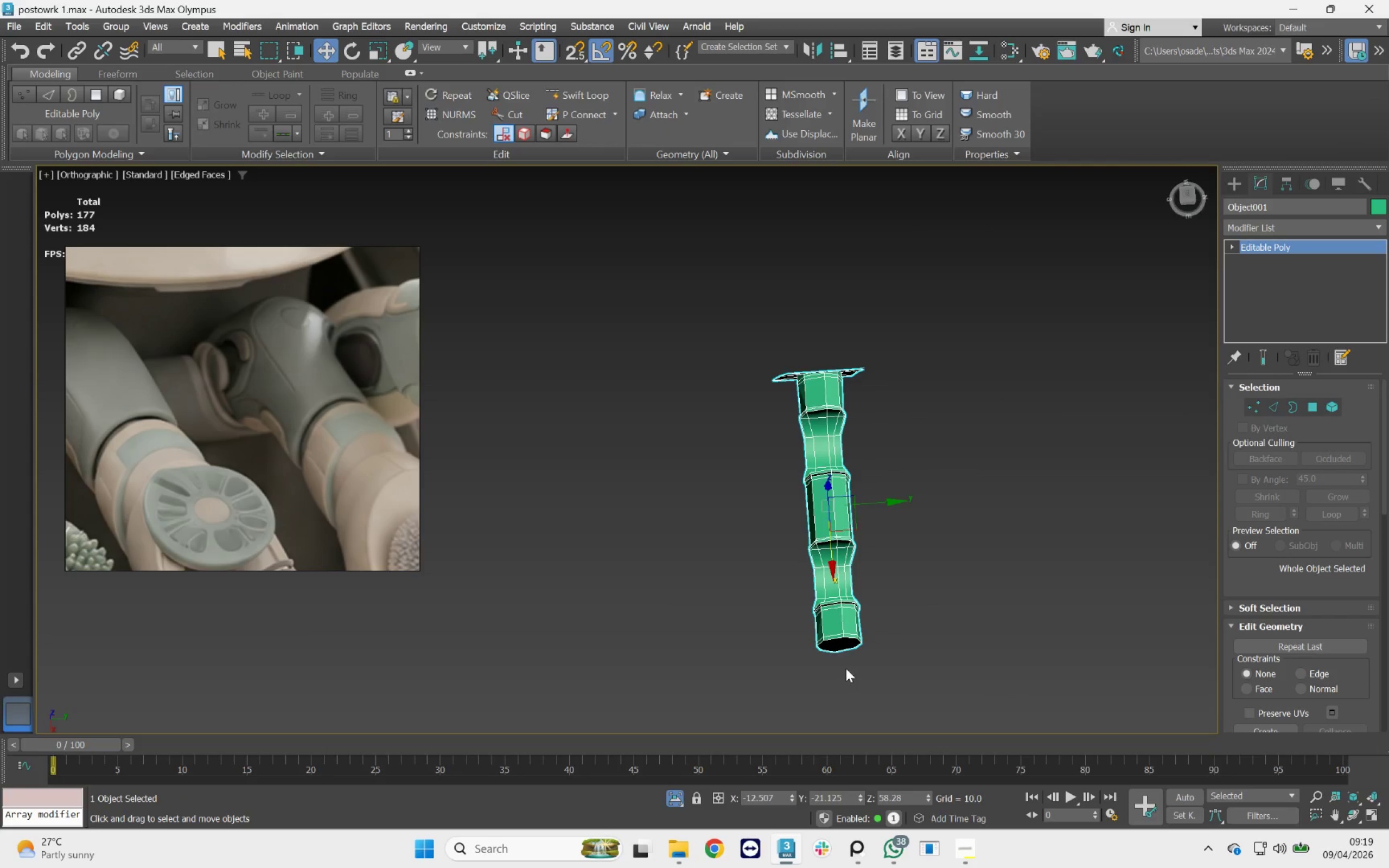 
hold_key(key=AltLeft, duration=1.0)
 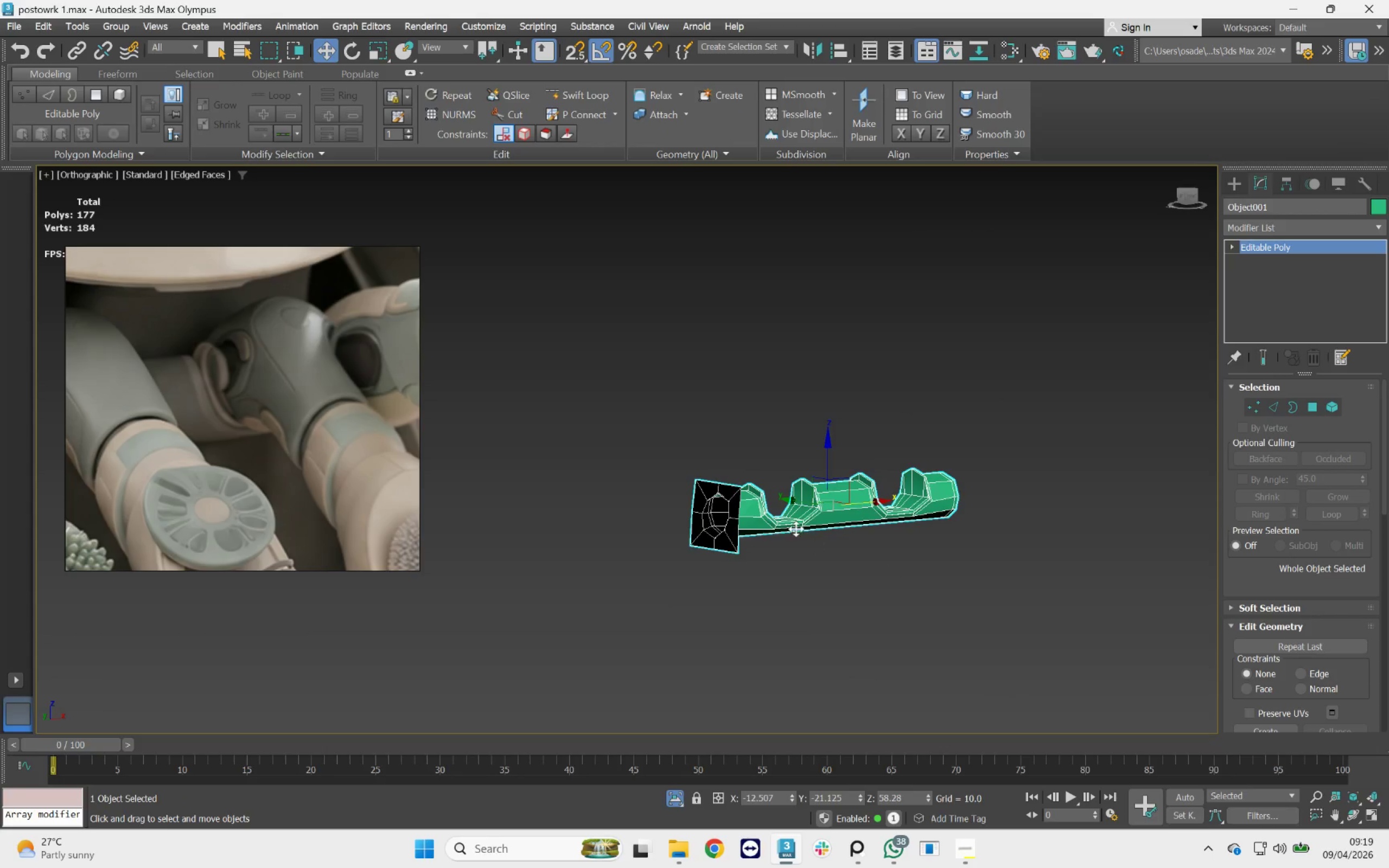 
scroll: coordinate [798, 521], scroll_direction: up, amount: 4.0
 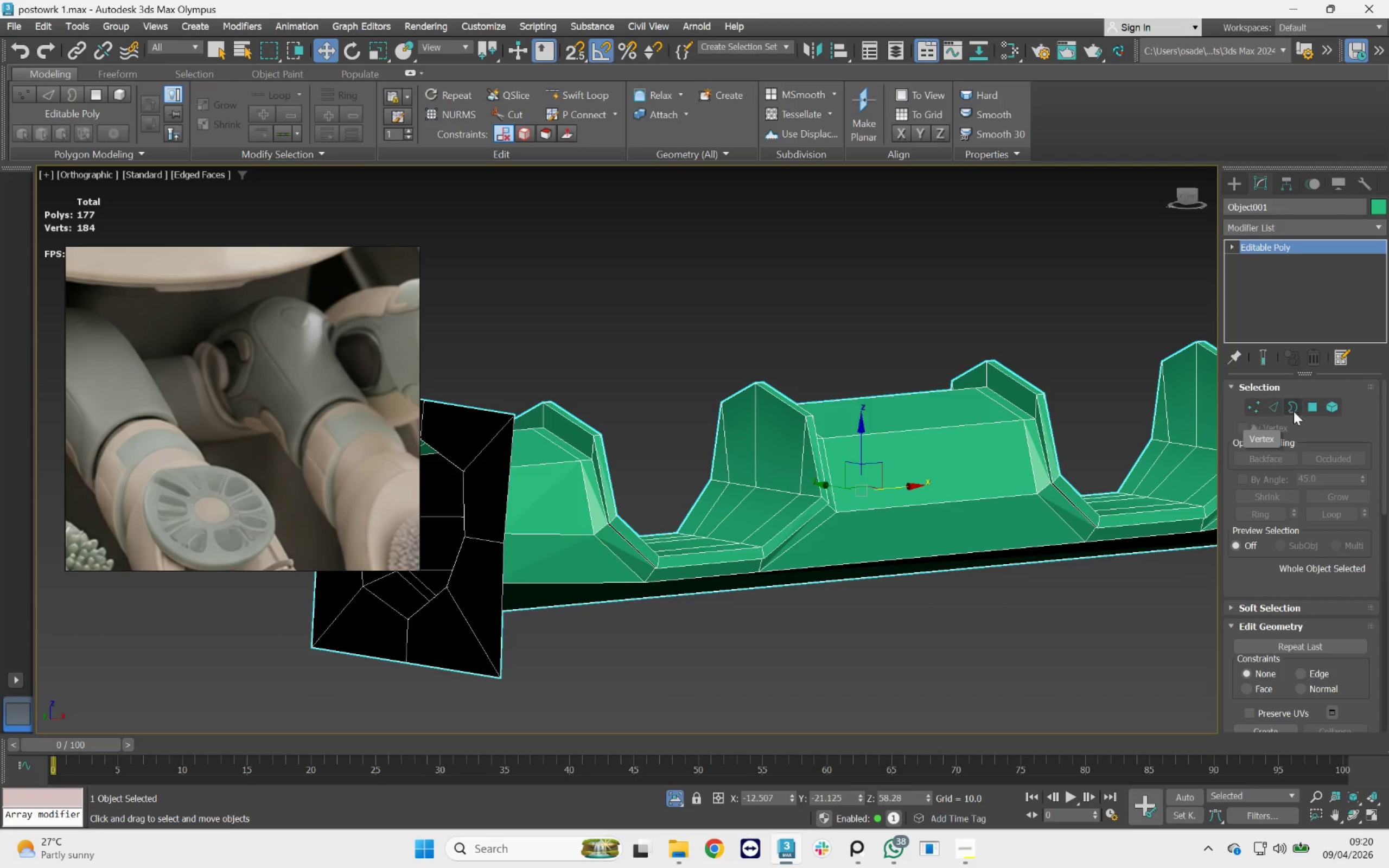 
hold_key(key=AltLeft, duration=0.37)
 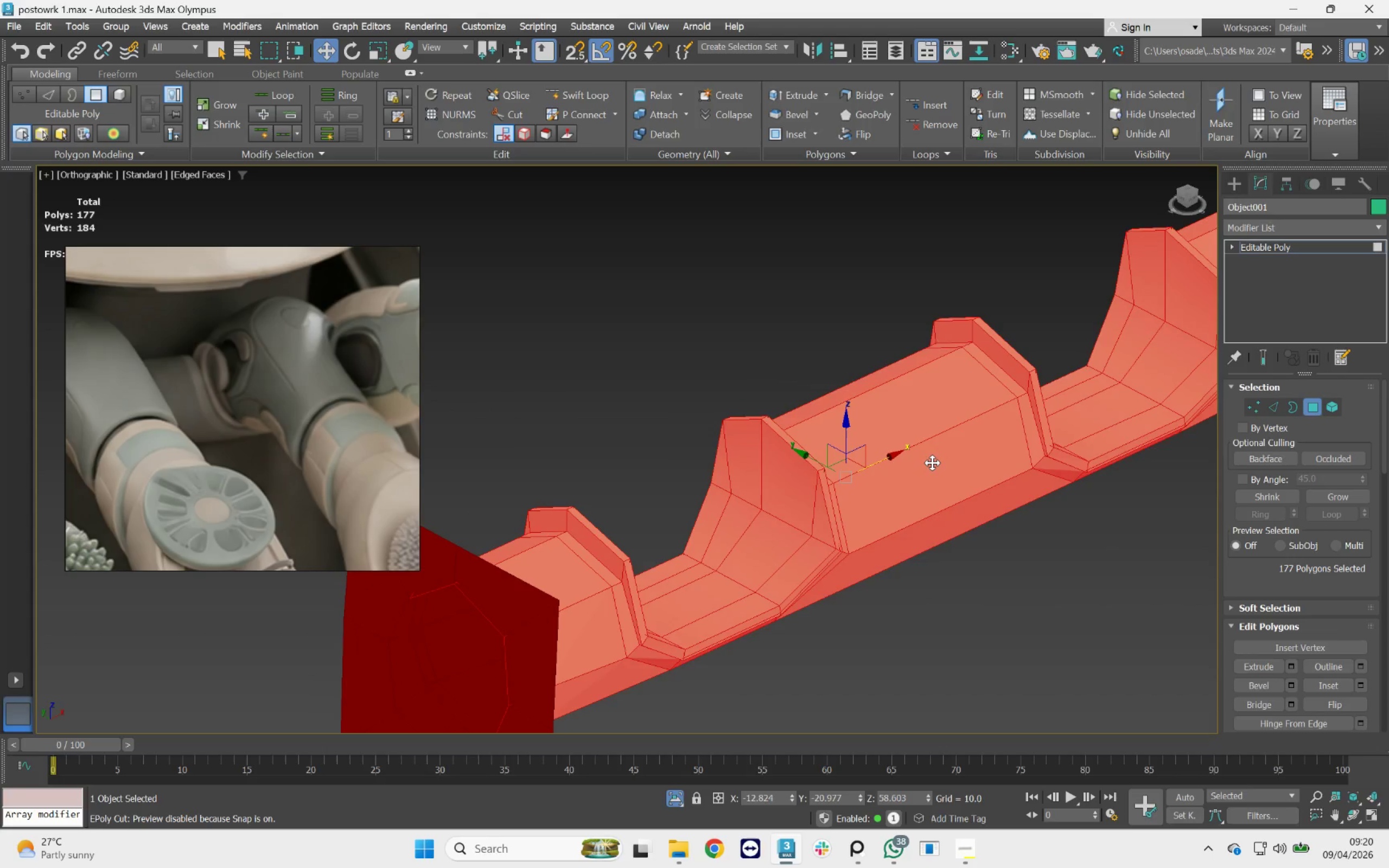 
left_click([932, 461])
 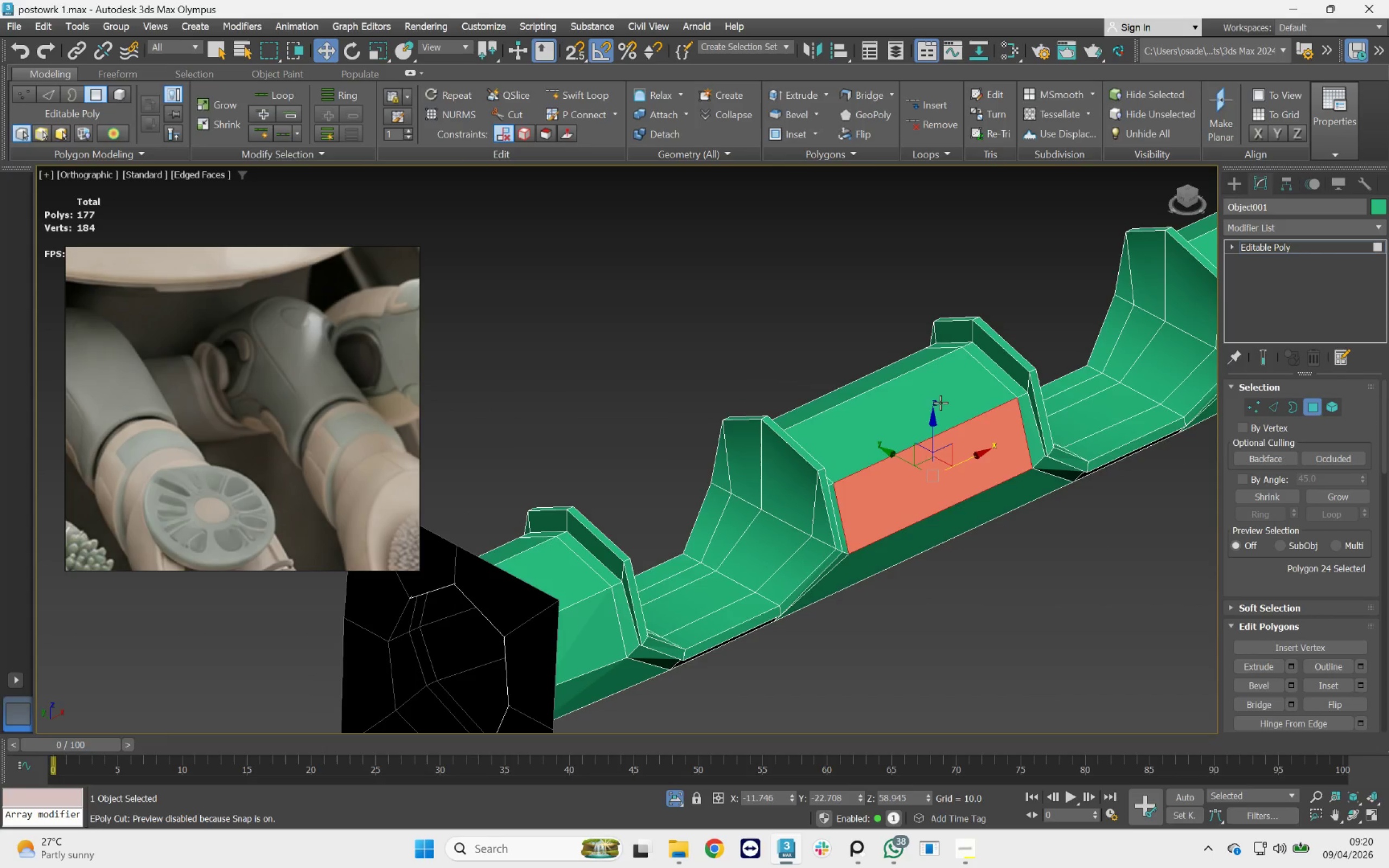 
hold_key(key=AltLeft, duration=2.72)
 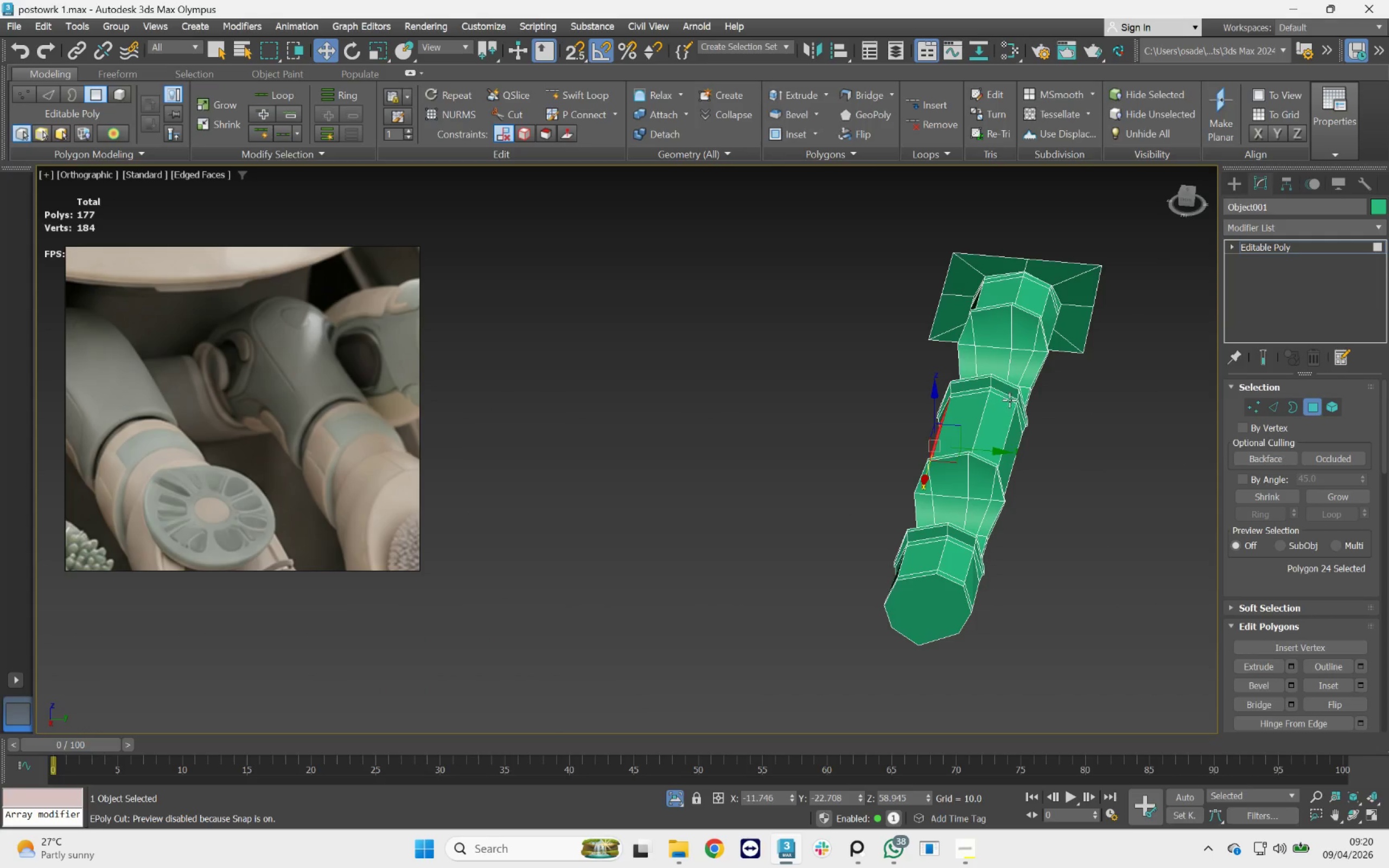 
scroll: coordinate [936, 416], scroll_direction: down, amount: 2.0
 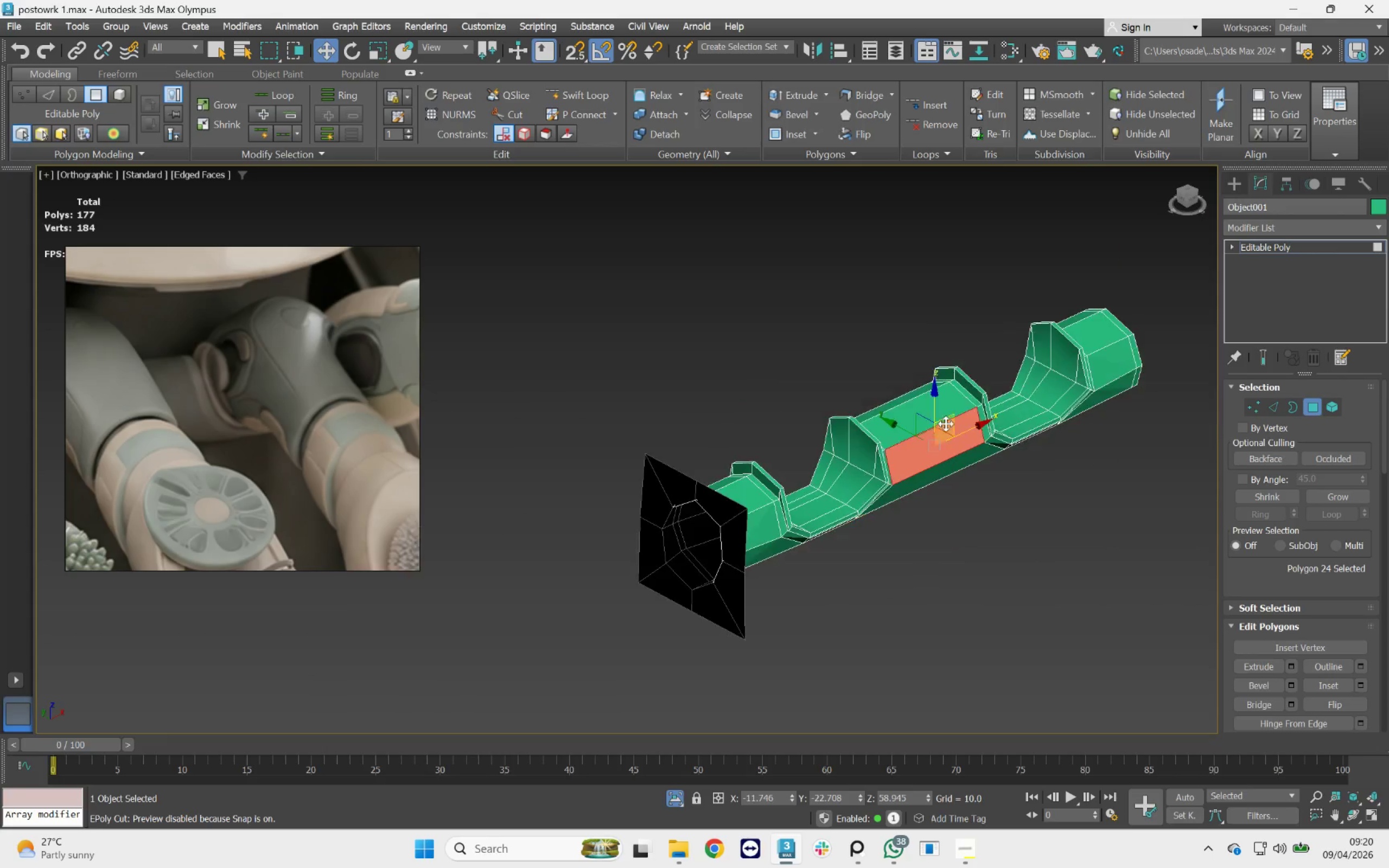 
scroll: coordinate [1003, 390], scroll_direction: up, amount: 2.0
 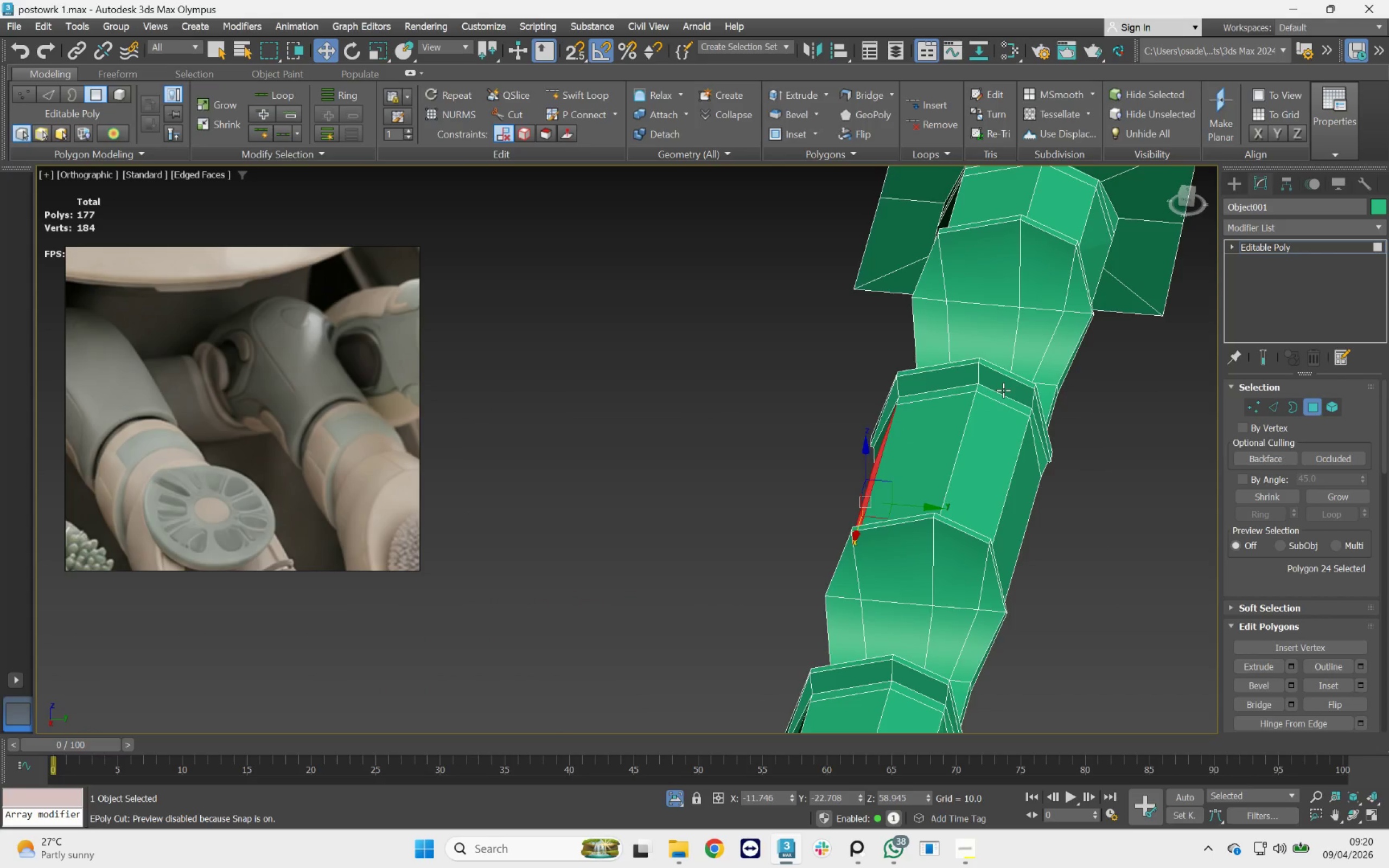 
hold_key(key=AltLeft, duration=9.62)
 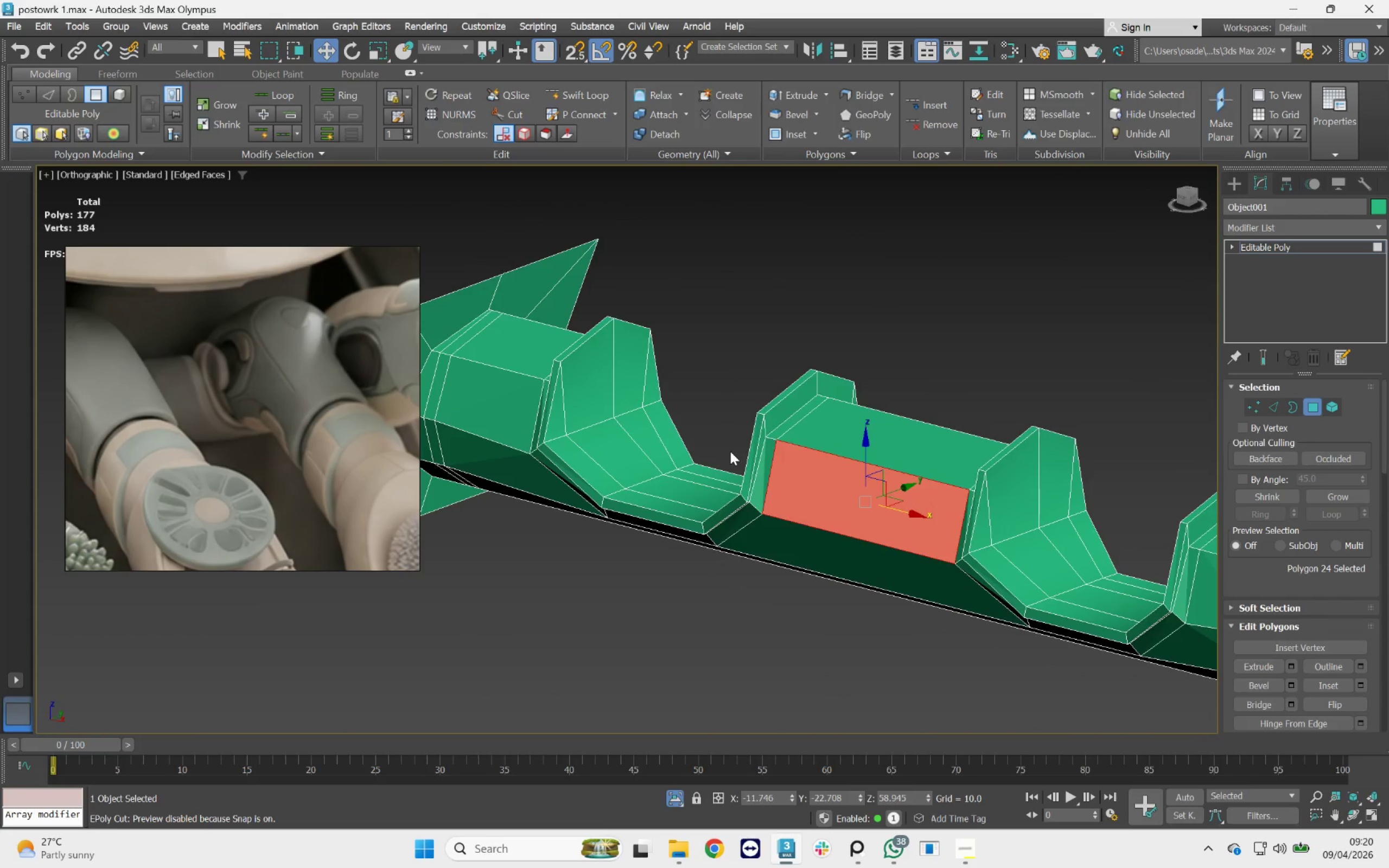 
key(Alt+Q)
 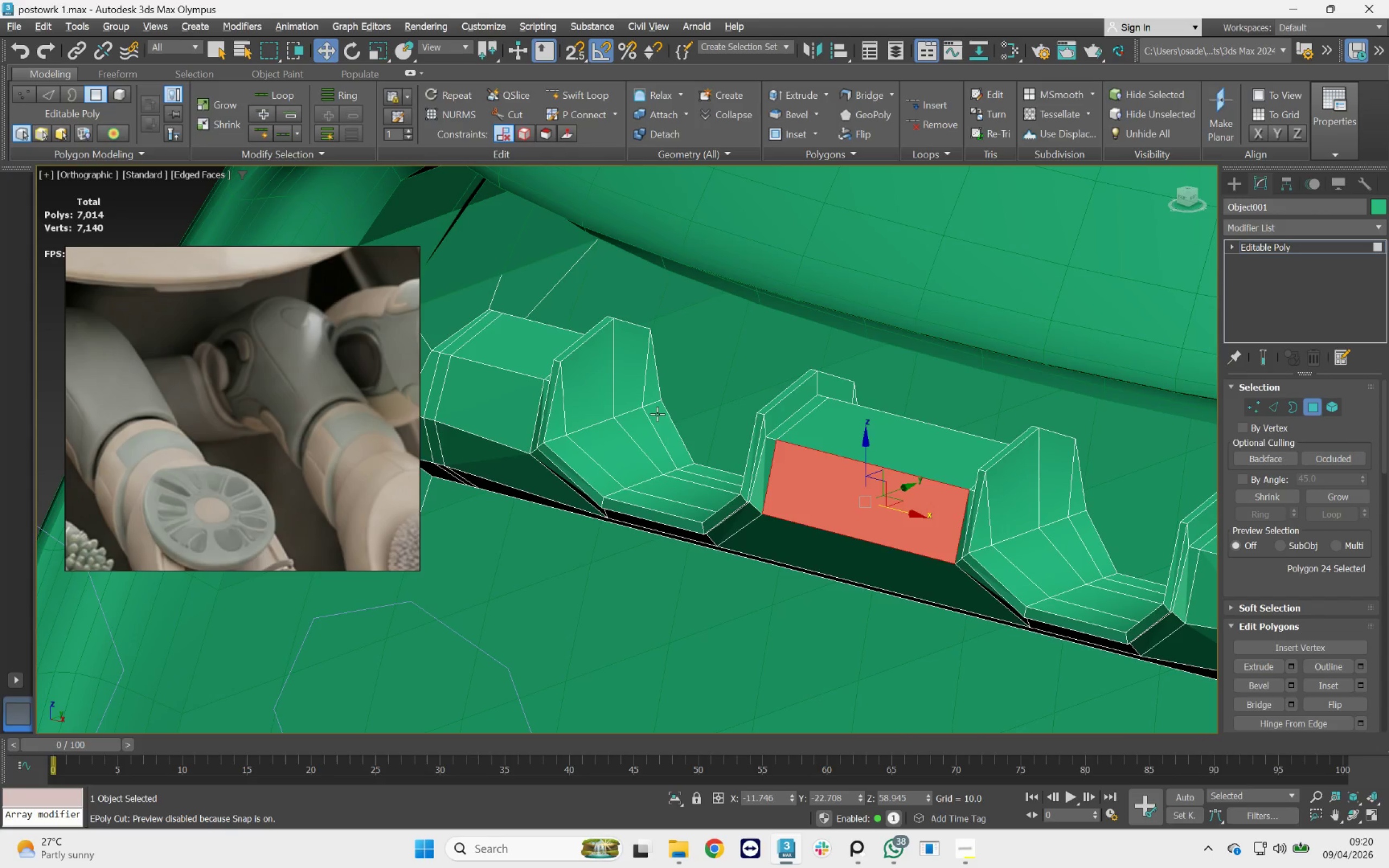 
key(Alt+Q)
 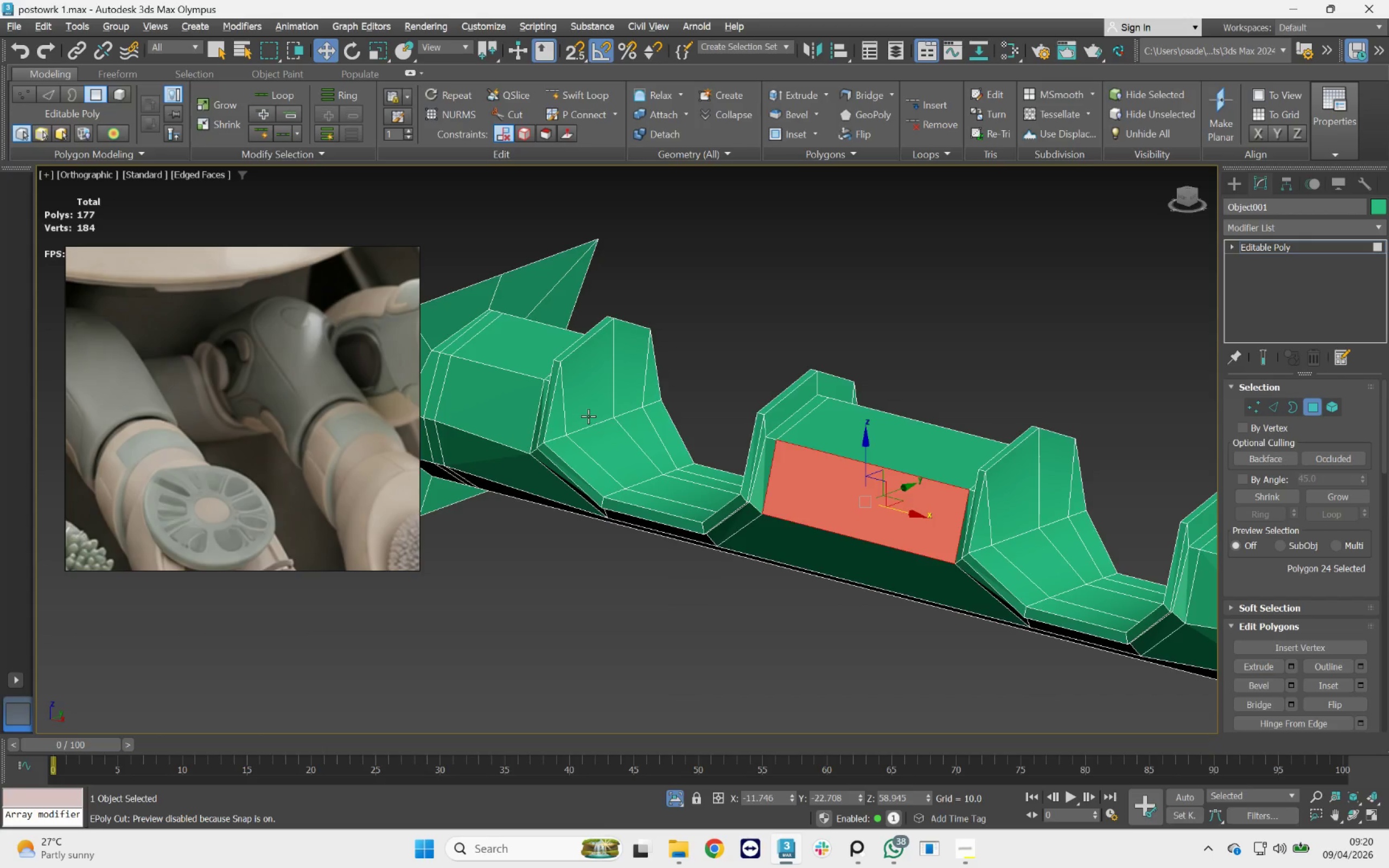 
key(Alt+1)
 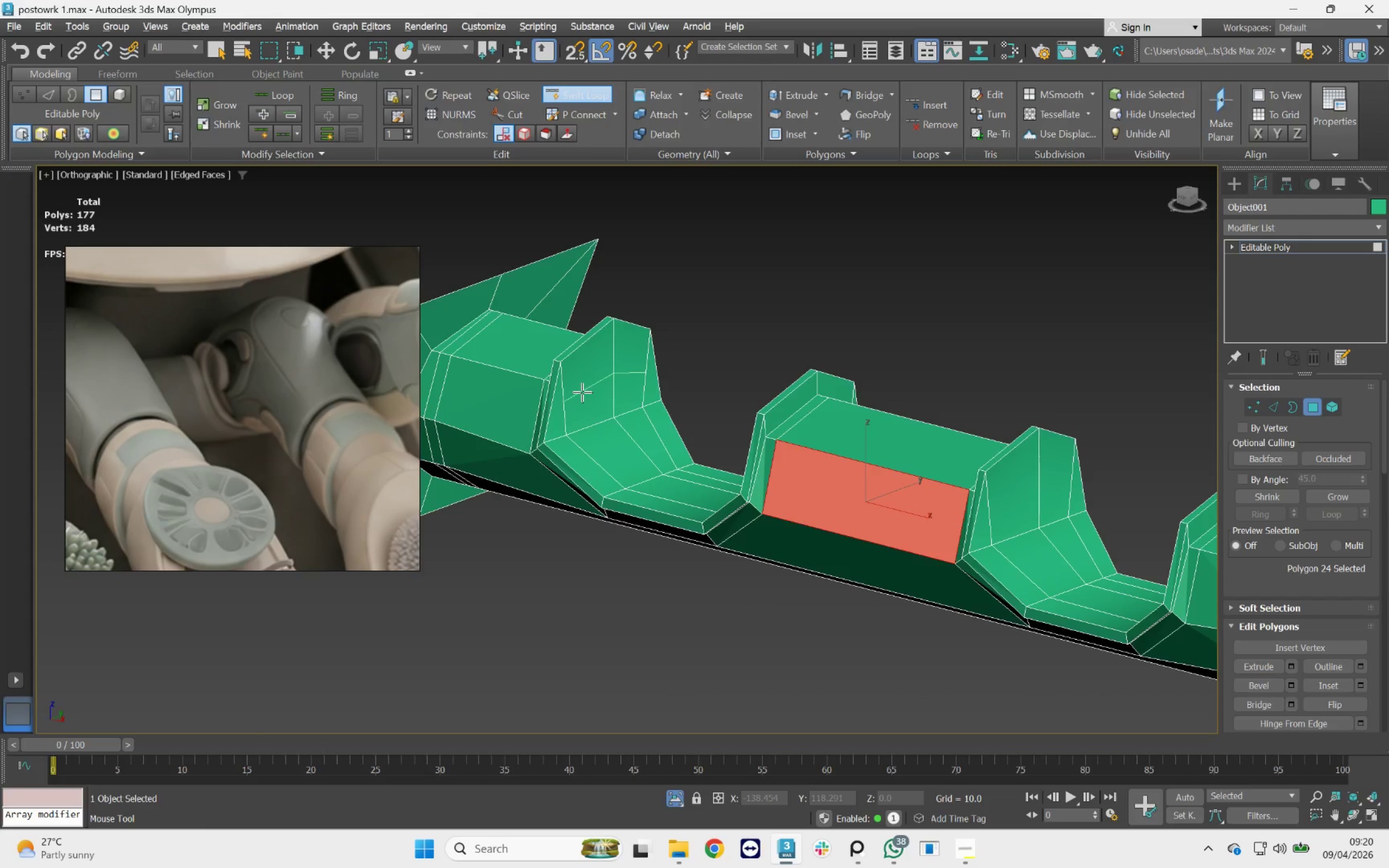 
scroll: coordinate [582, 392], scroll_direction: up, amount: 1.0
 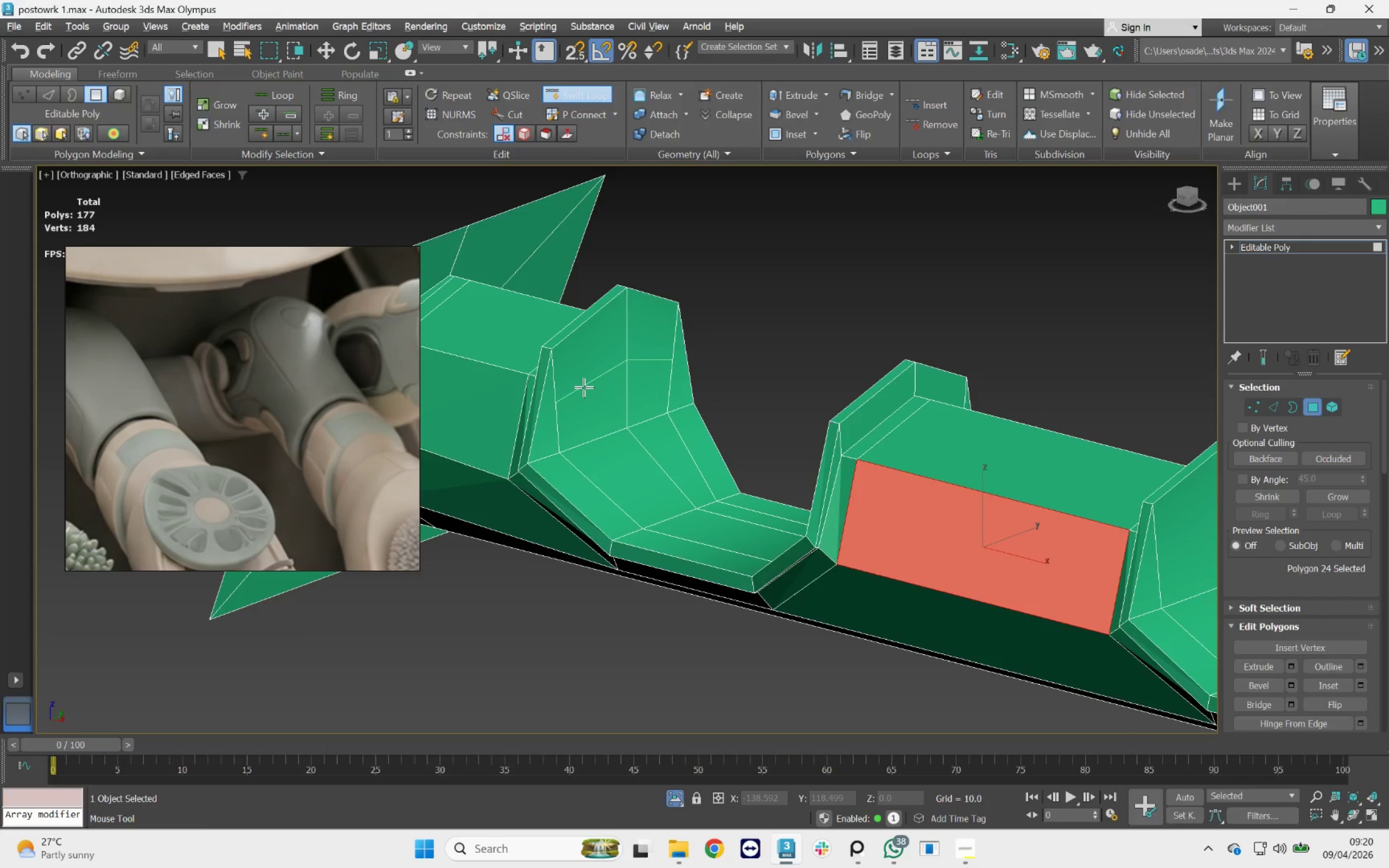 
right_click([585, 386])
 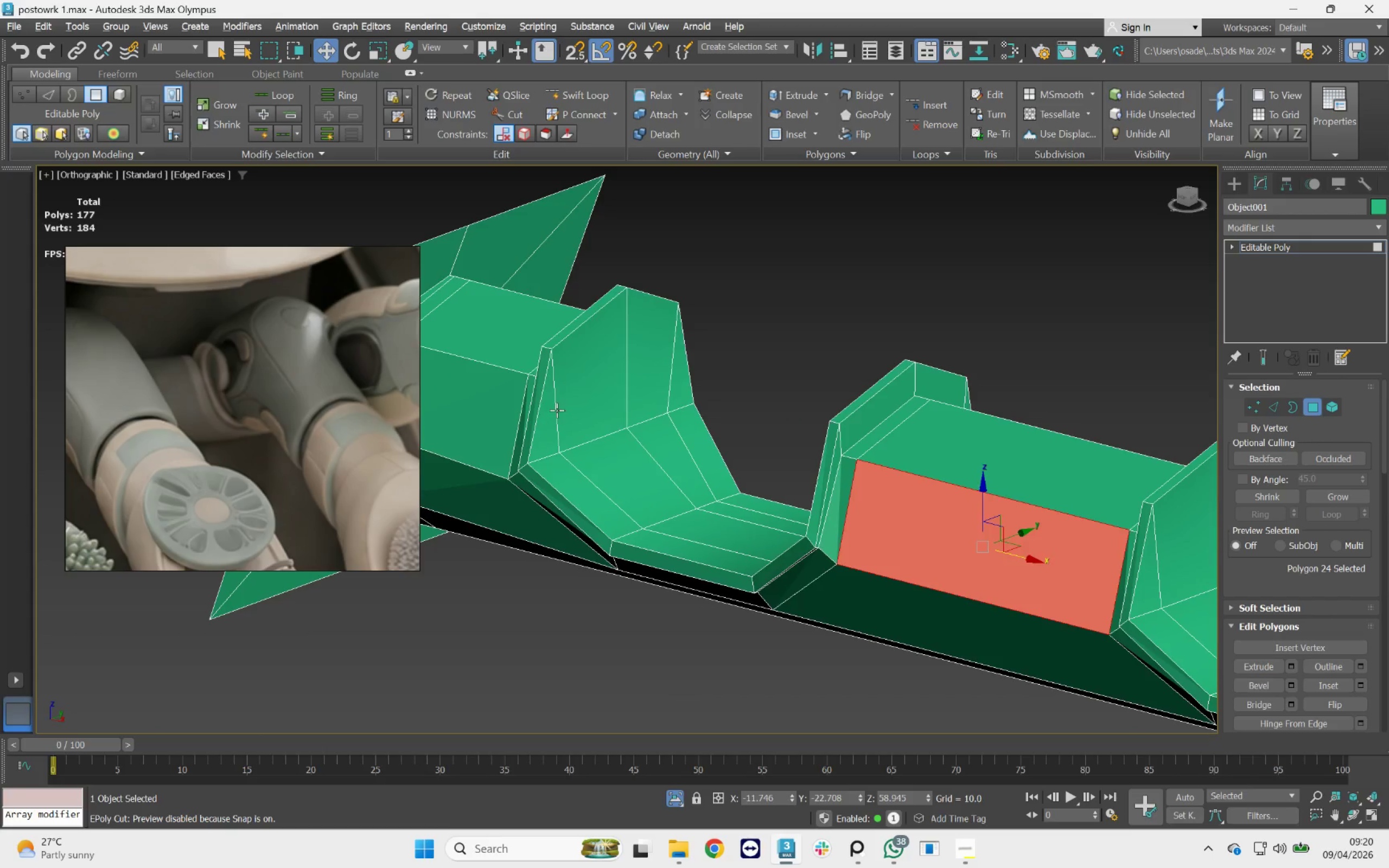 
left_click([557, 410])
 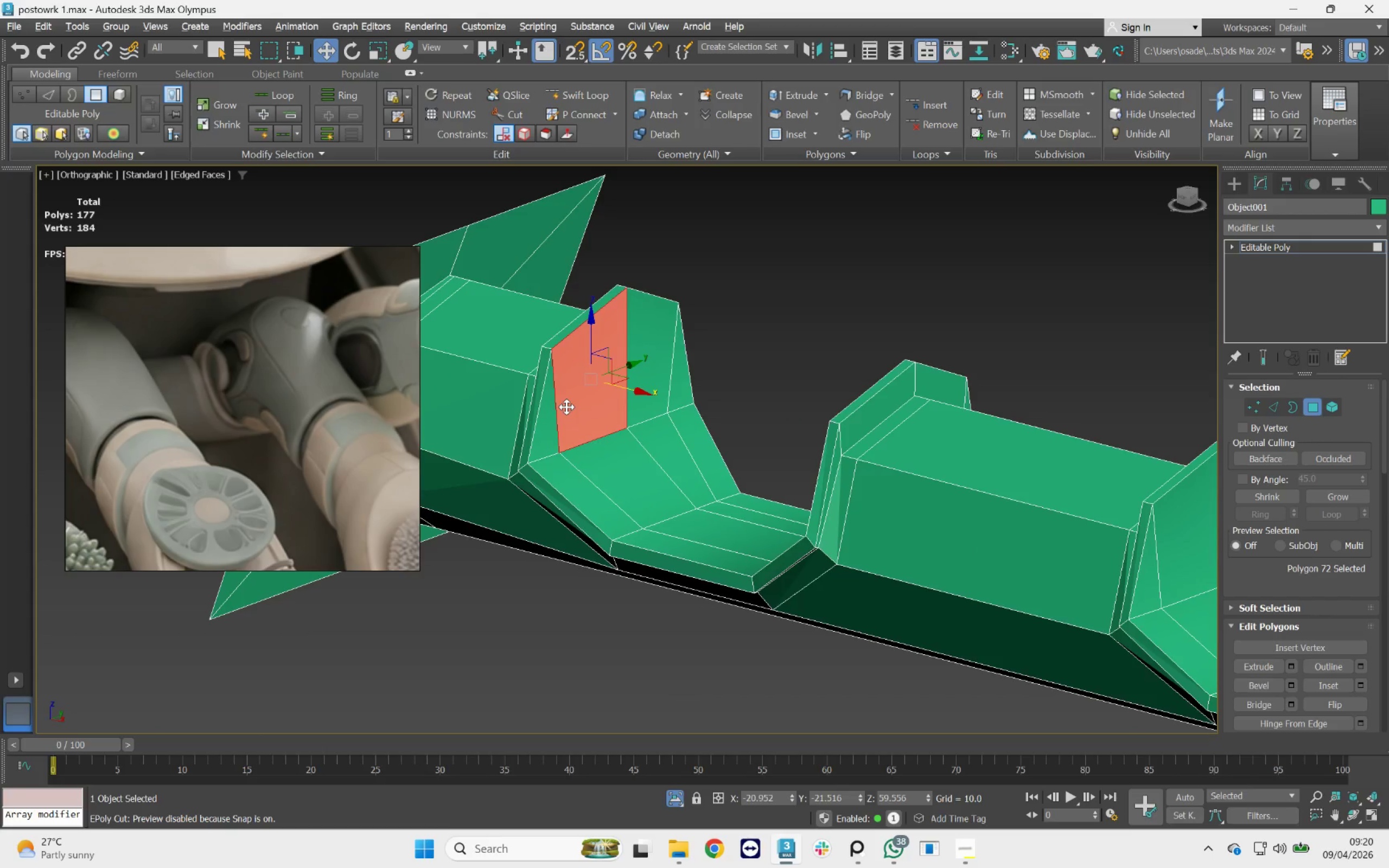 
key(2)
 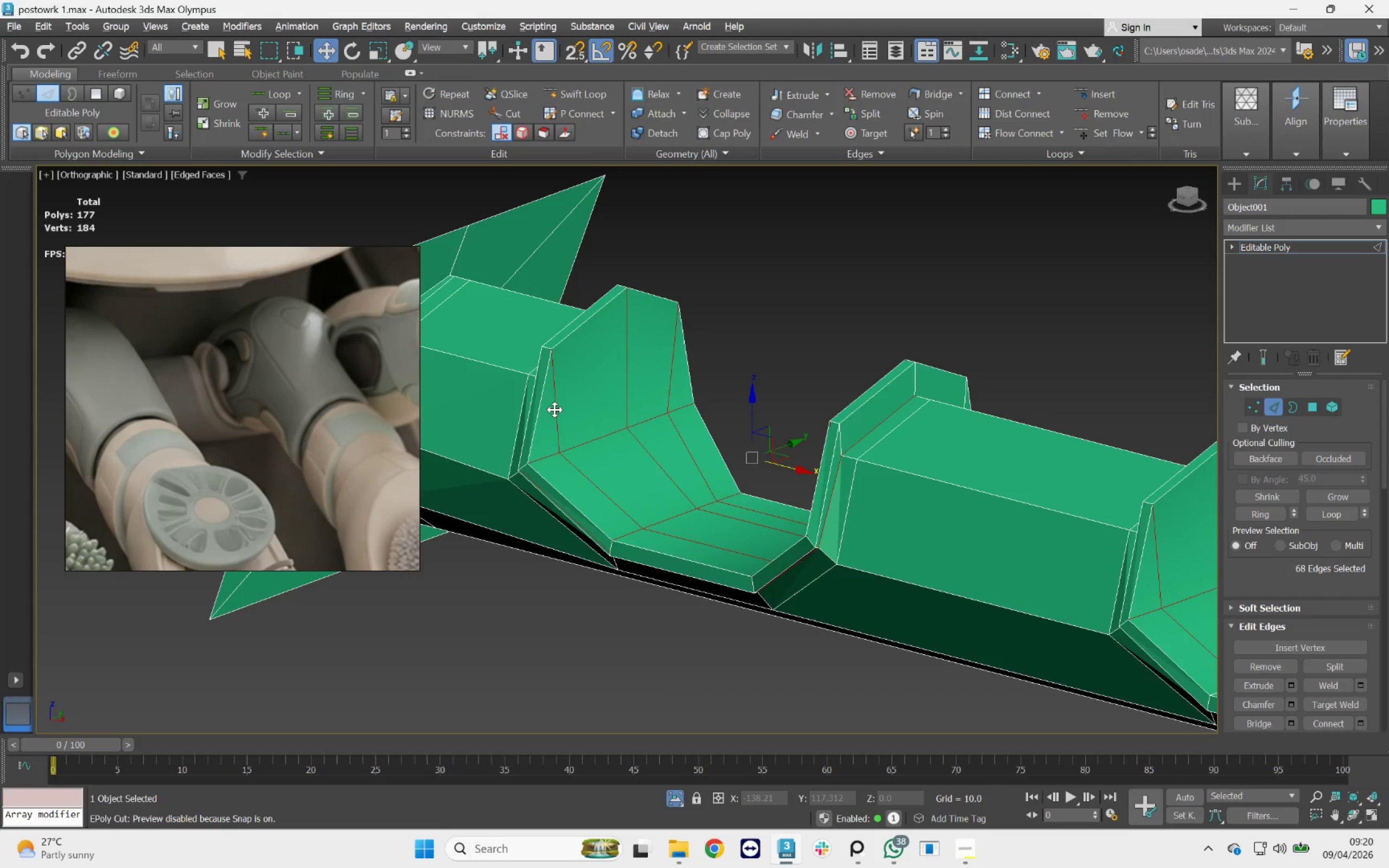 
left_click([555, 410])
 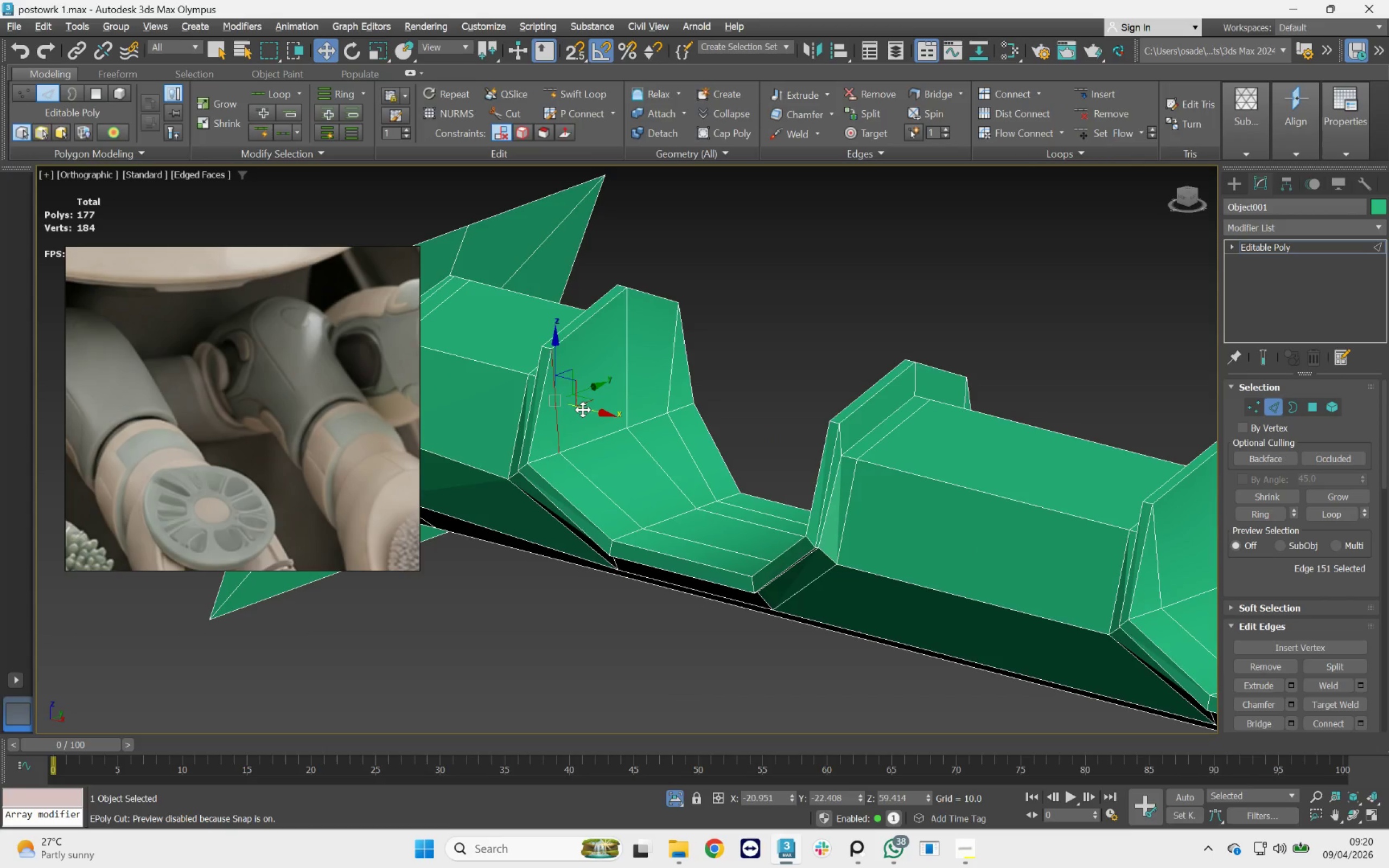 
key(Control+Z)
 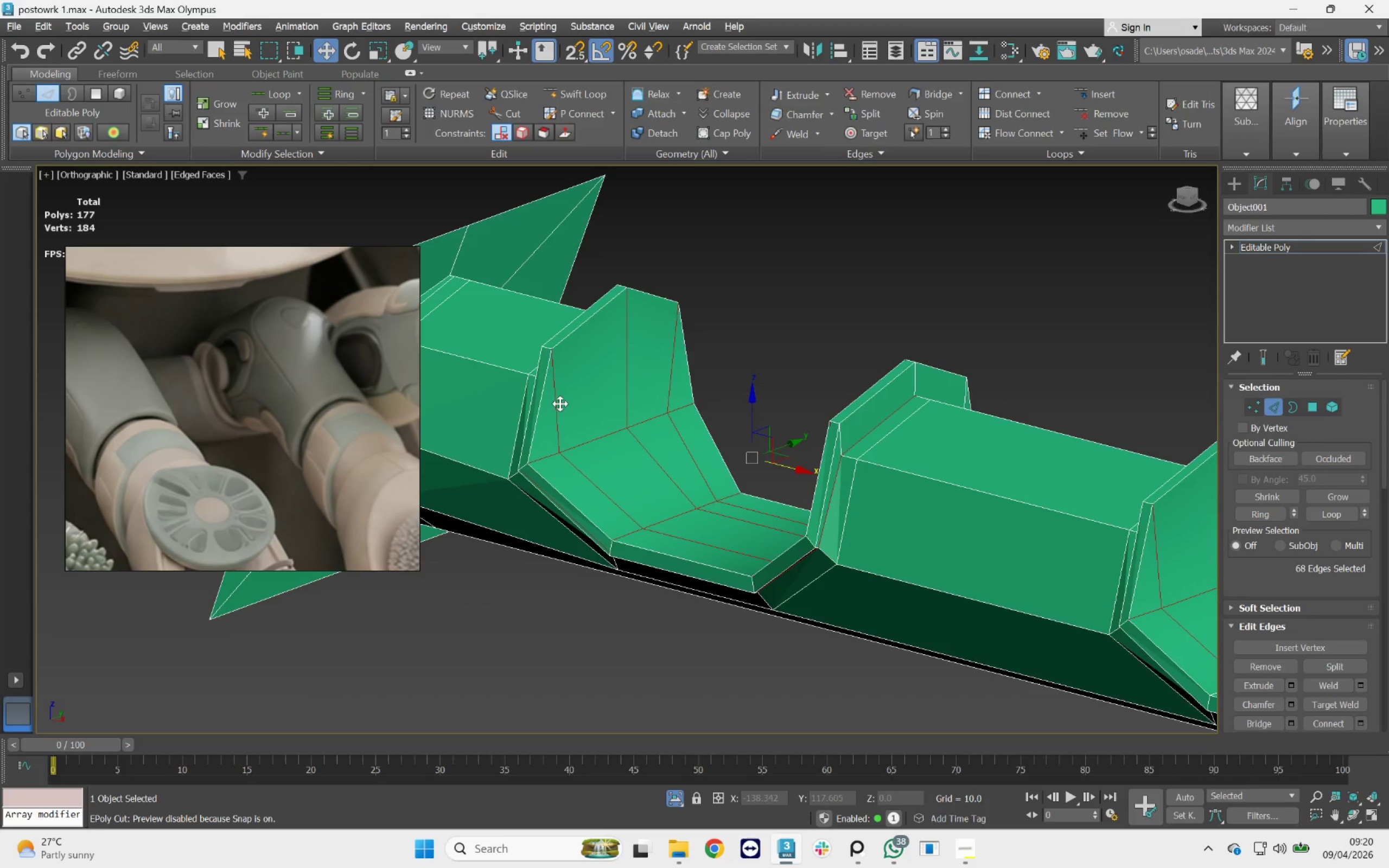 
left_click([556, 399])
 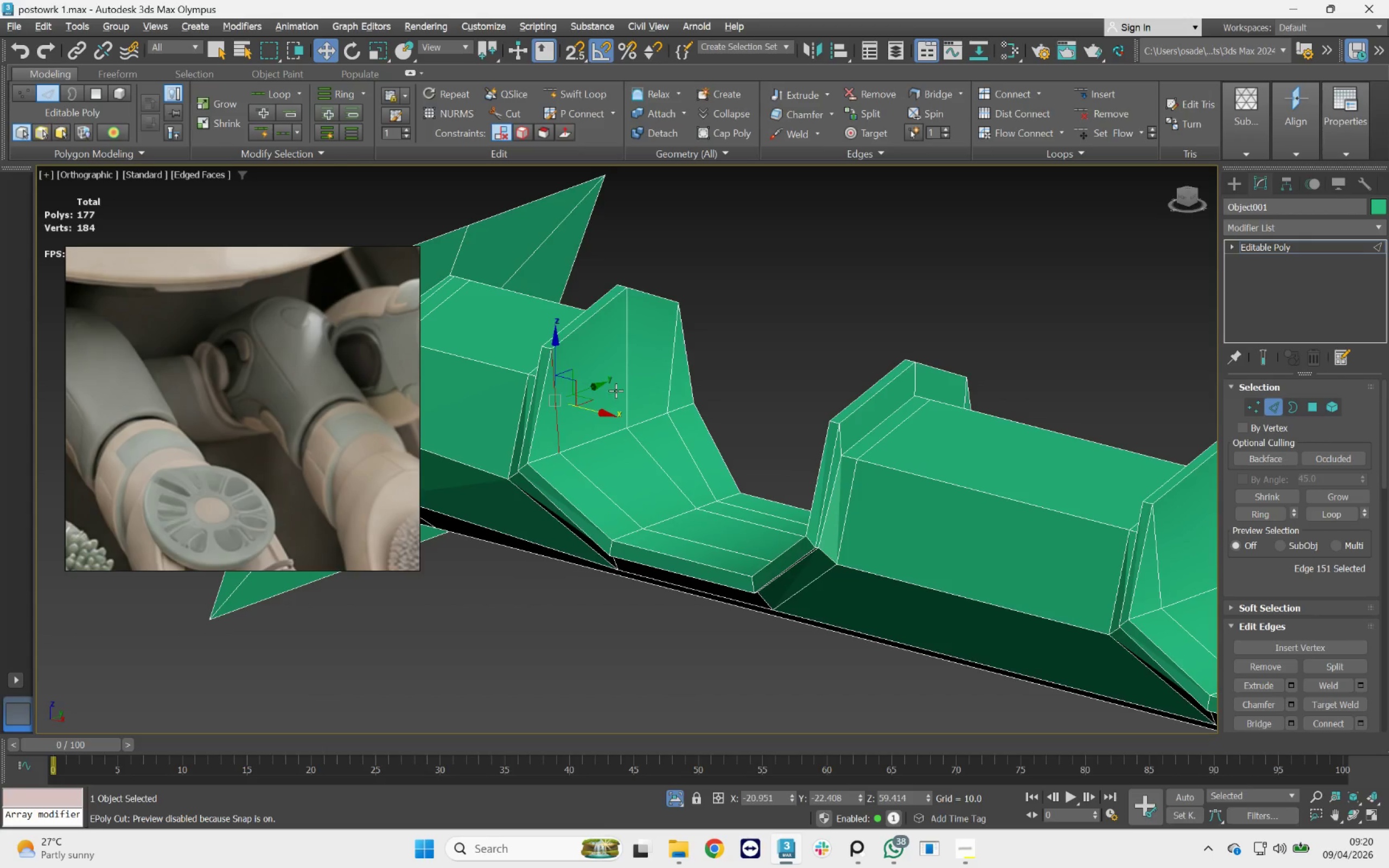 
hold_key(key=ControlLeft, duration=1.22)
left_click([626, 383])
 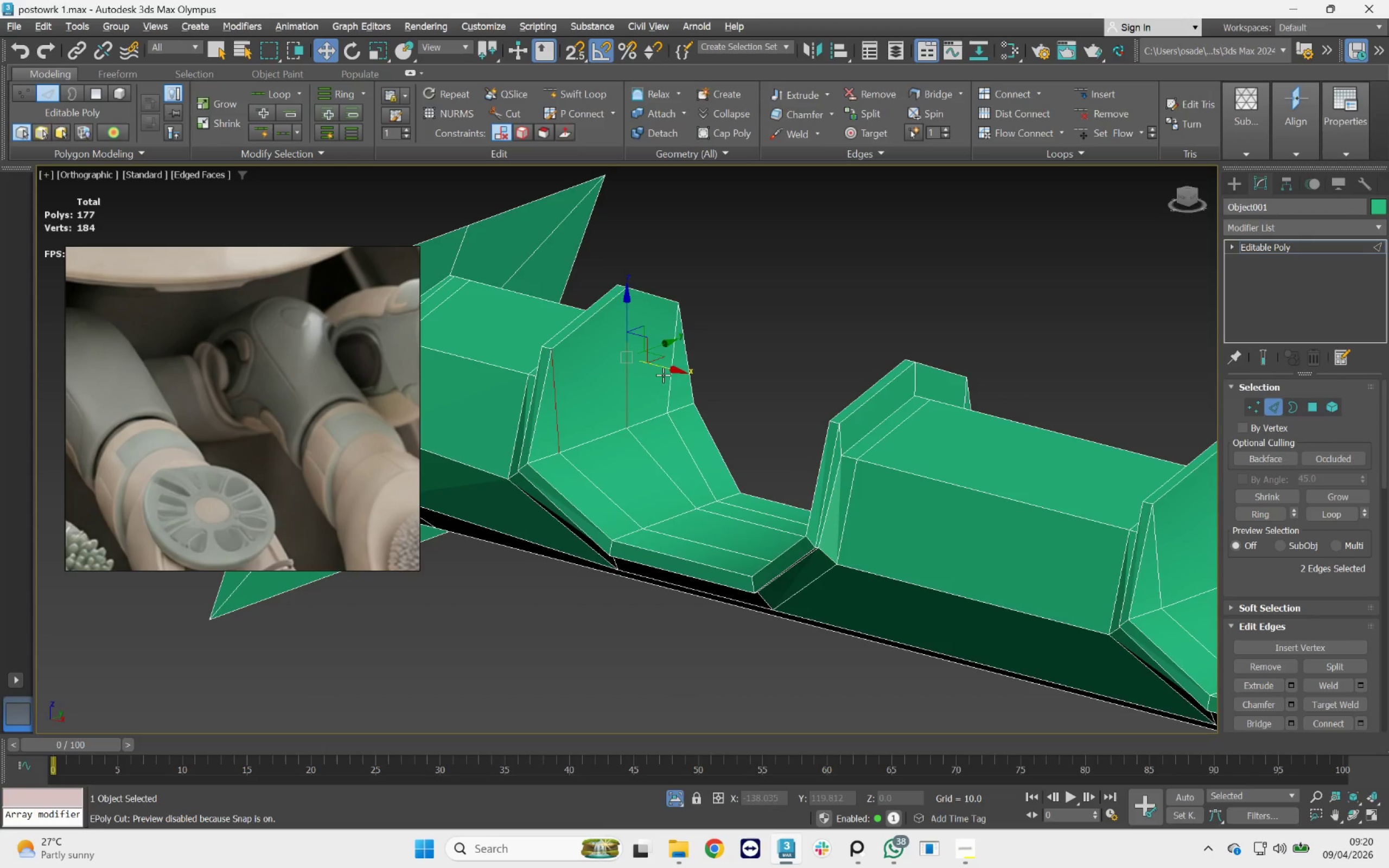 
left_click([671, 366])
 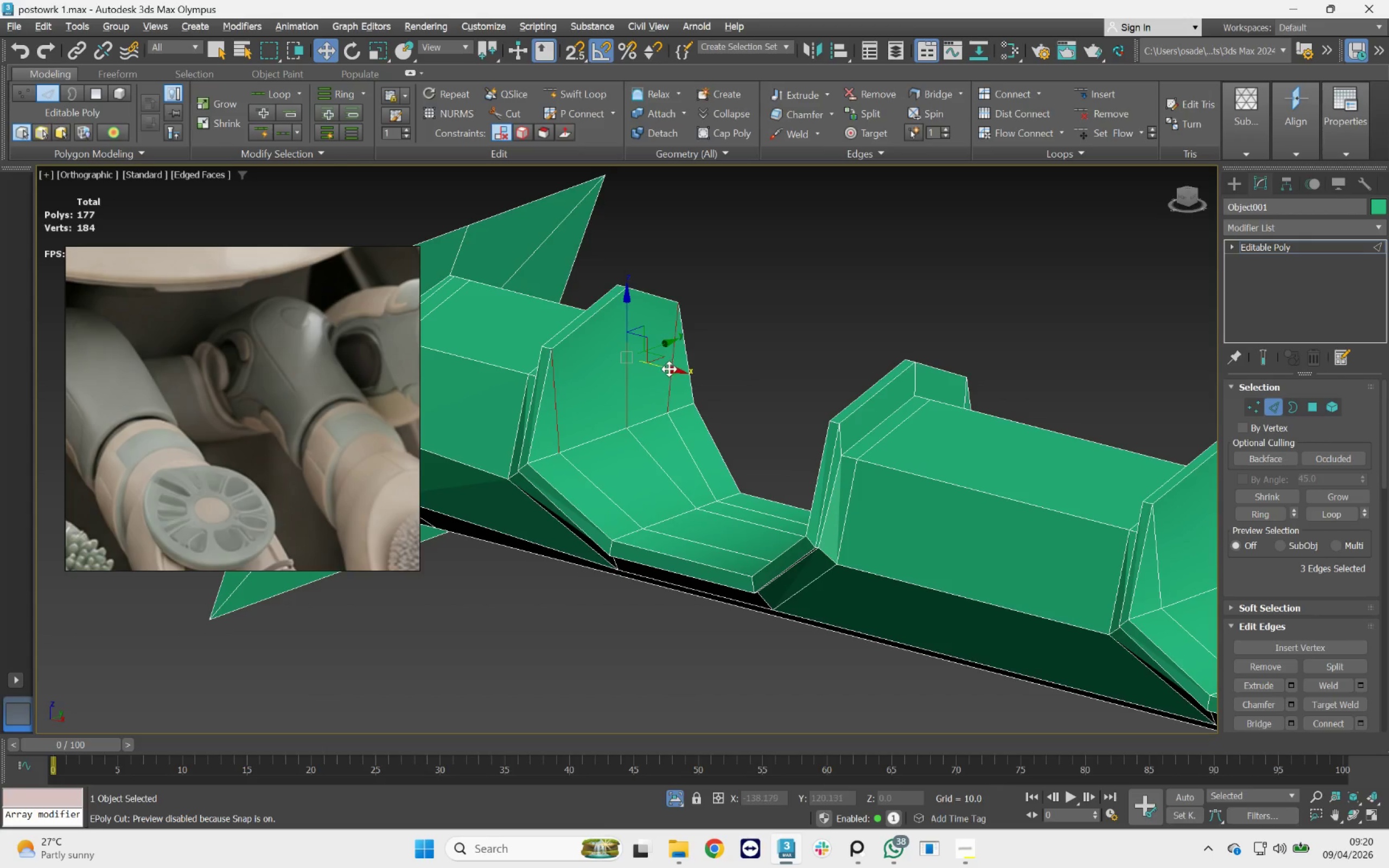 
key(Q)
 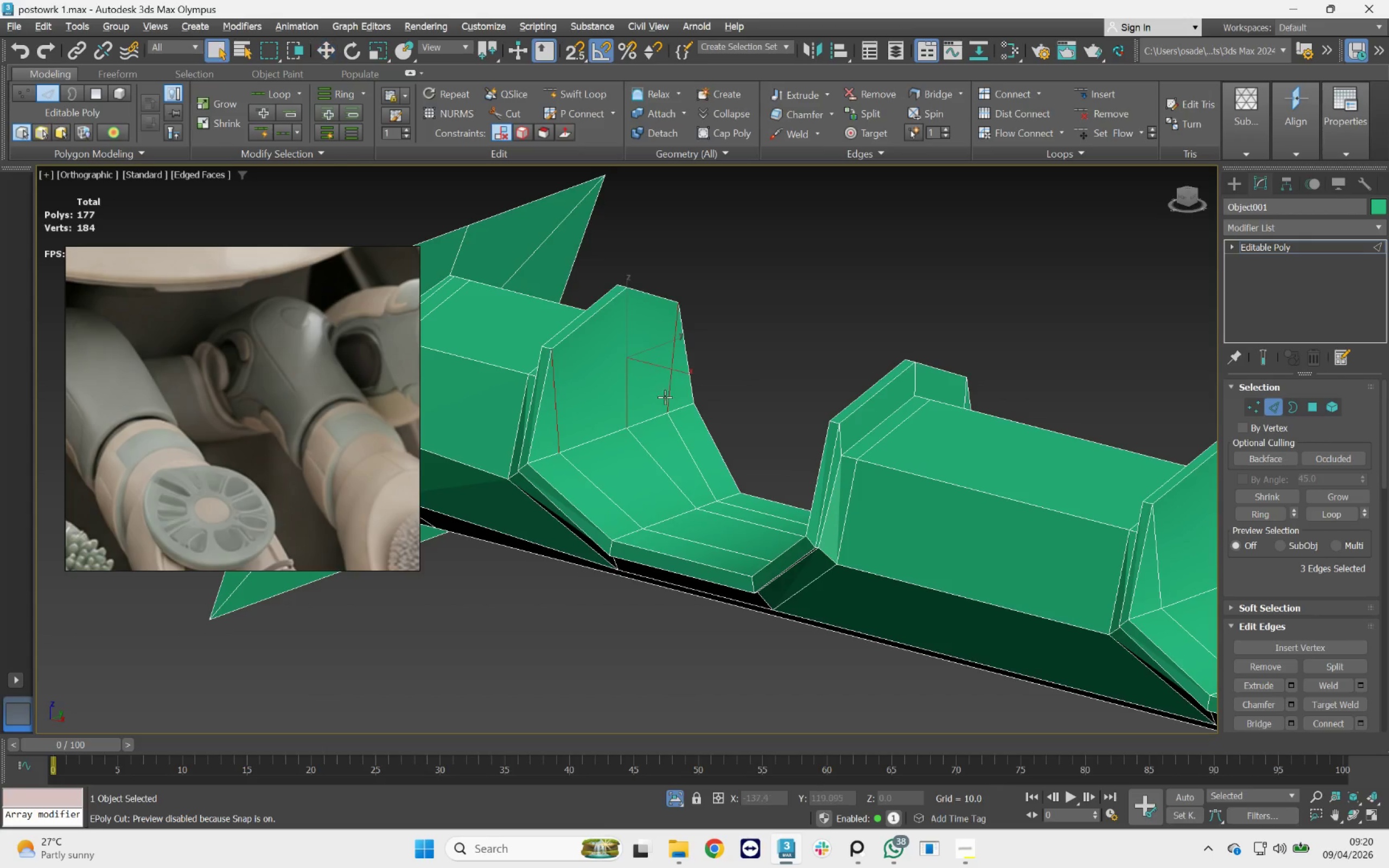 
scroll: coordinate [673, 411], scroll_direction: down, amount: 3.0
 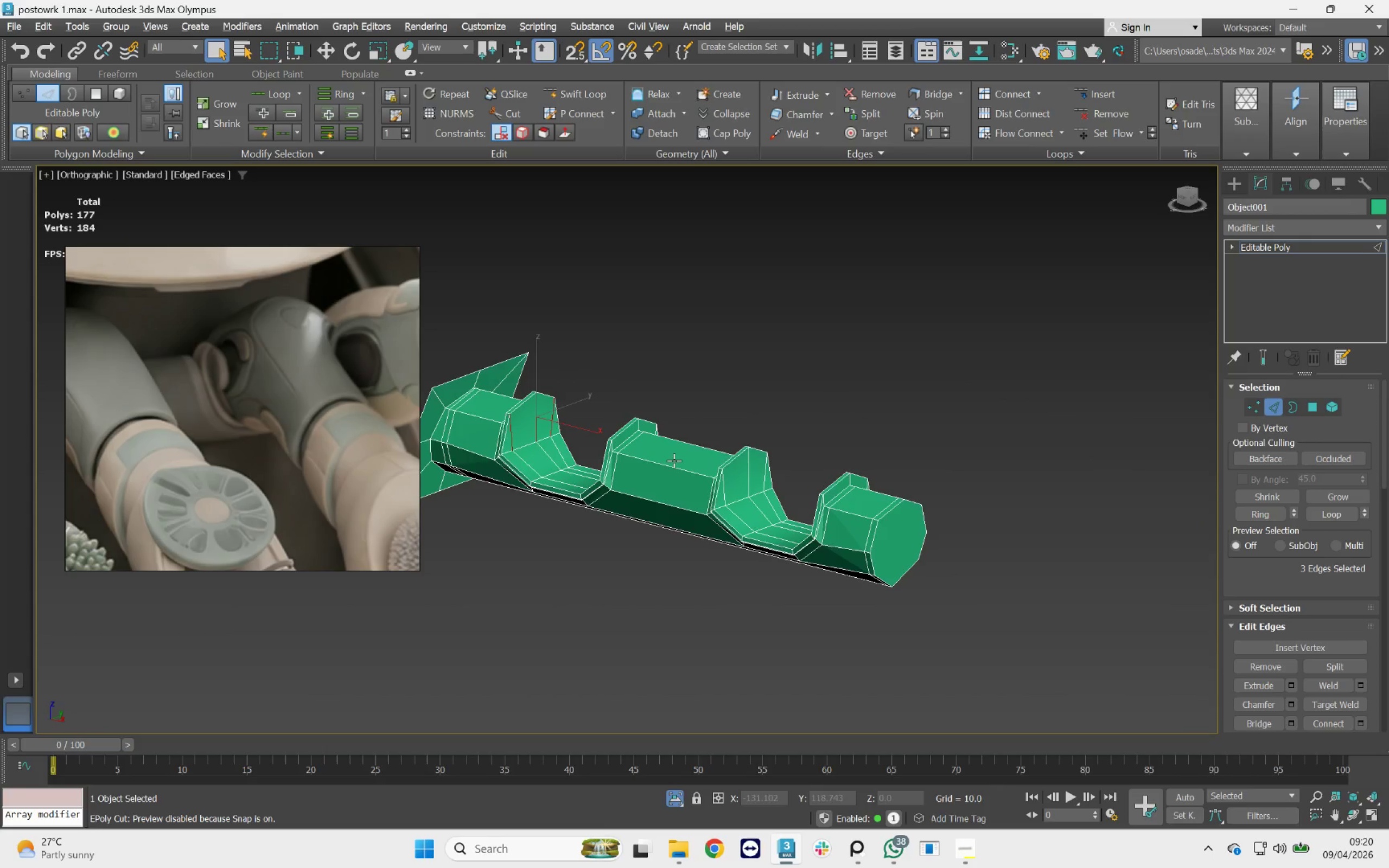 
scroll: coordinate [734, 461], scroll_direction: up, amount: 2.0
 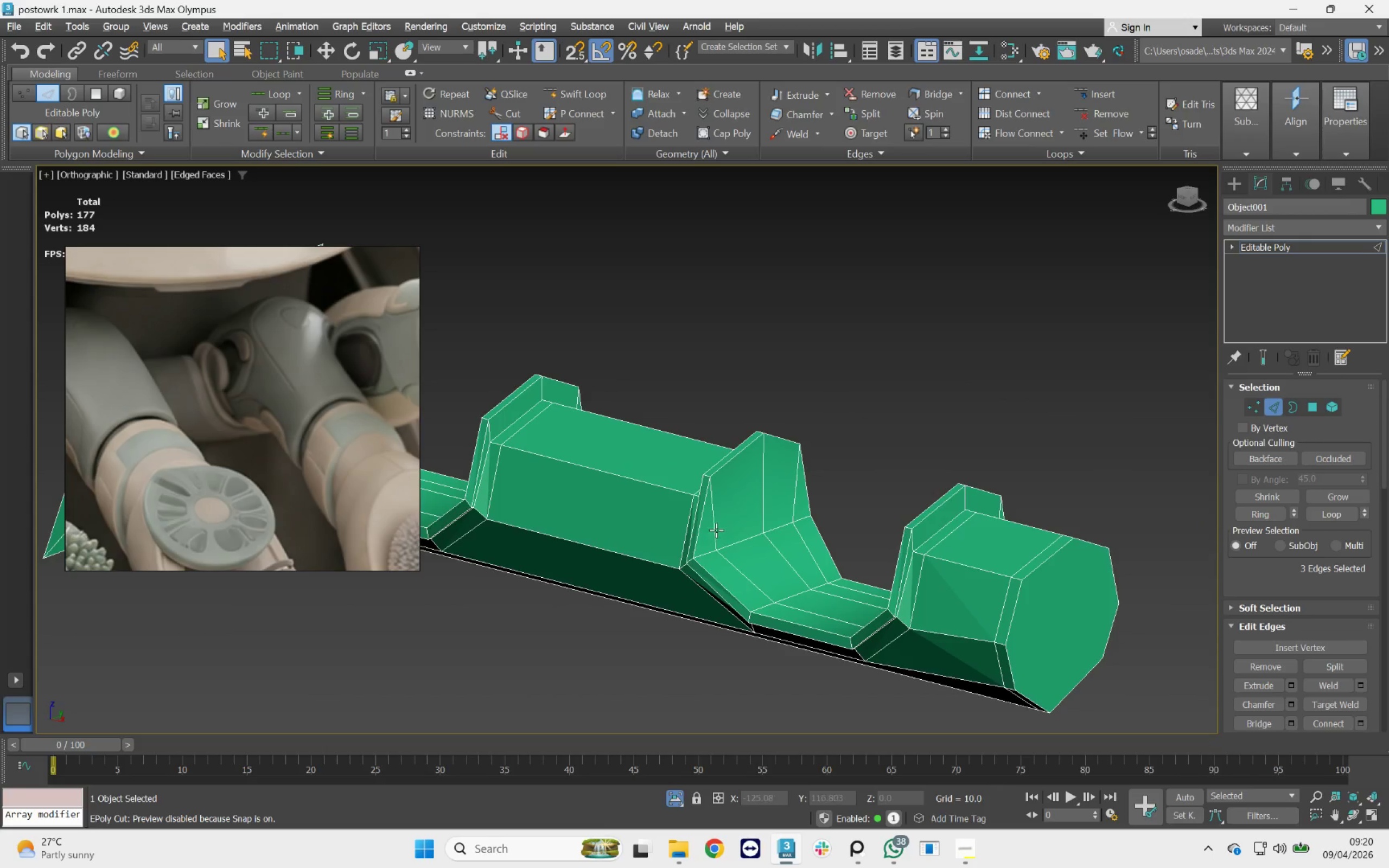 
hold_key(key=ControlLeft, duration=3.41)
left_click([712, 514])
 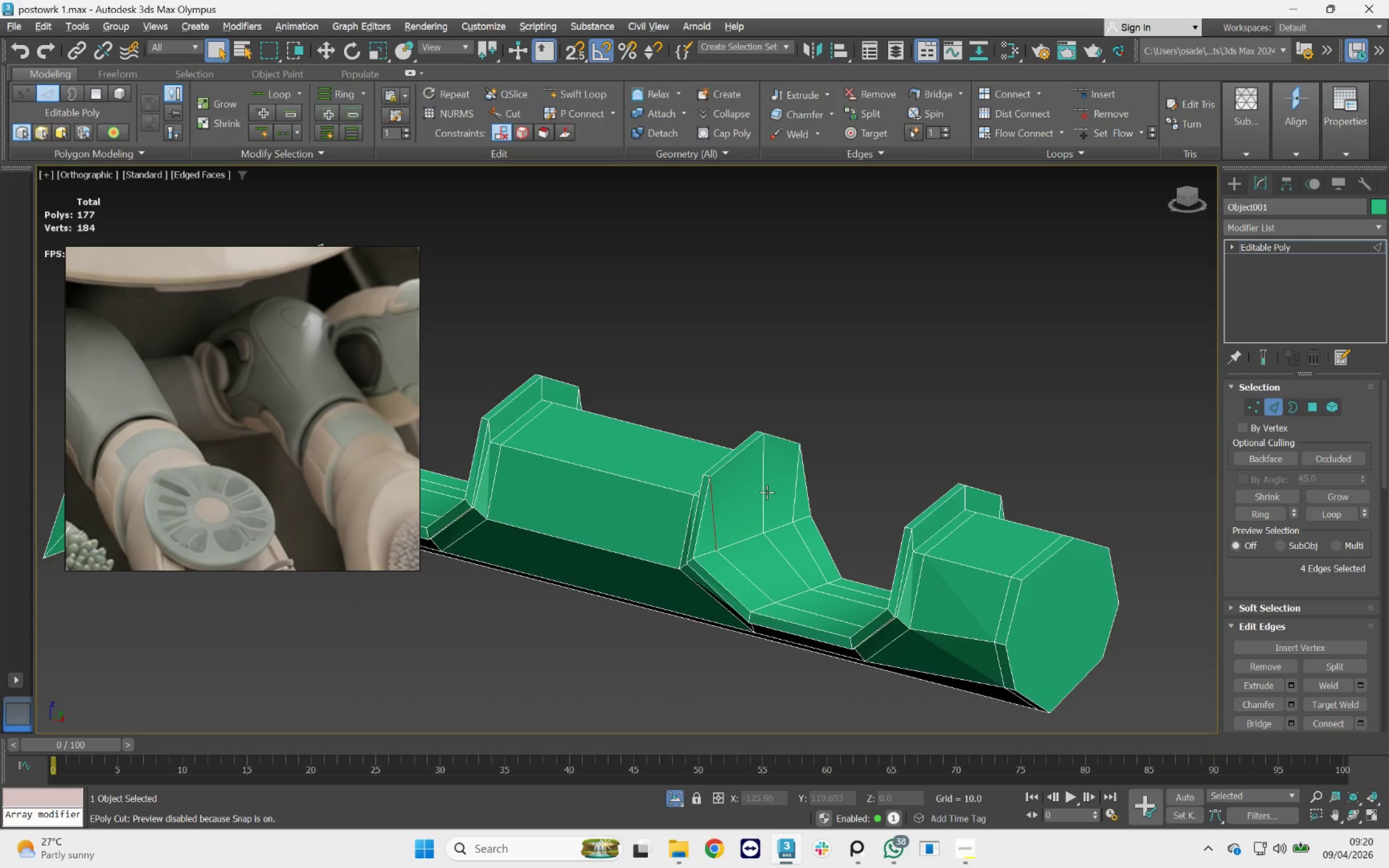 
left_click([761, 490])
 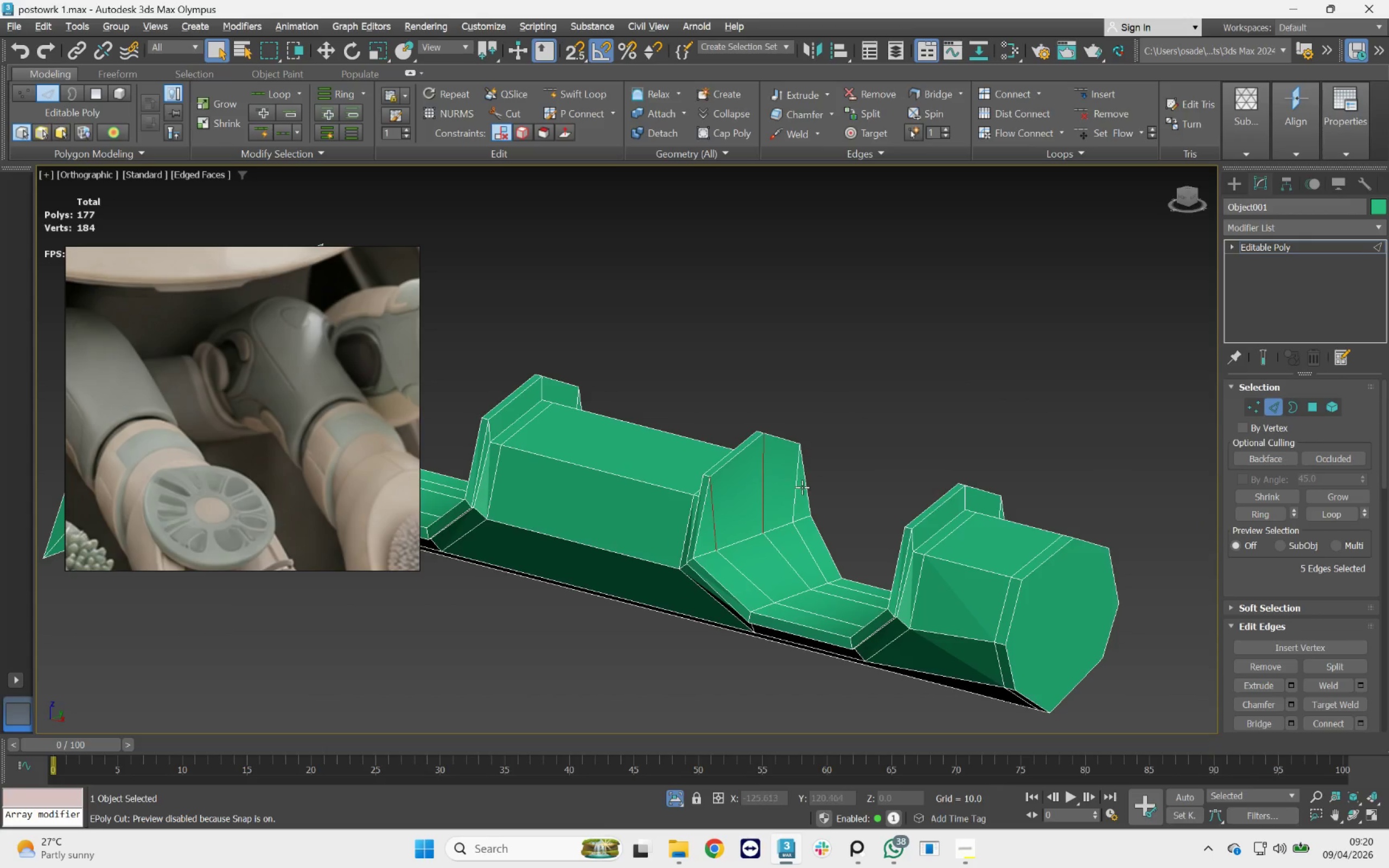 
left_click([799, 486])
 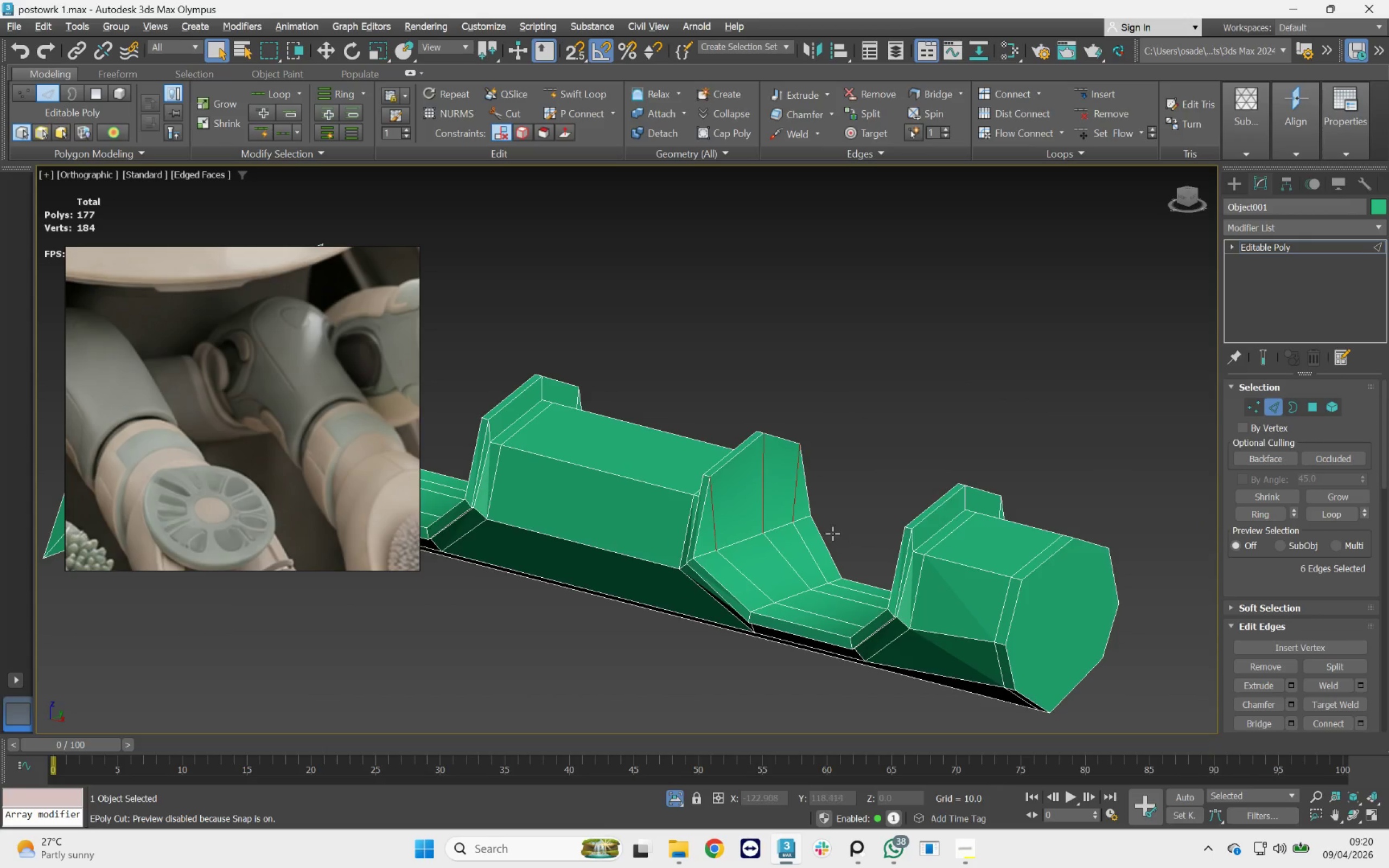 
hold_key(key=AltLeft, duration=0.69)
 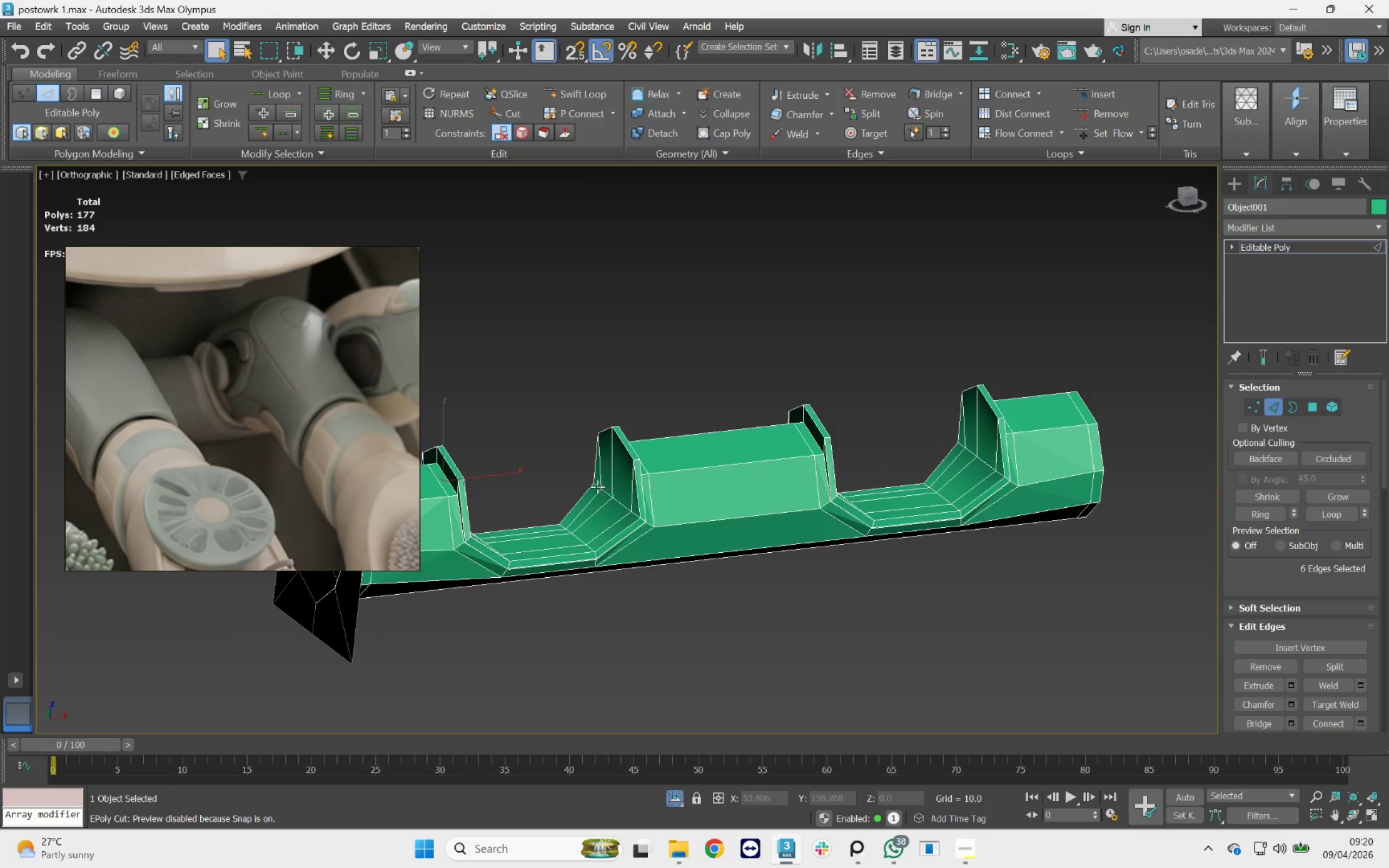 
scroll: coordinate [830, 539], scroll_direction: down, amount: 1.0
 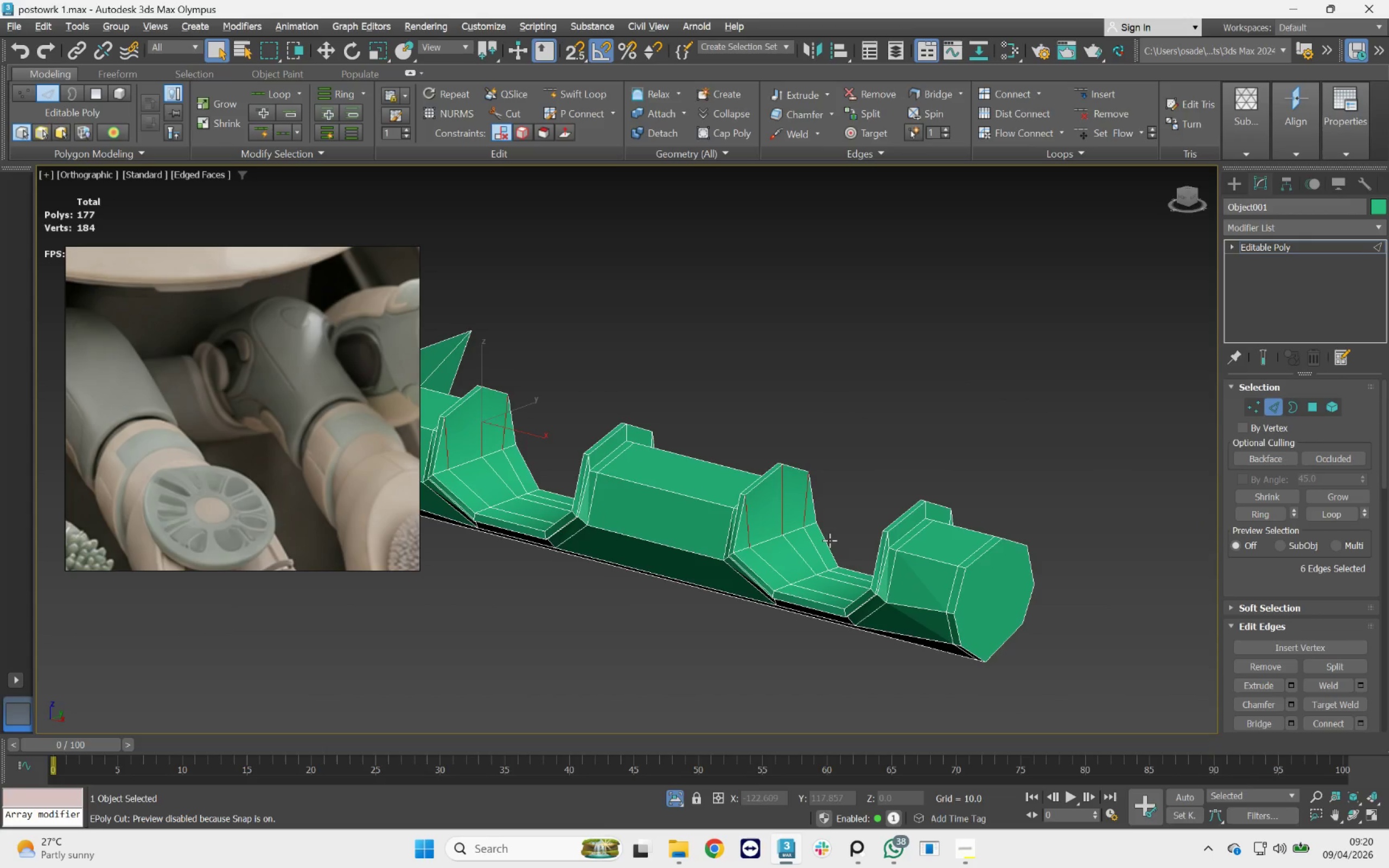 
hold_key(key=ControlLeft, duration=1.73)
 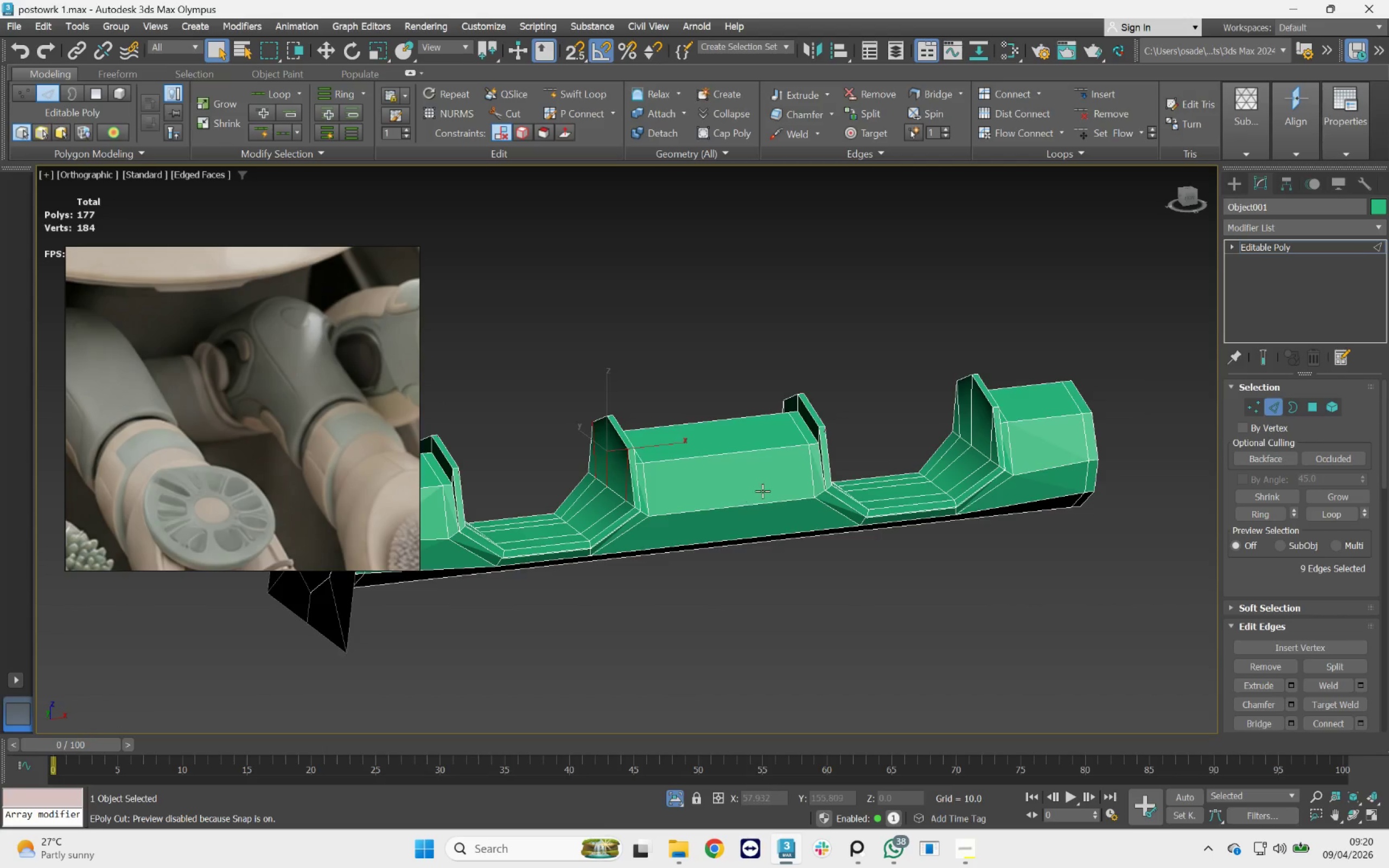 
scroll: coordinate [611, 484], scroll_direction: up, amount: 2.0
 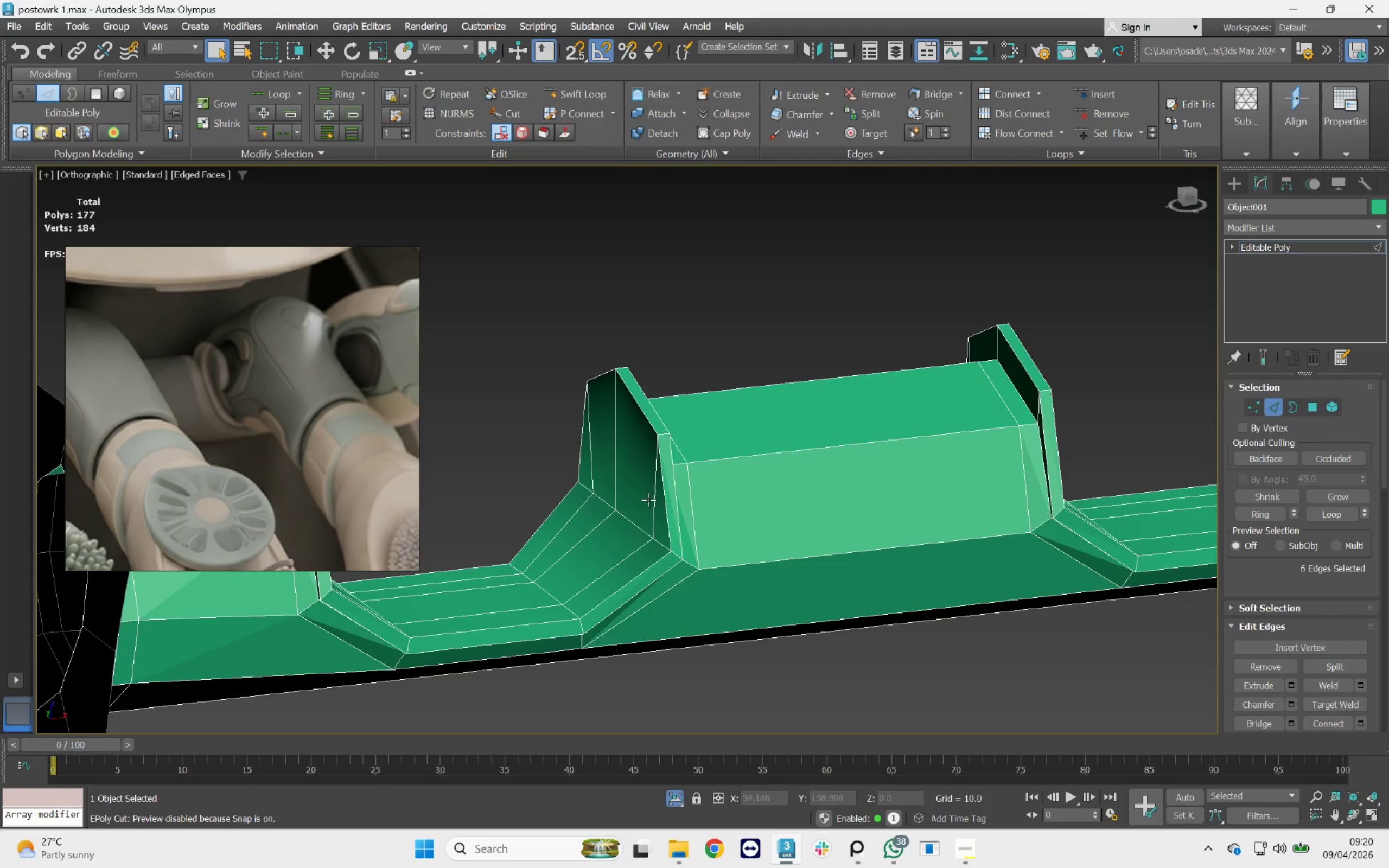 
left_click([653, 498])
 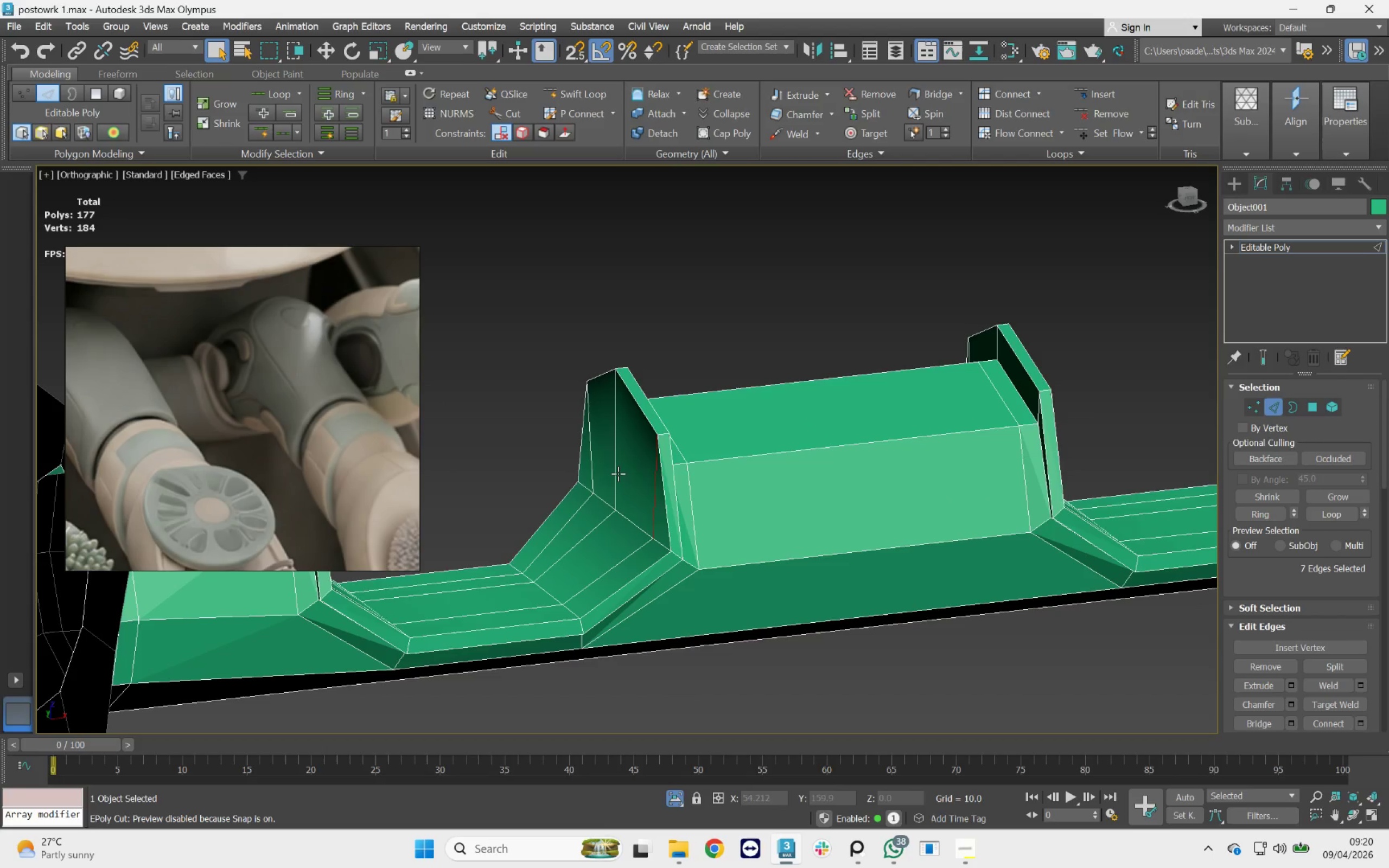 
left_click([616, 471])
 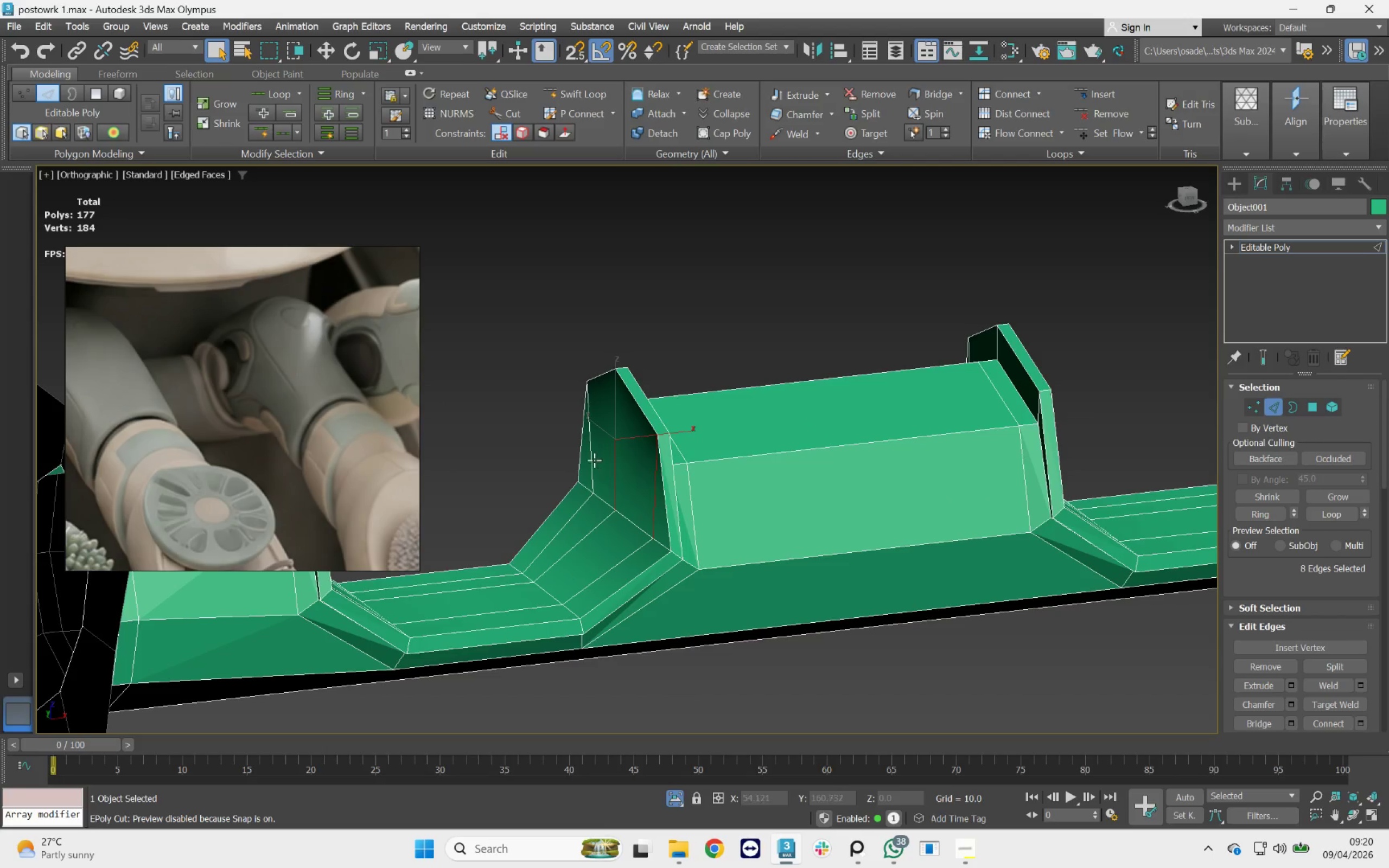 
left_click([593, 458])
 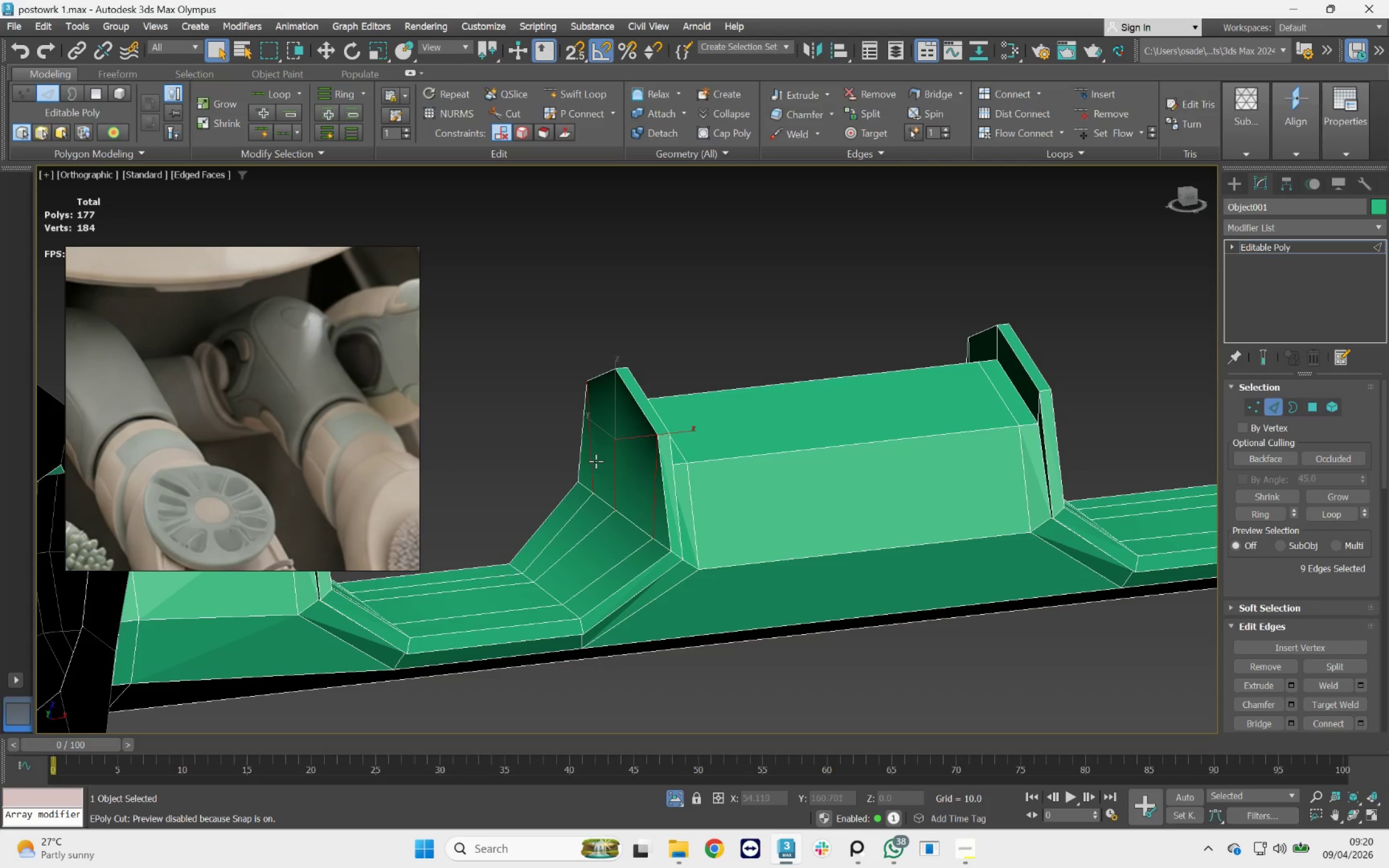 
scroll: coordinate [598, 463], scroll_direction: down, amount: 2.0
 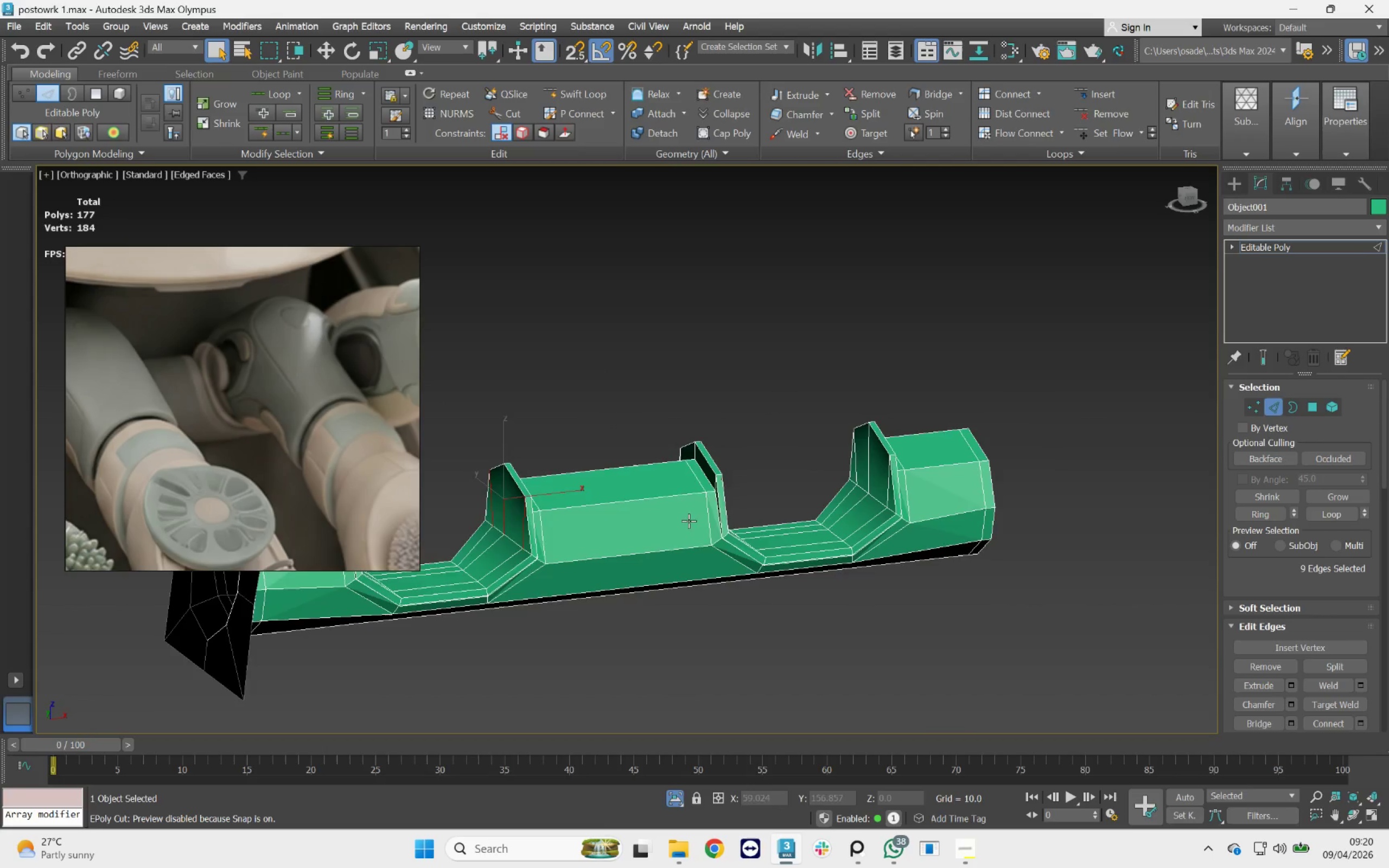 
hold_key(key=ControlLeft, duration=1.85)
 